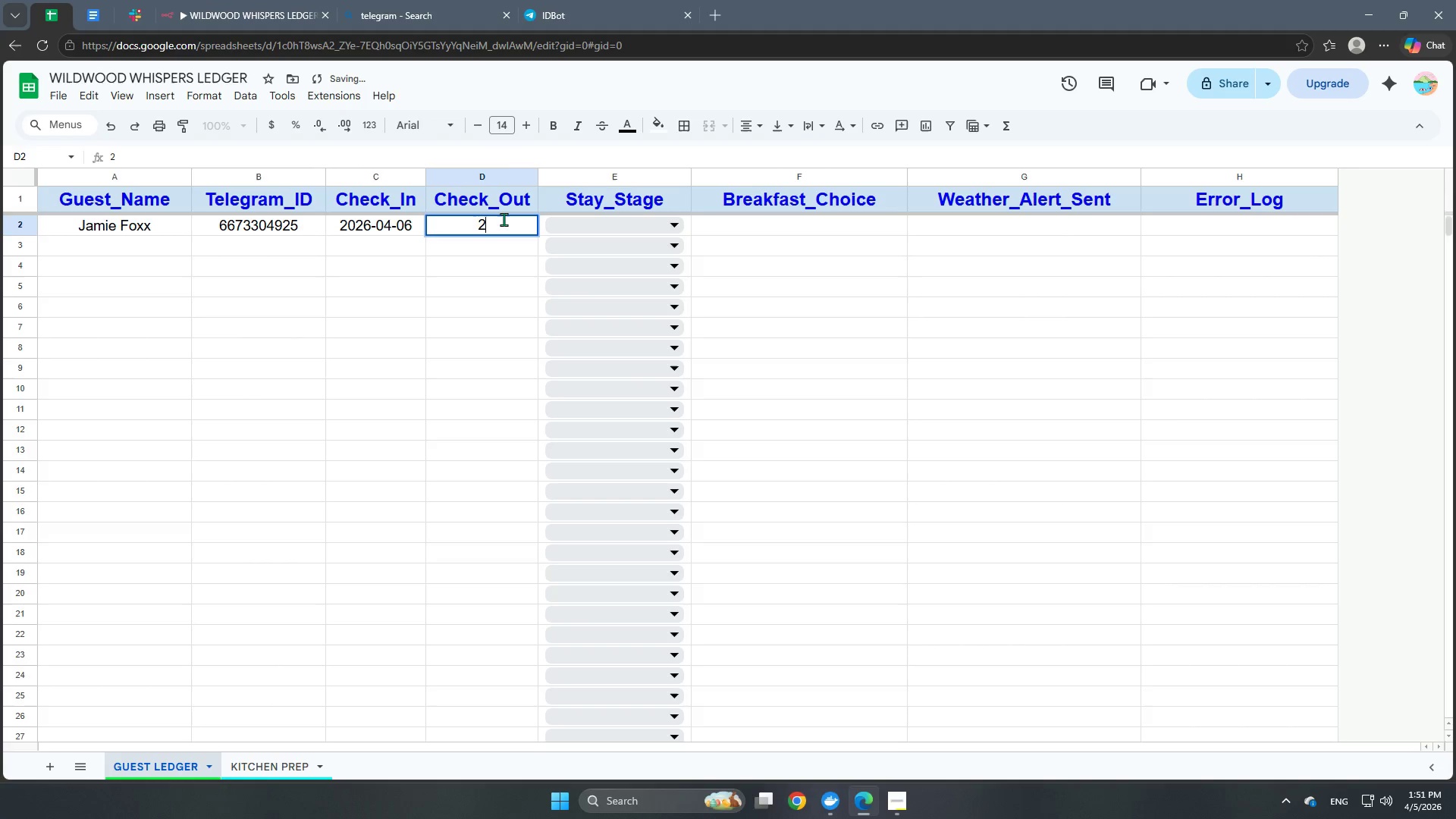 
key(Numpad0)
 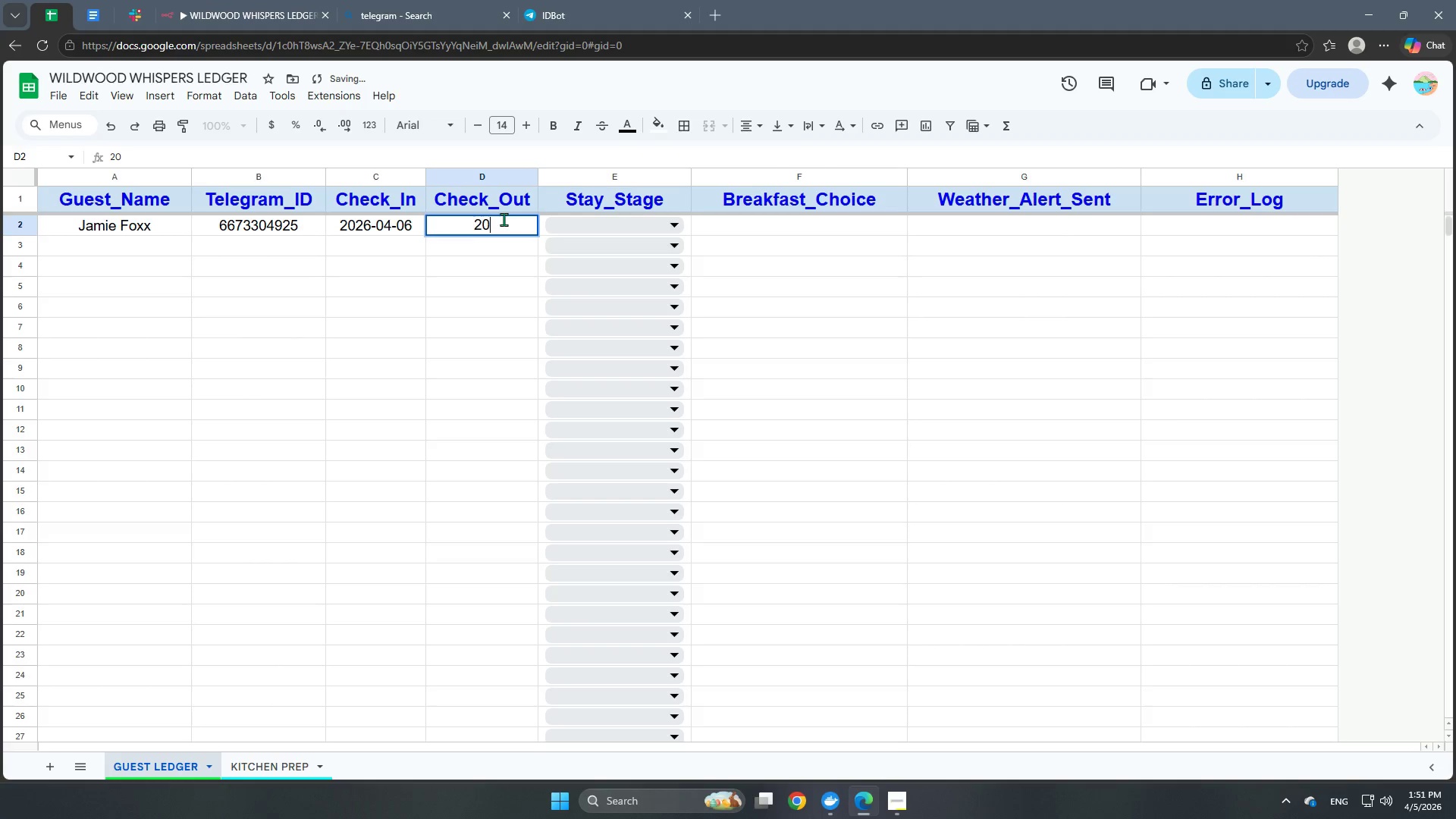 
key(Numpad2)
 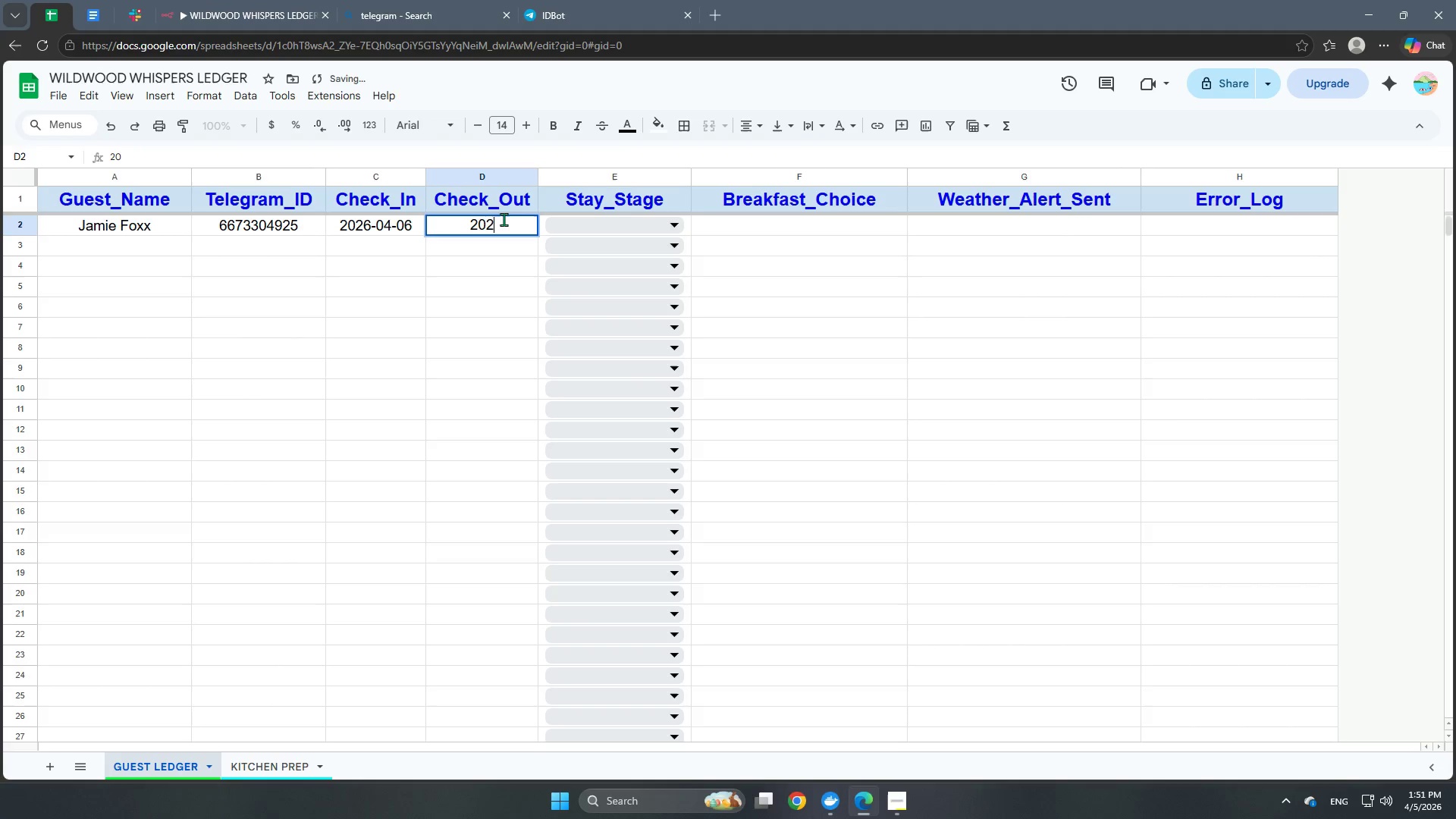 
key(Numpad6)
 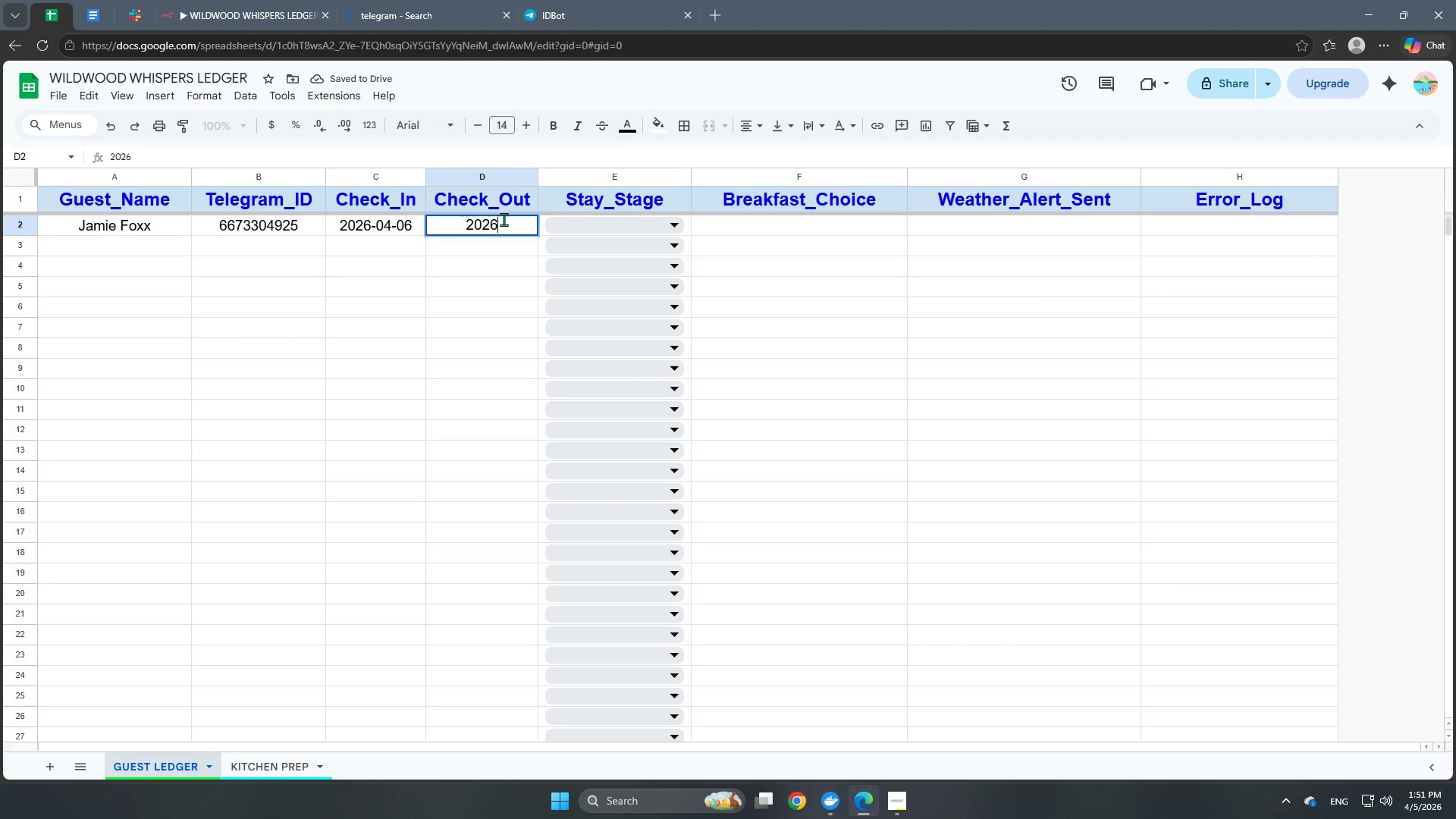 
key(Minus)
 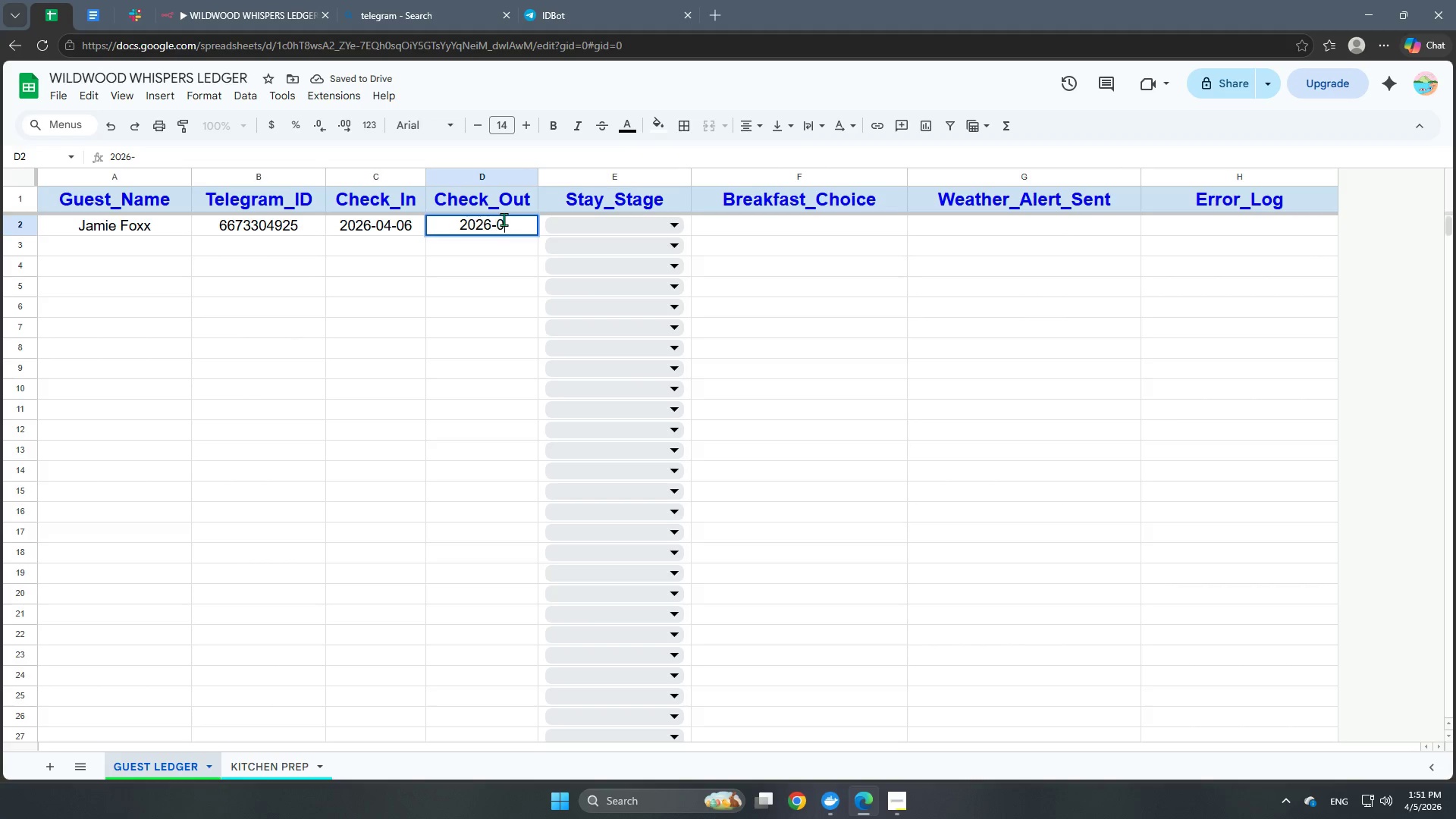 
key(Numpad0)
 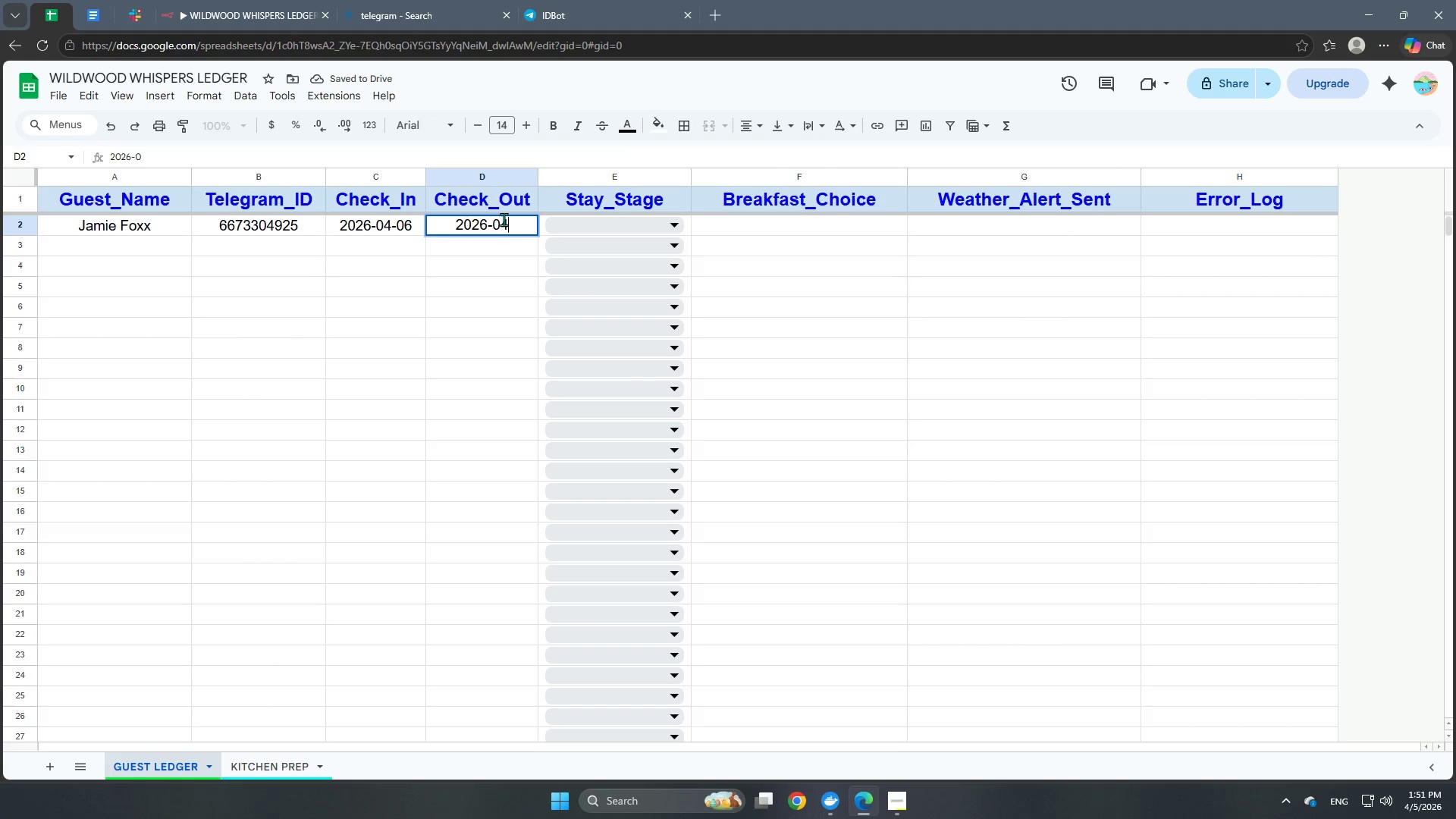 
key(Numpad4)
 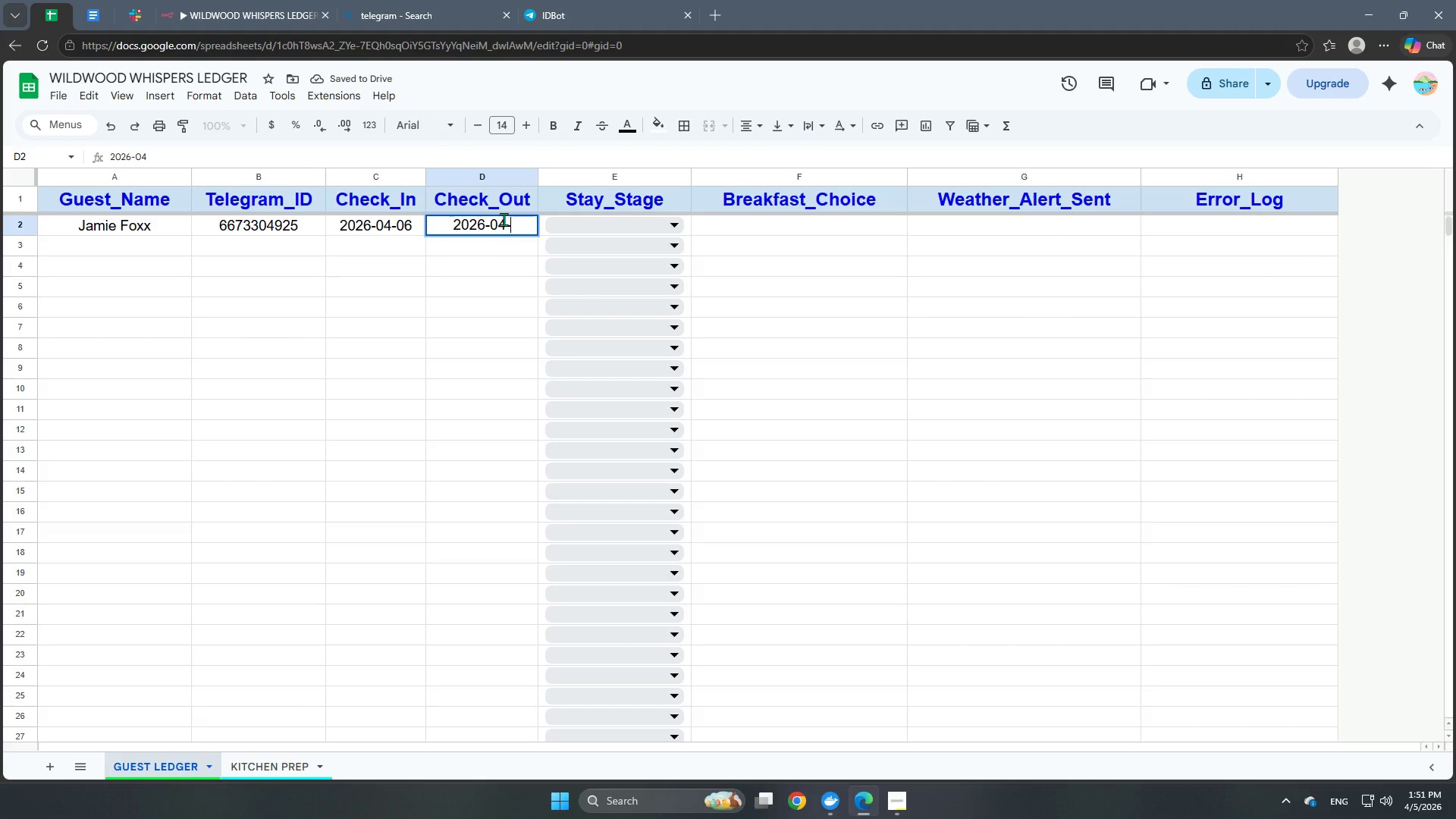 
key(Minus)
 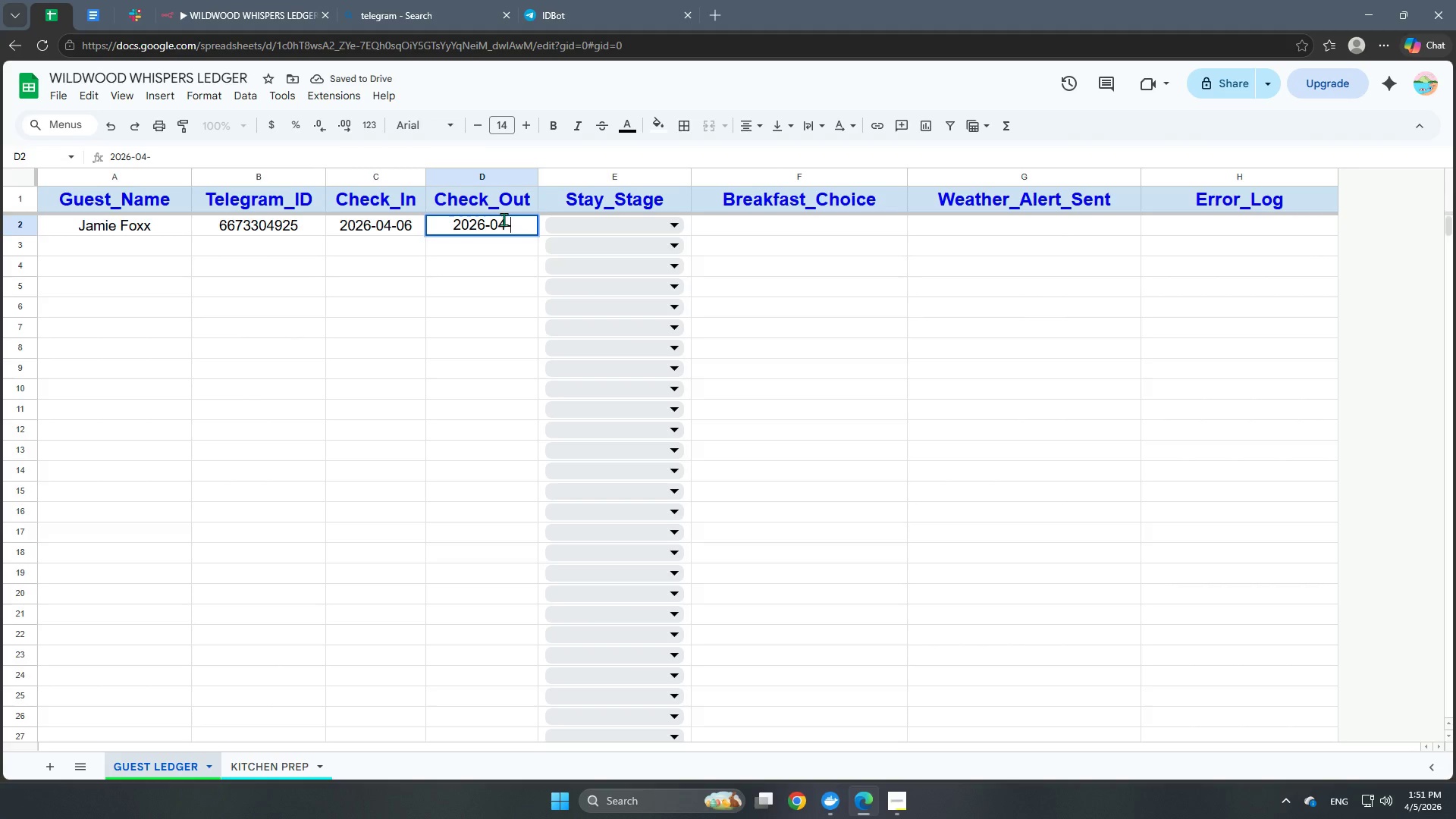 
key(Numpad0)
 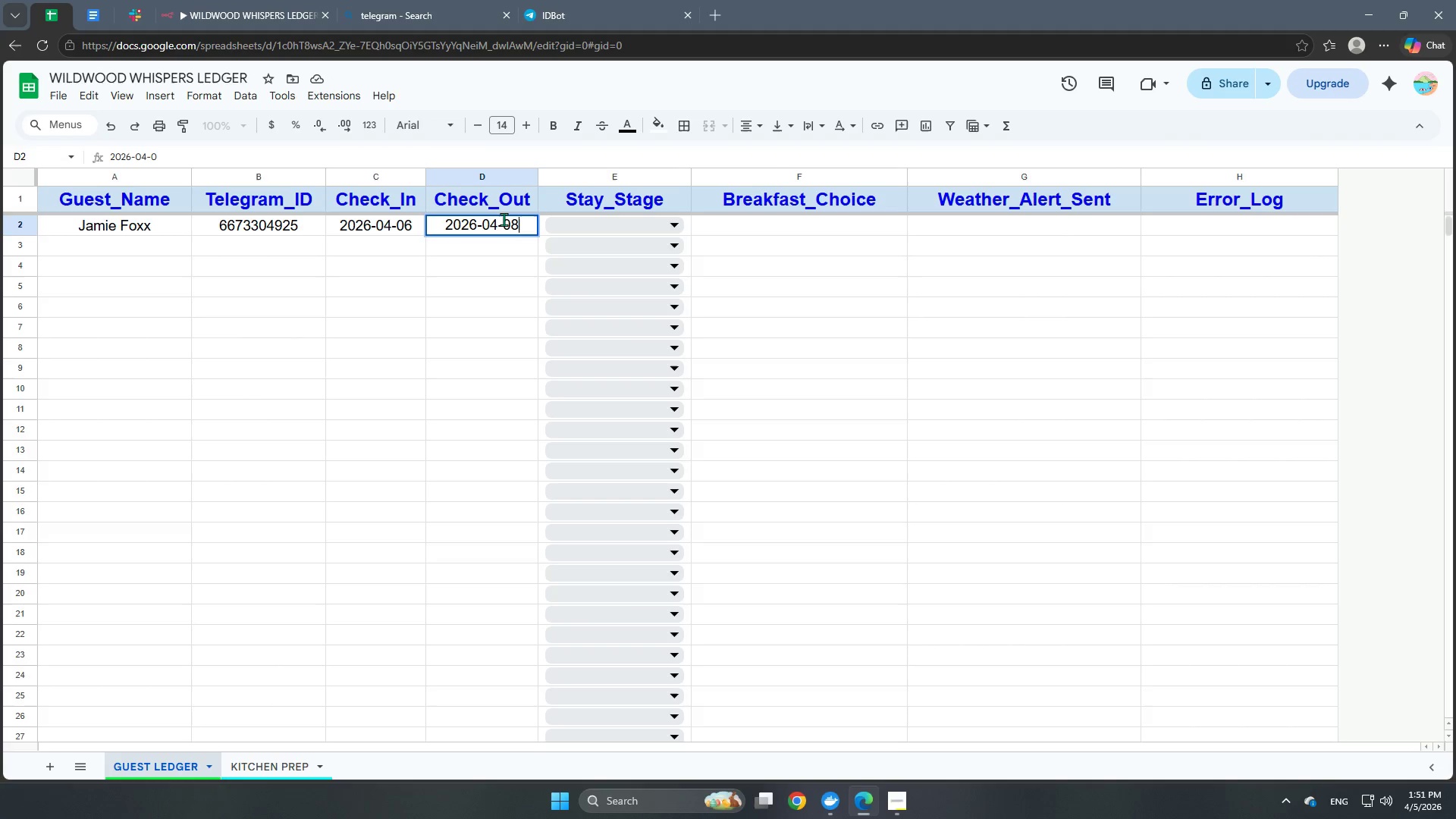 
key(Numpad8)
 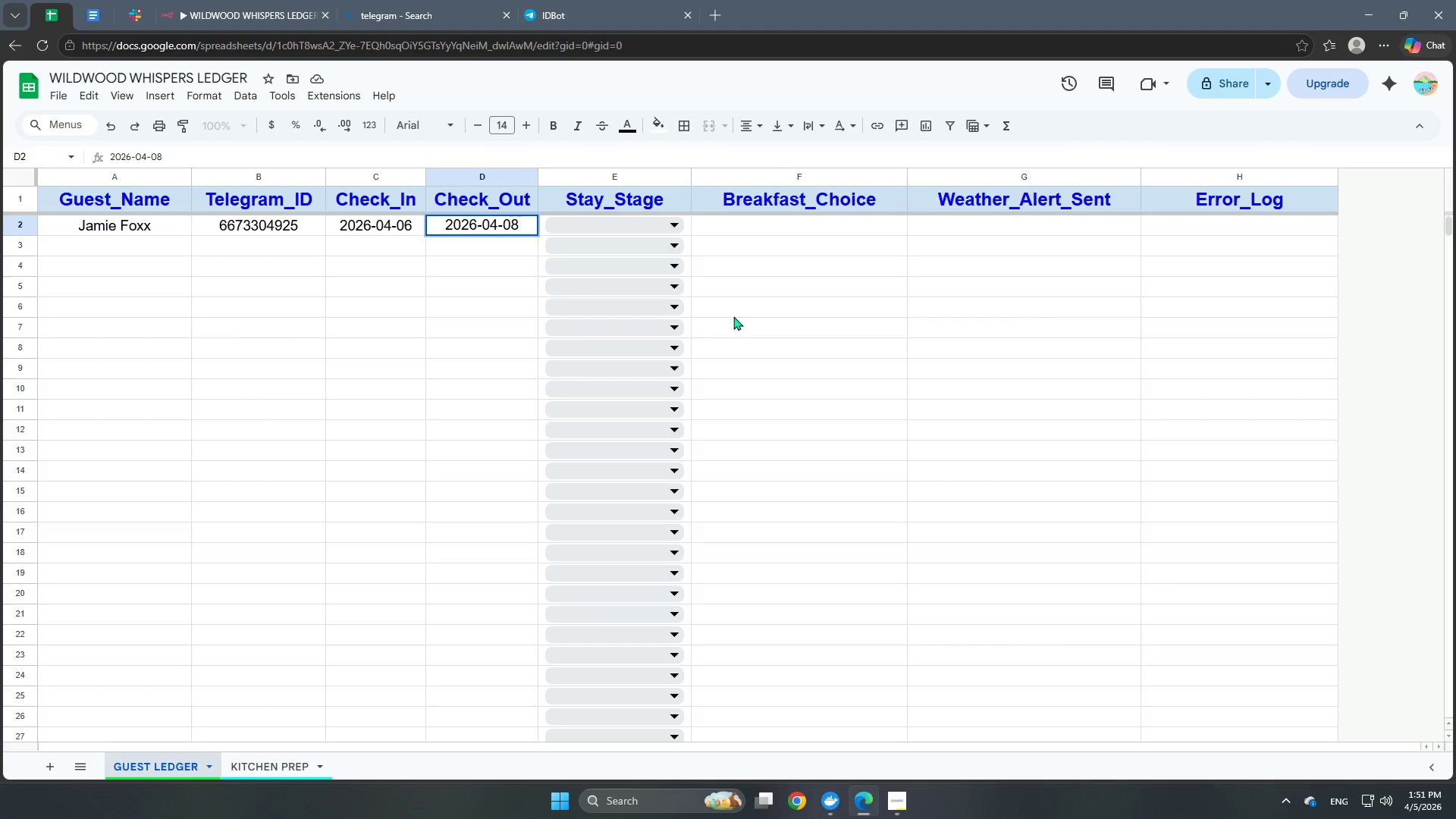 
left_click([857, 303])
 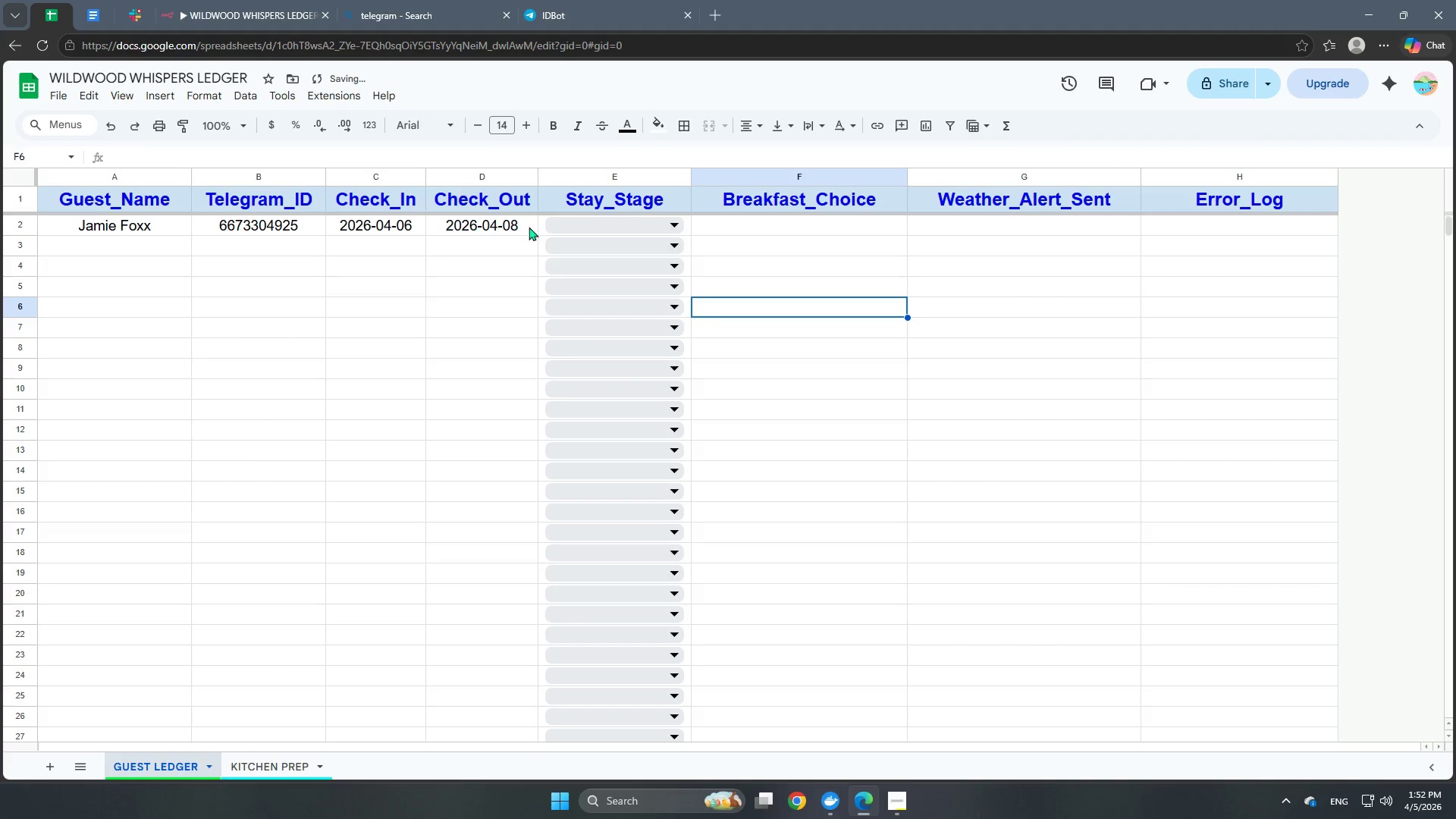 
left_click([610, 225])
 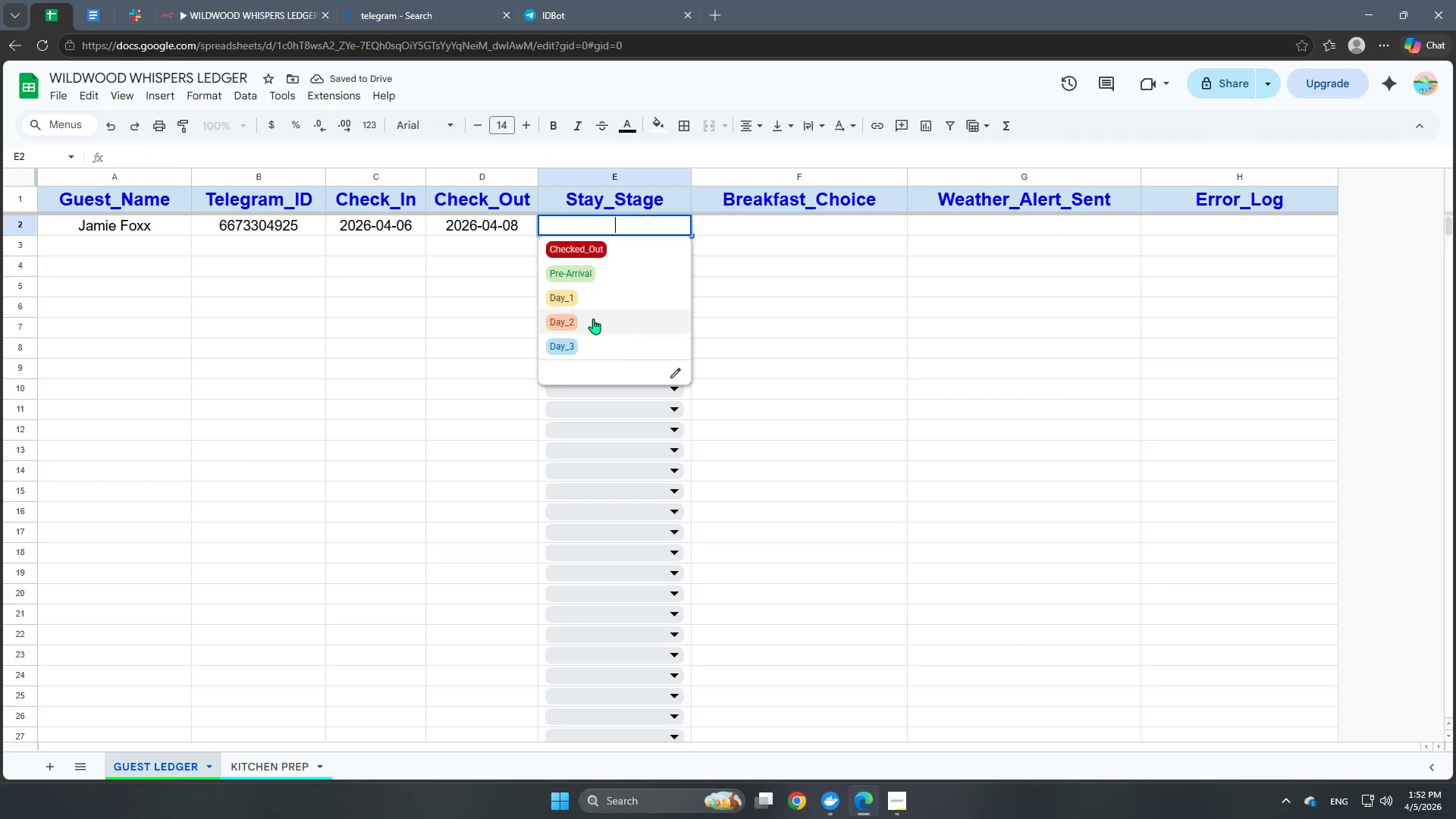 
left_click([601, 278])
 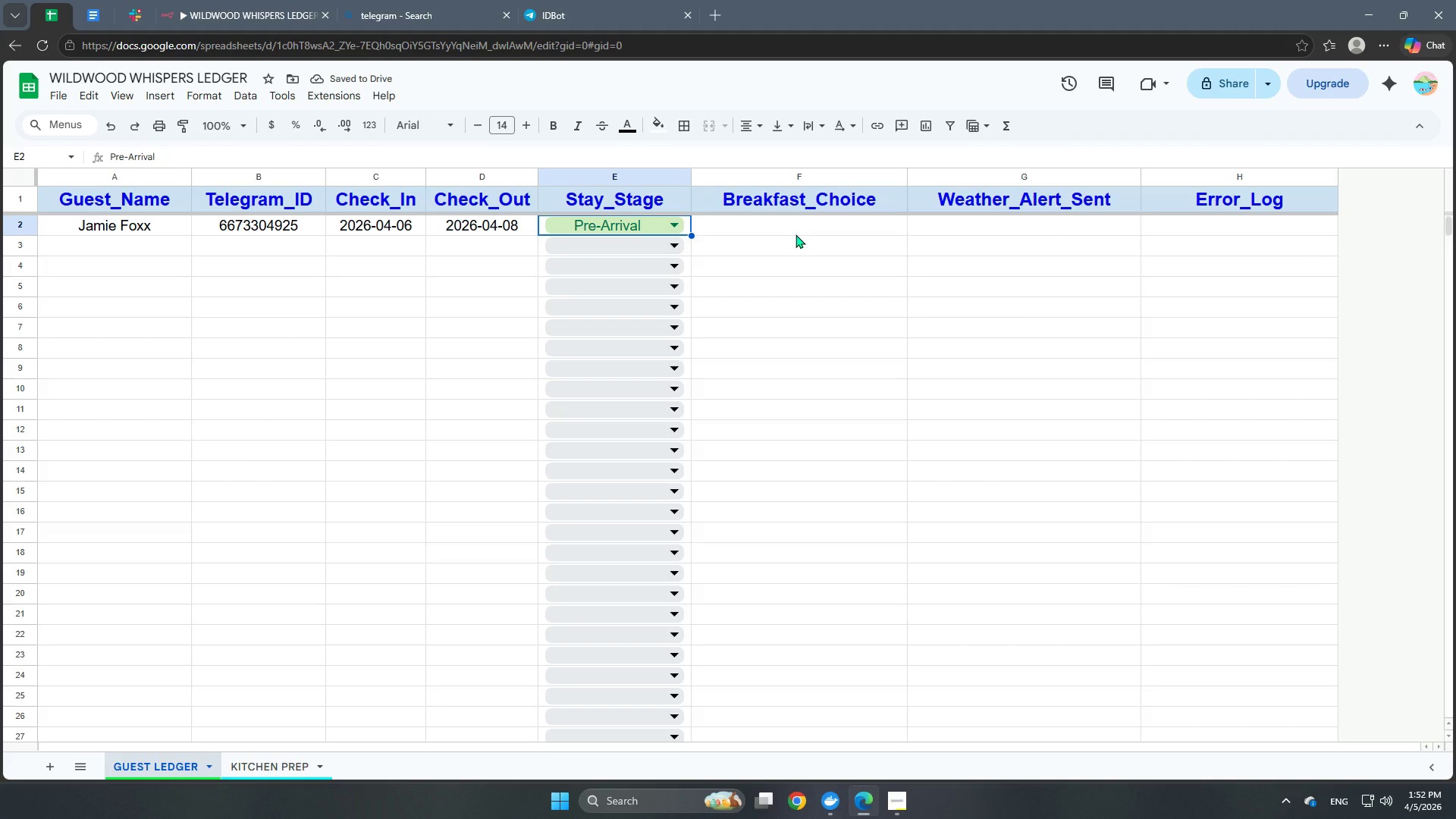 
scroll: coordinate [1316, 353], scroll_direction: up, amount: 2.0
 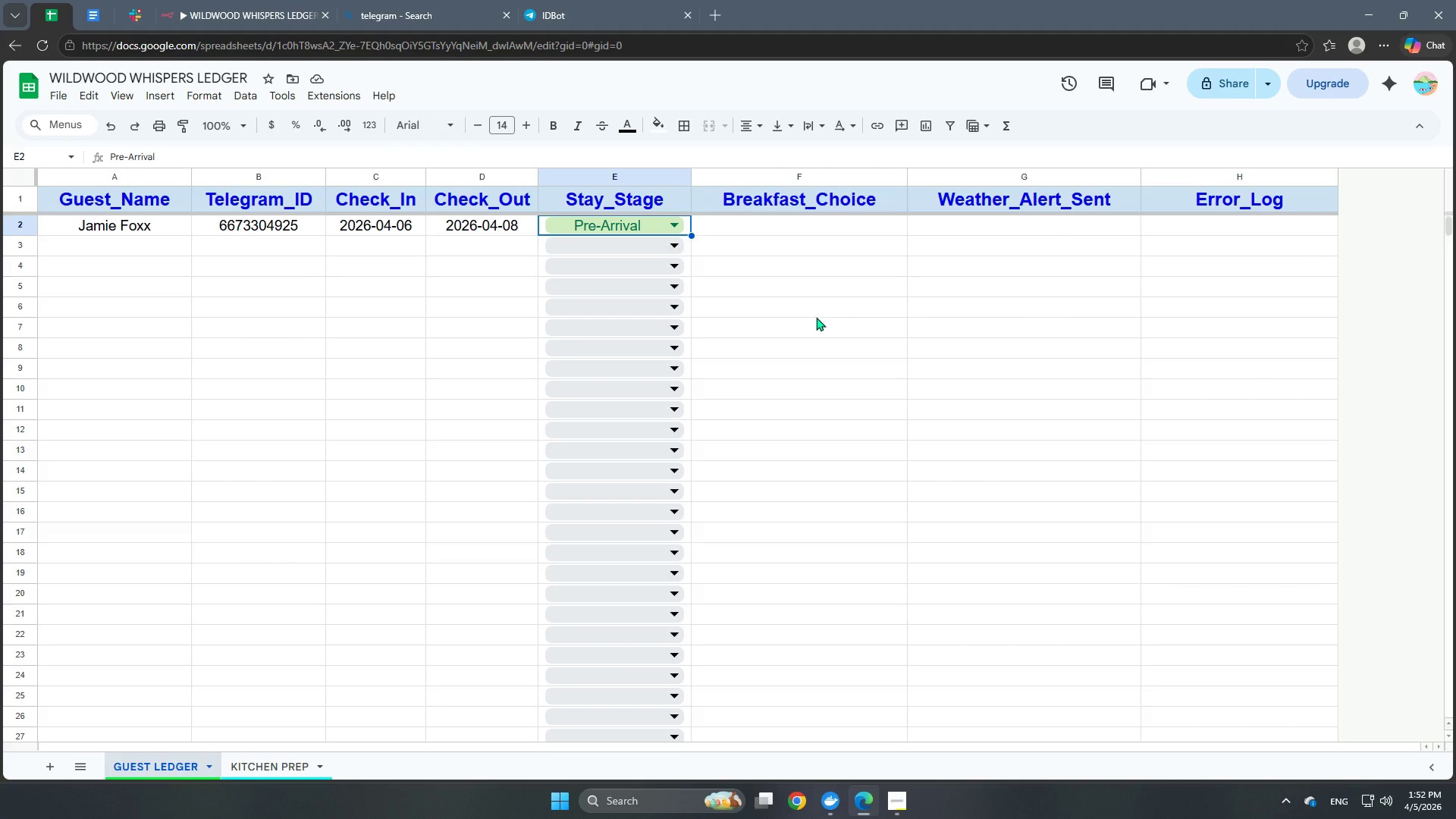 
left_click([966, 337])
 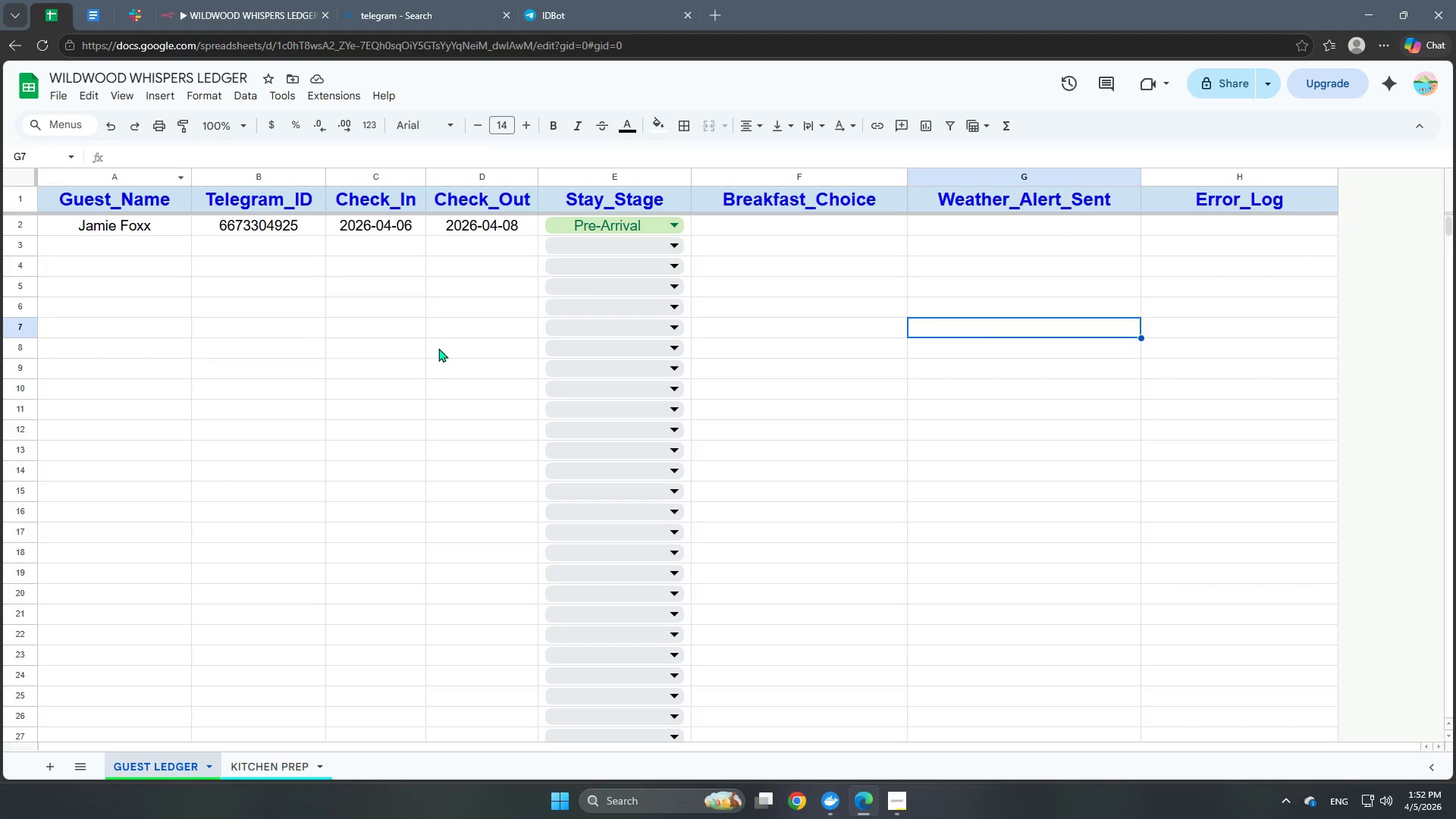 
scroll: coordinate [378, 320], scroll_direction: up, amount: 5.0
 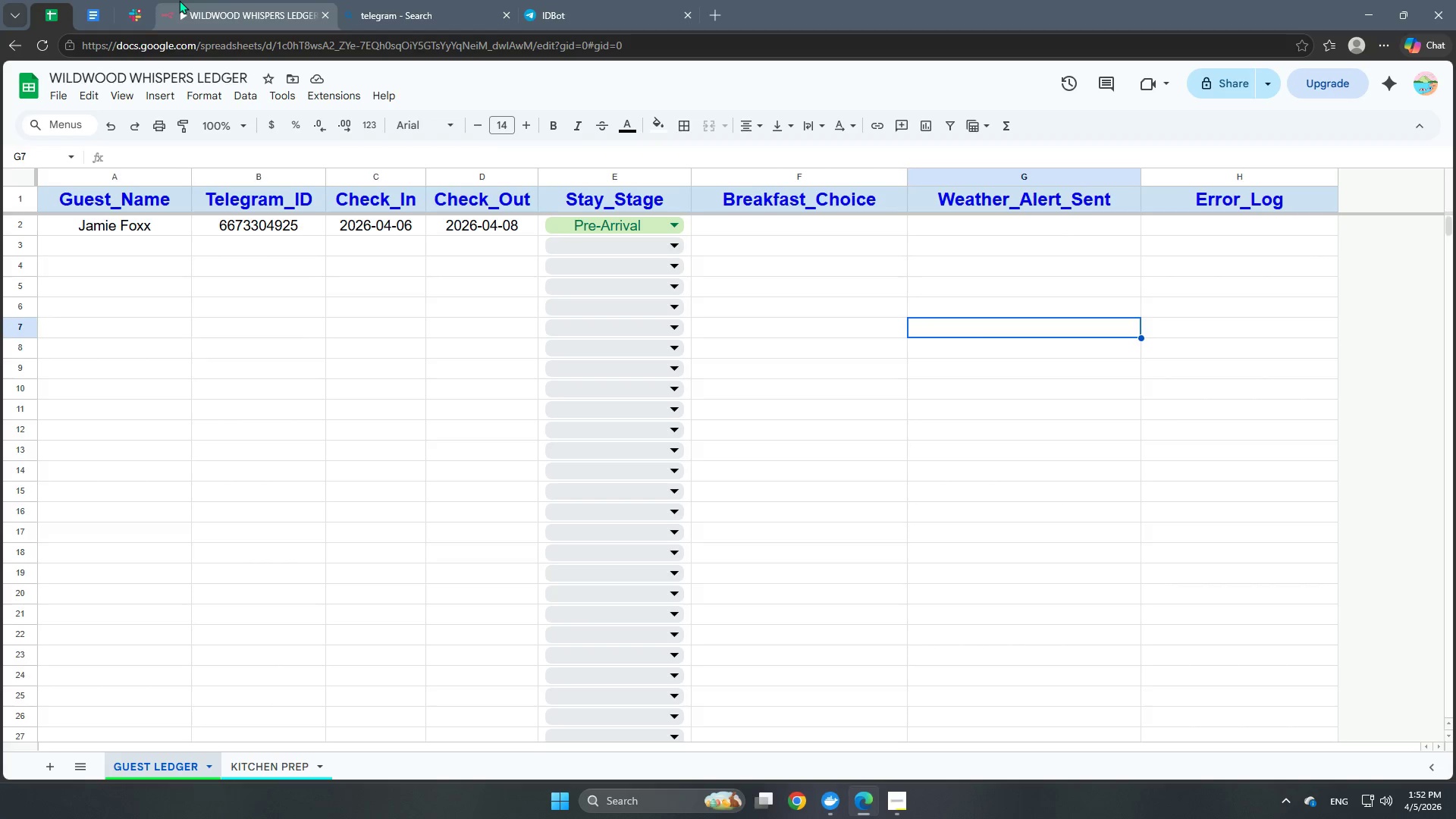 
left_click([179, 0])
 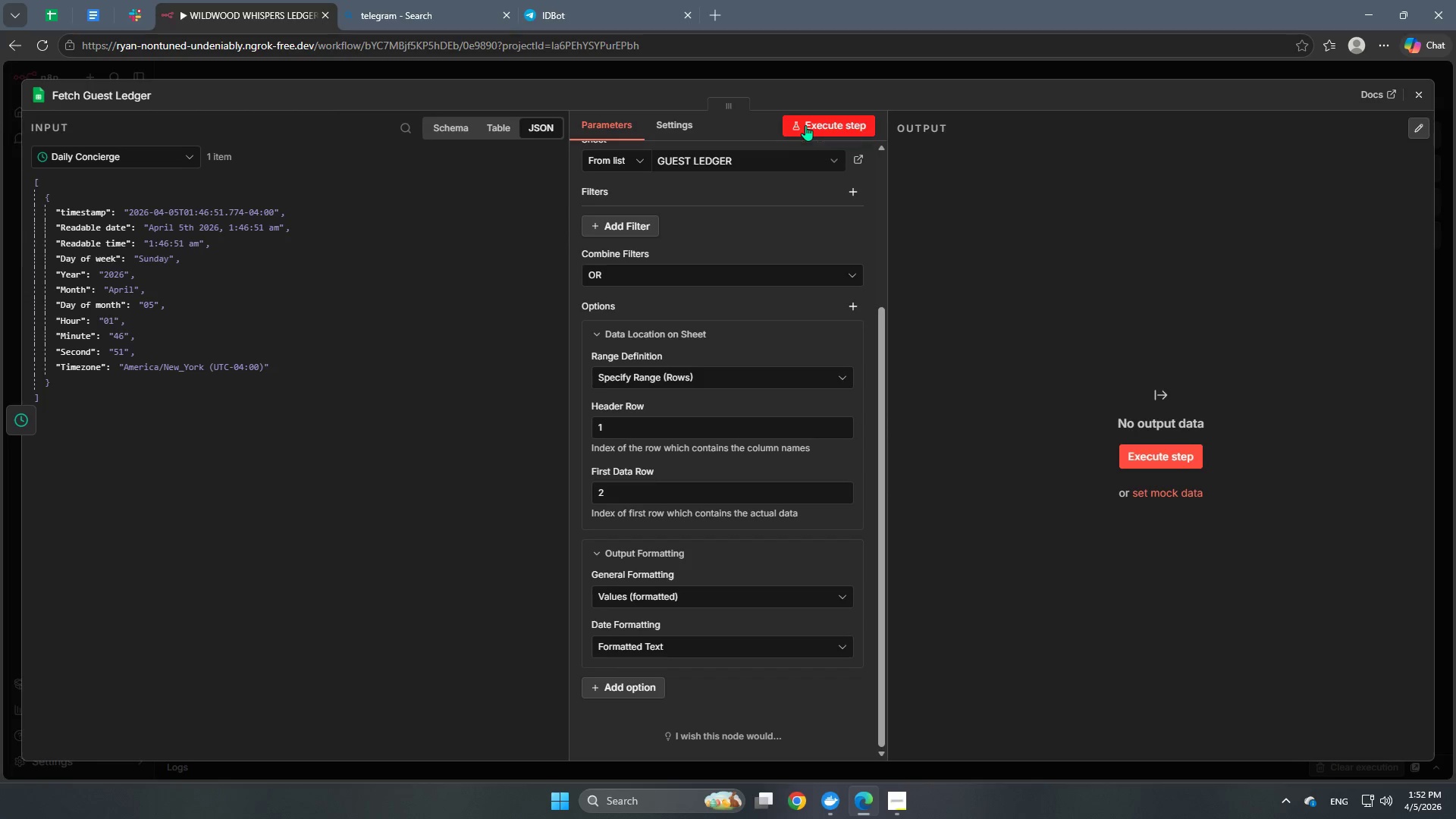 
left_click([846, 122])
 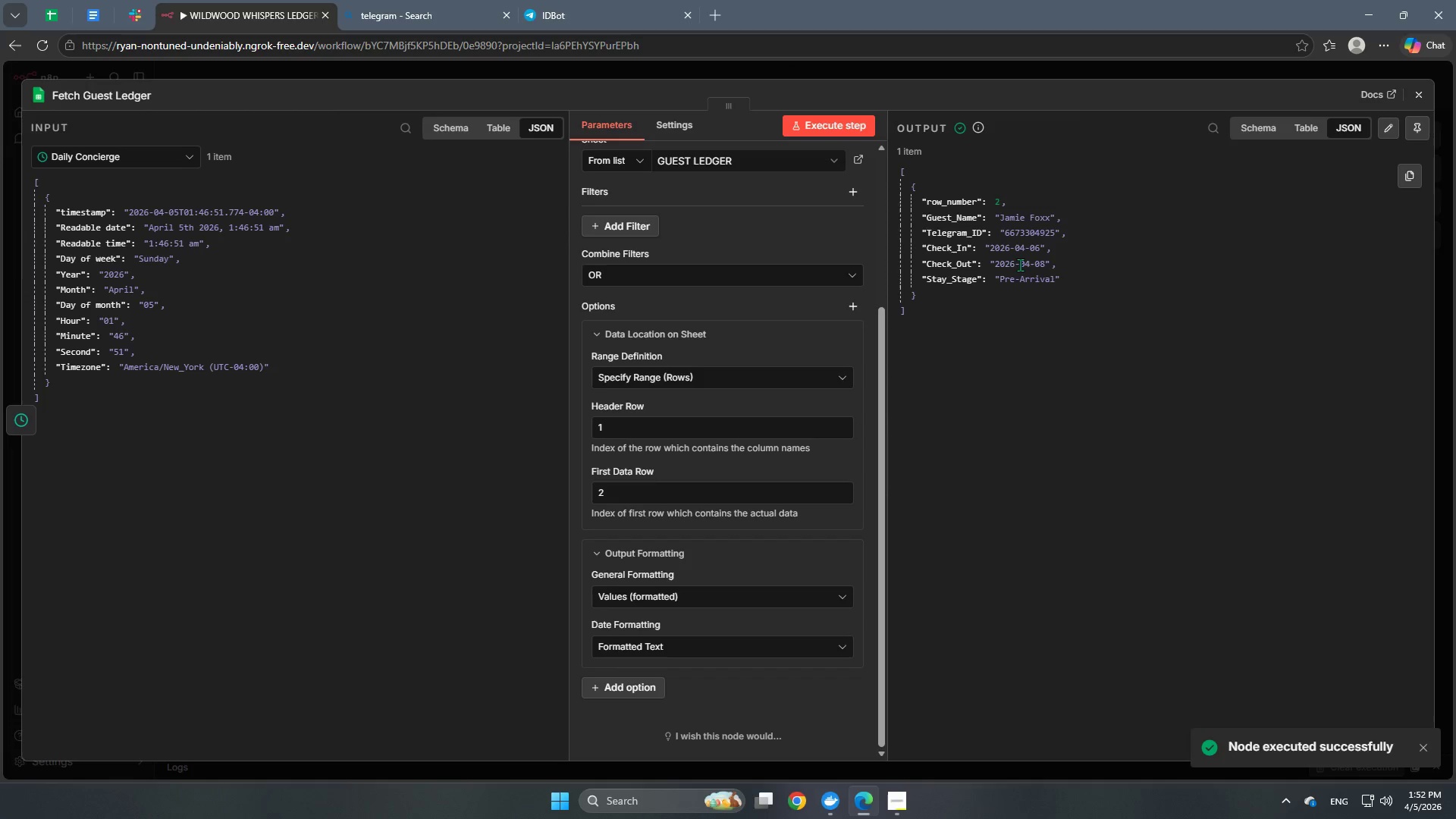 
wait(6.41)
 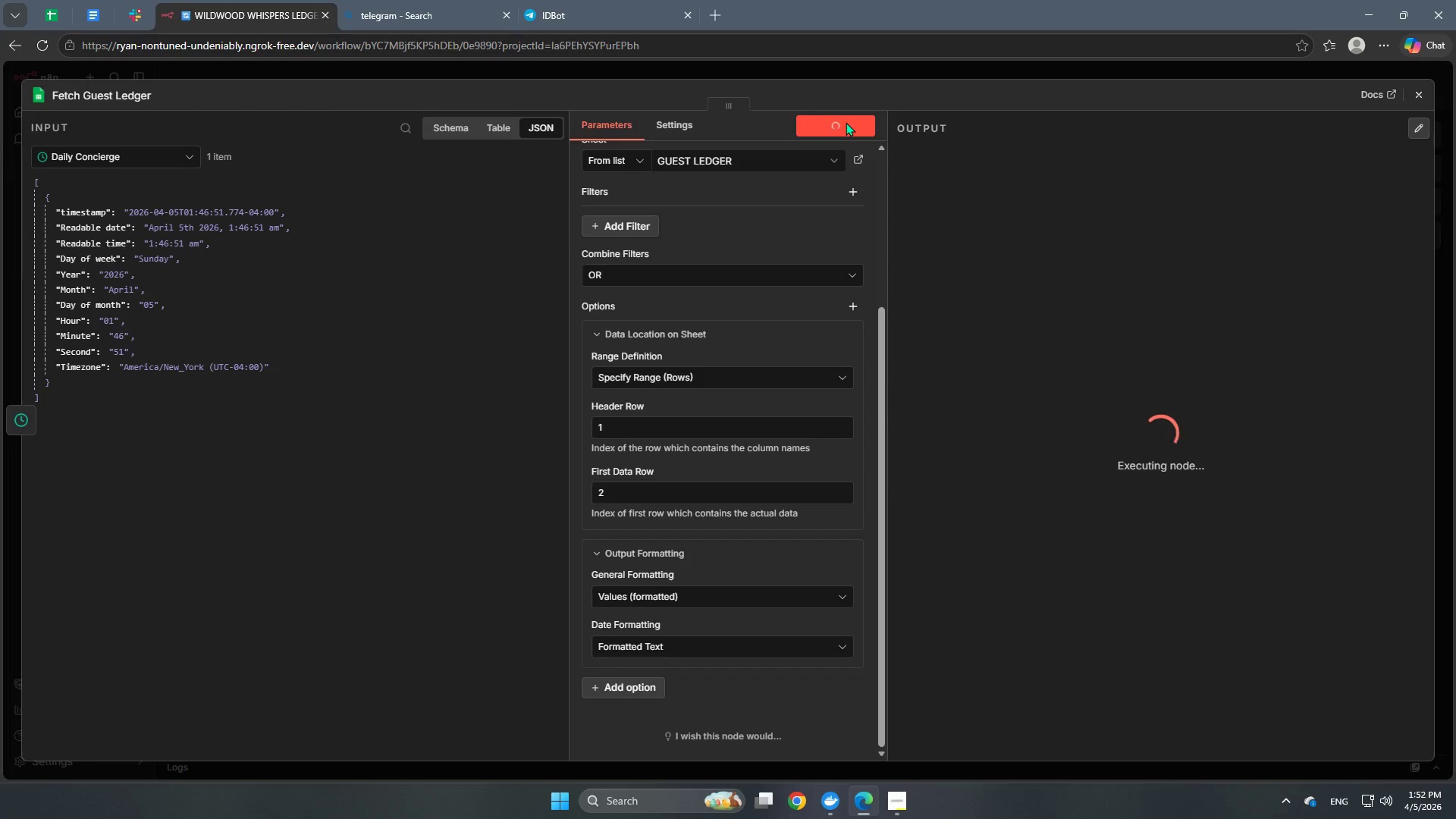 
scroll: coordinate [673, 523], scroll_direction: down, amount: 6.0
 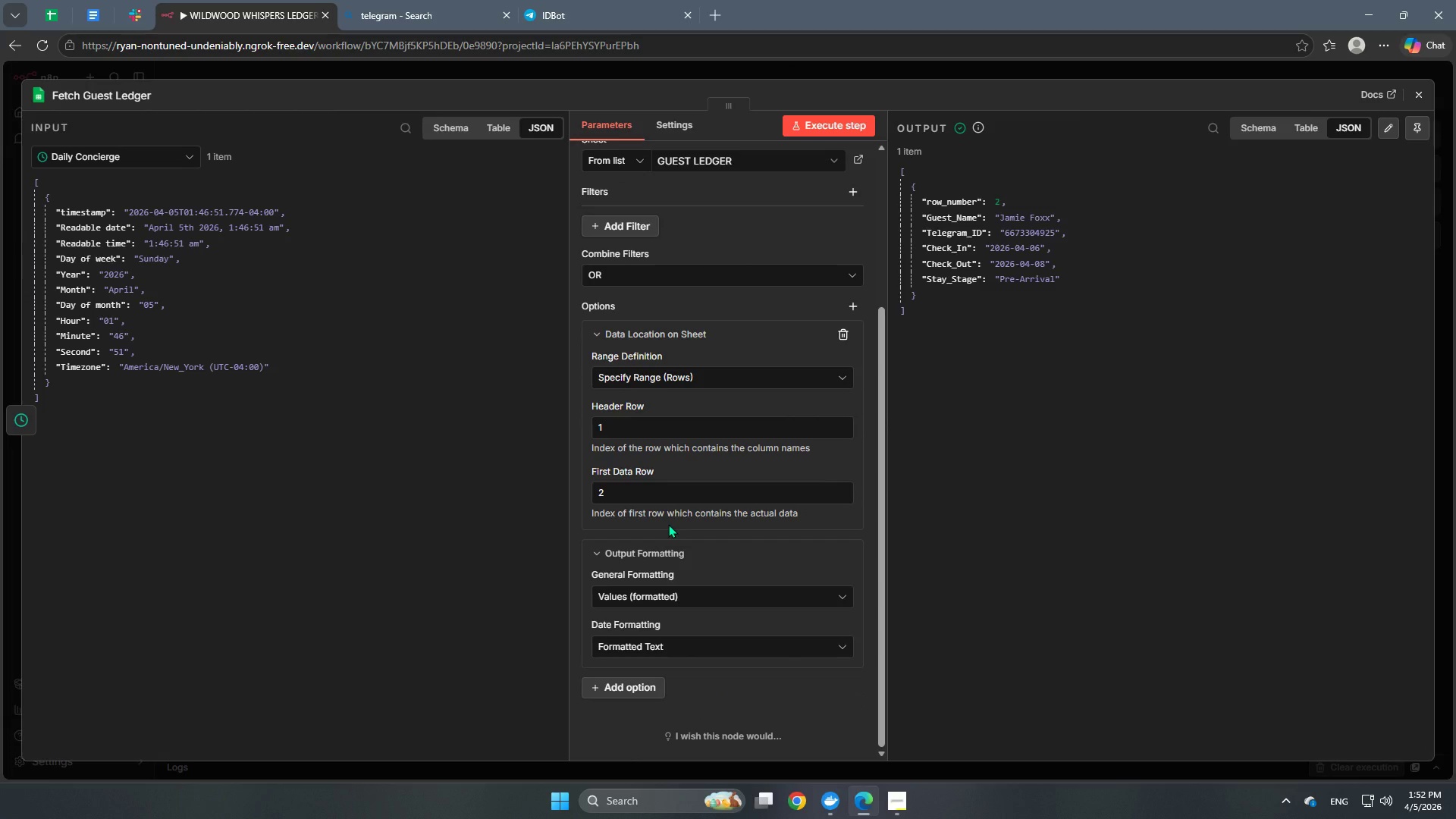 
wait(14.88)
 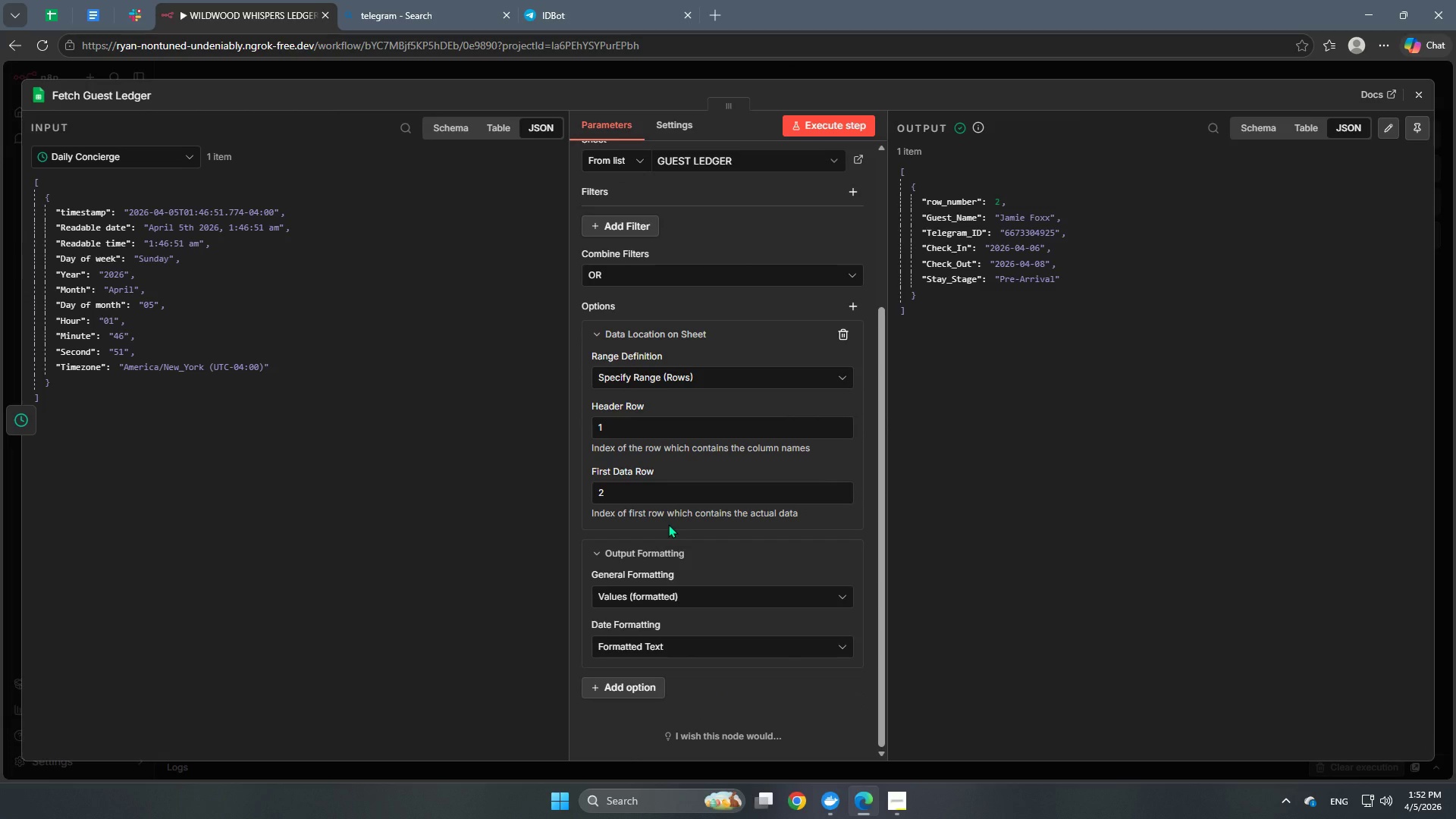 
left_click([667, 77])
 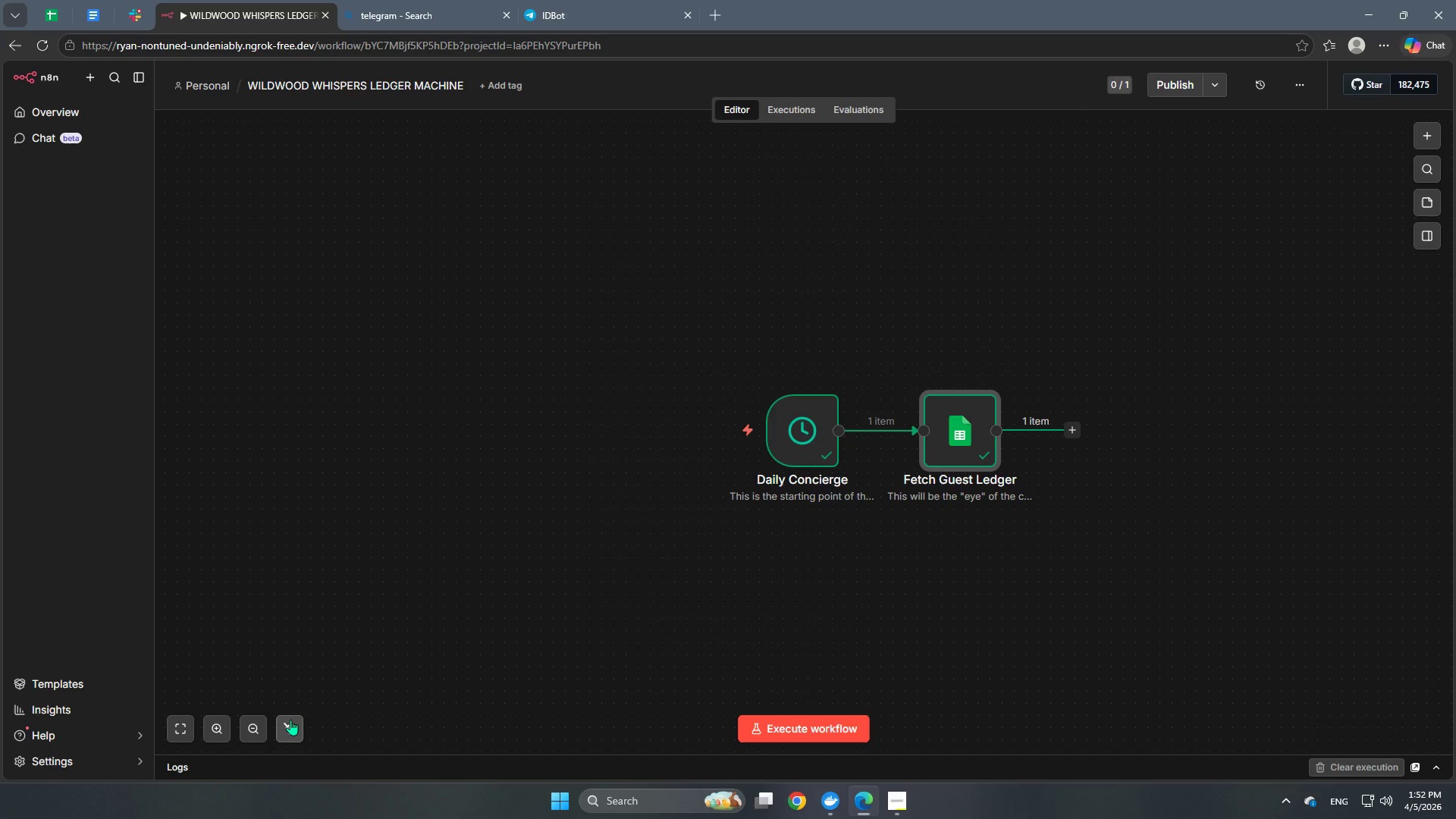 
left_click([289, 730])
 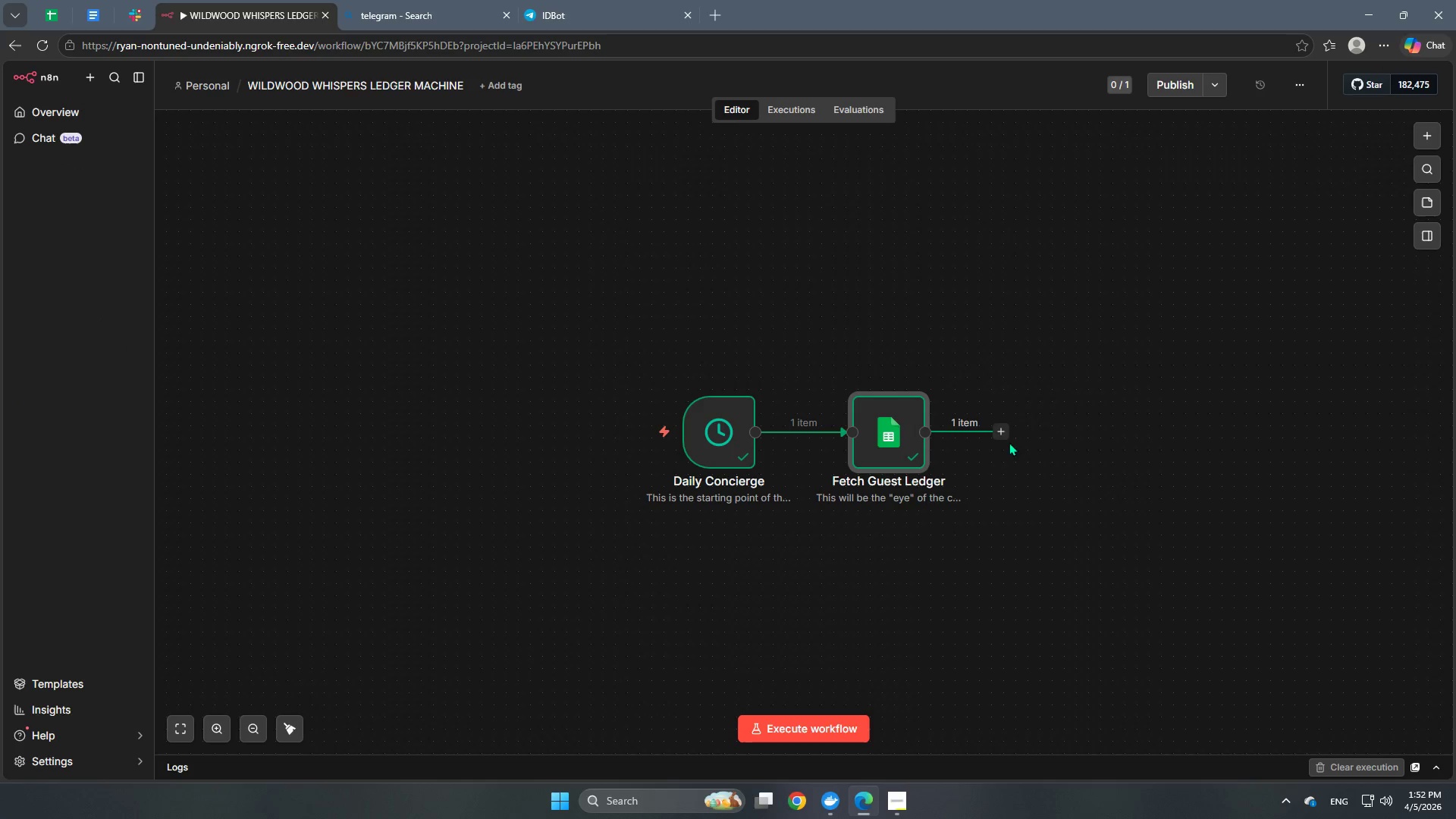 
left_click([998, 437])
 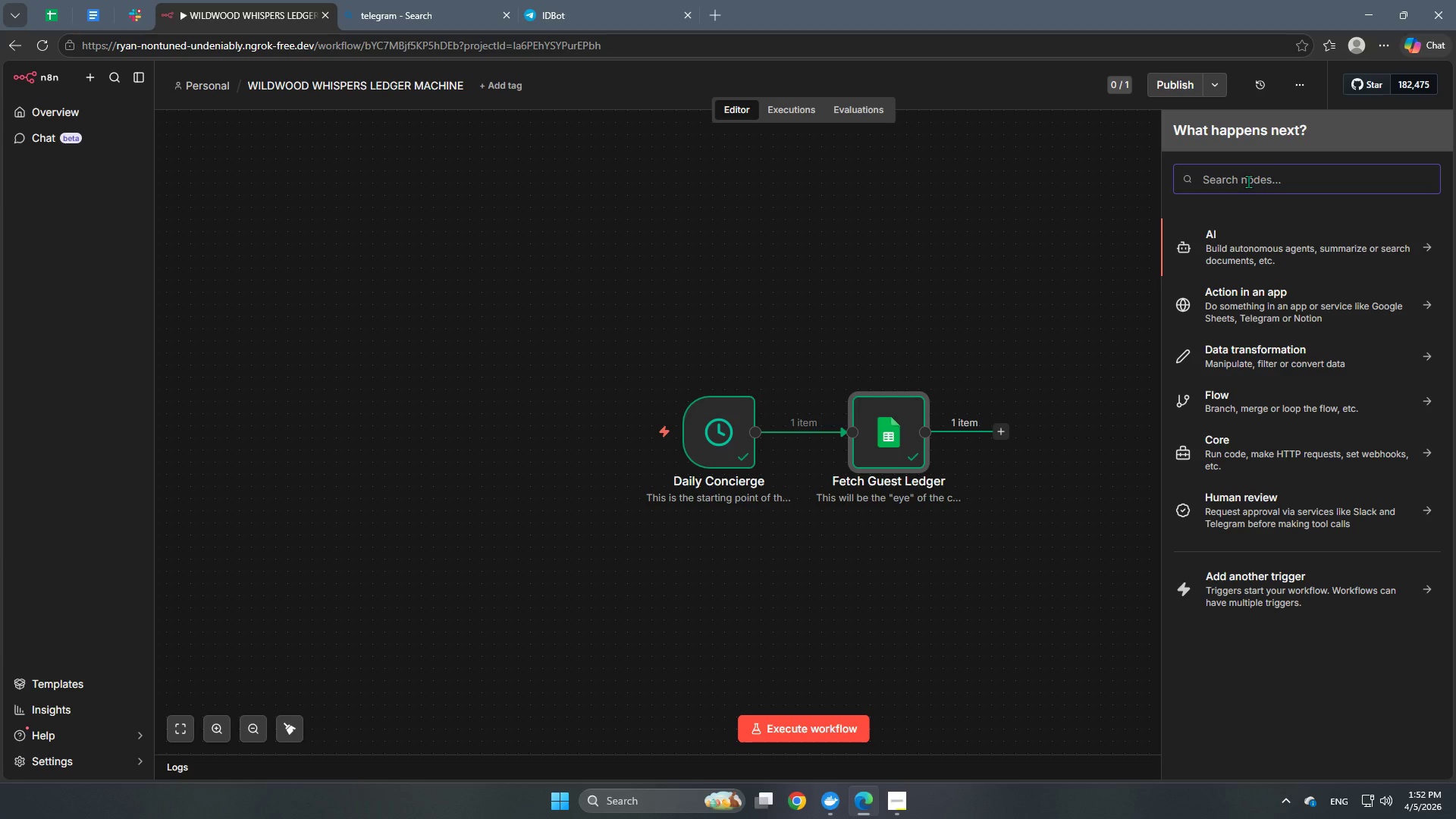 
wait(13.0)
 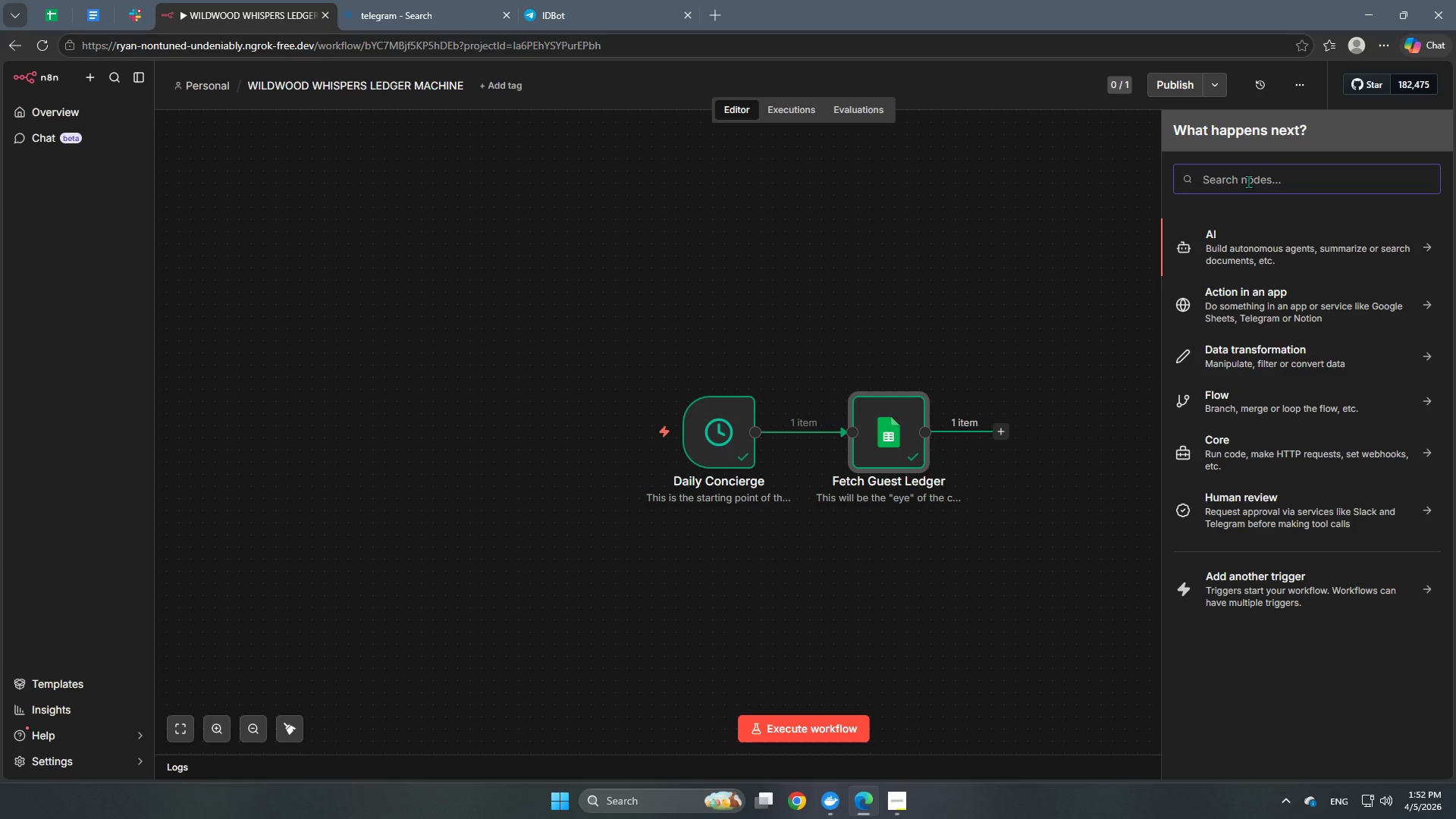 
type(date)
 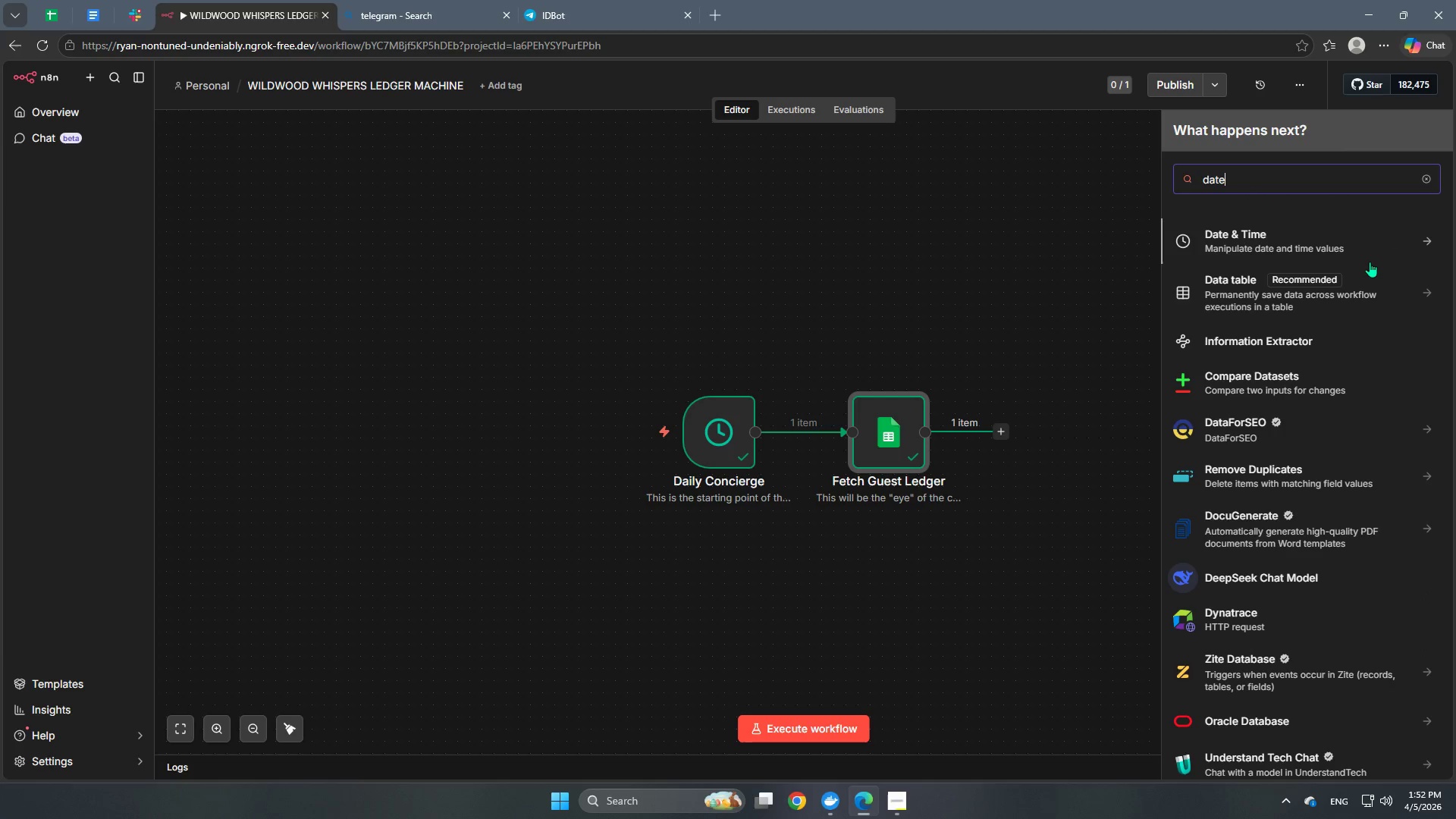 
left_click([1355, 239])
 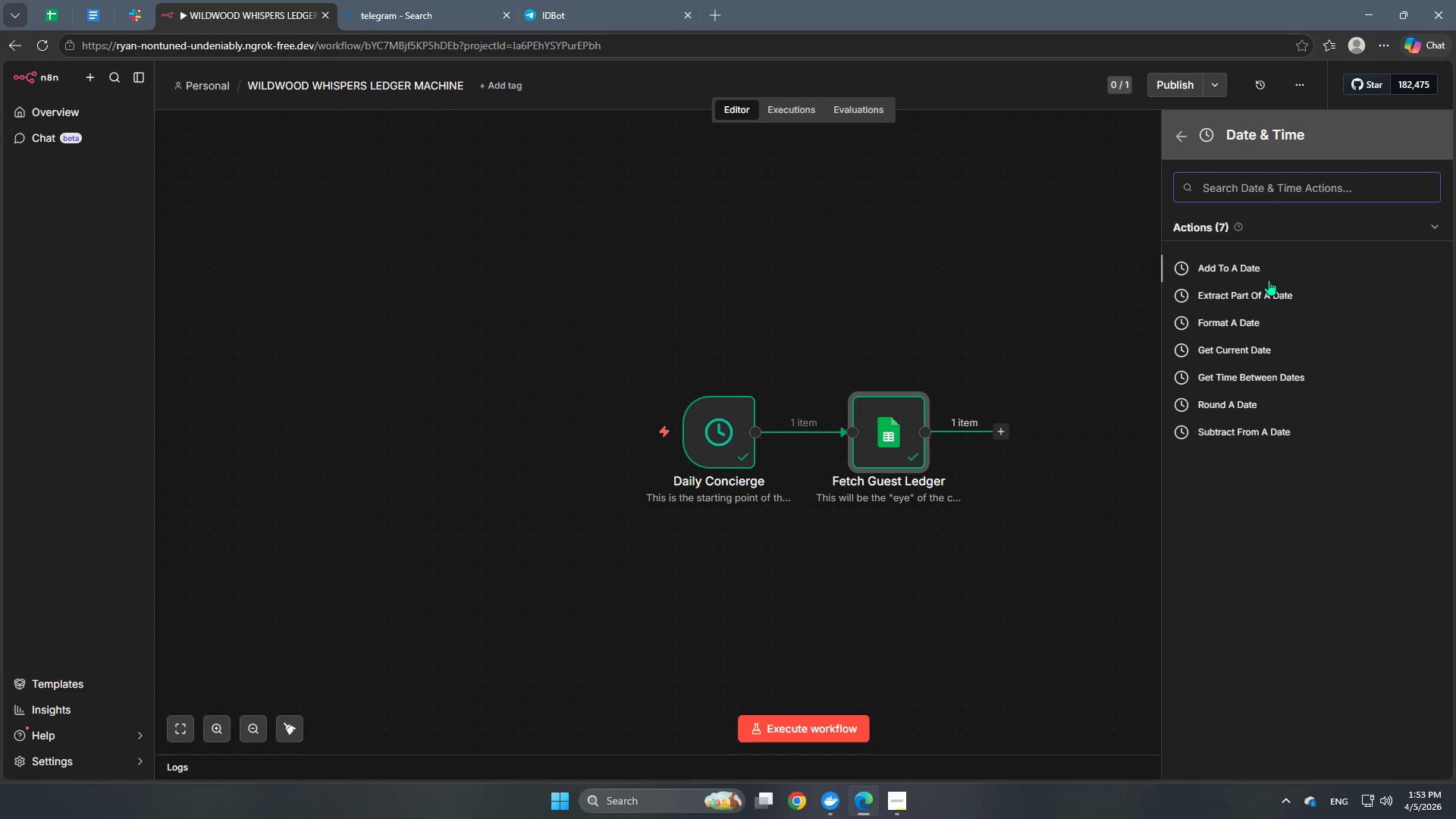 
wait(54.81)
 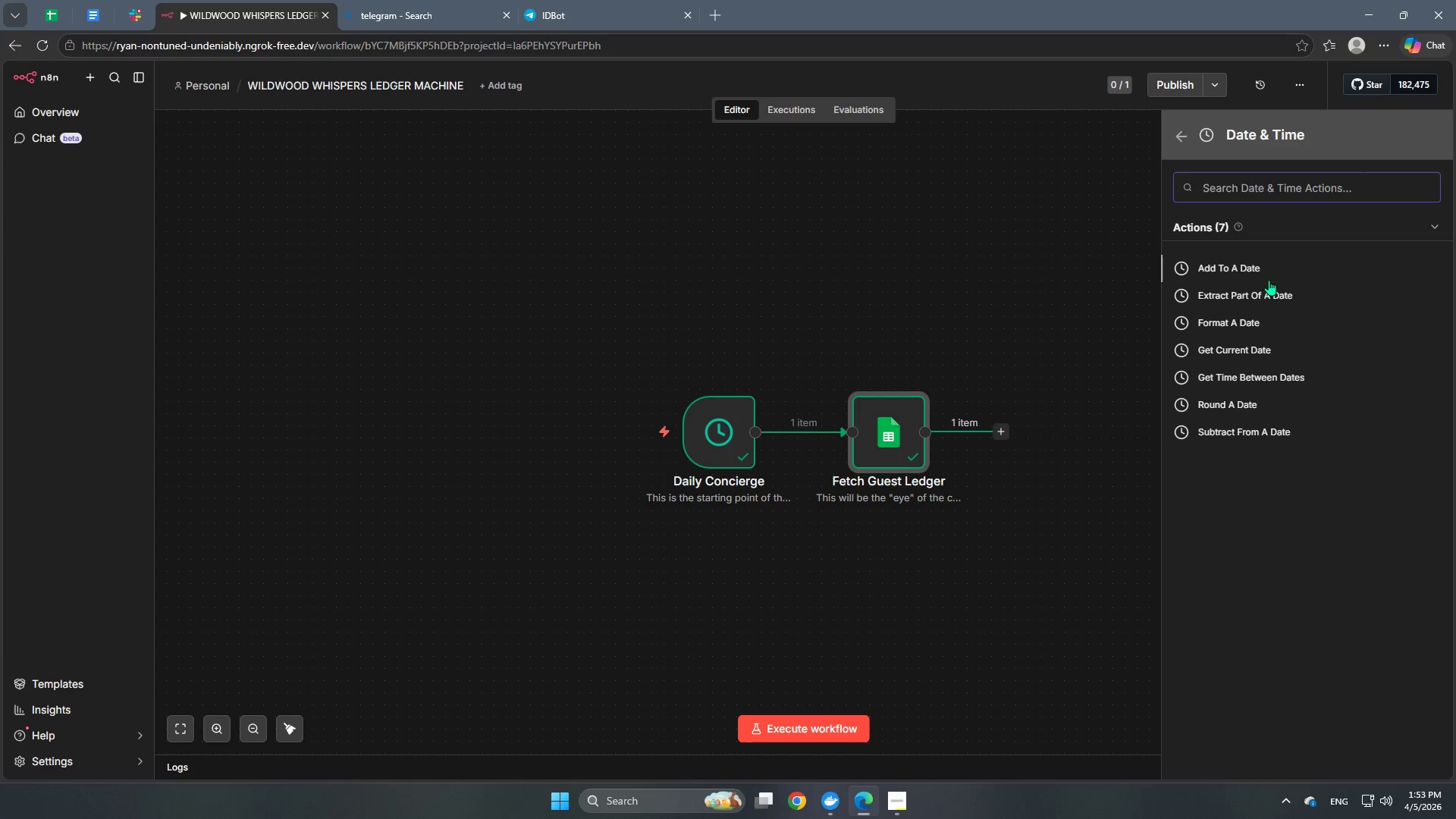 
left_click([1256, 357])
 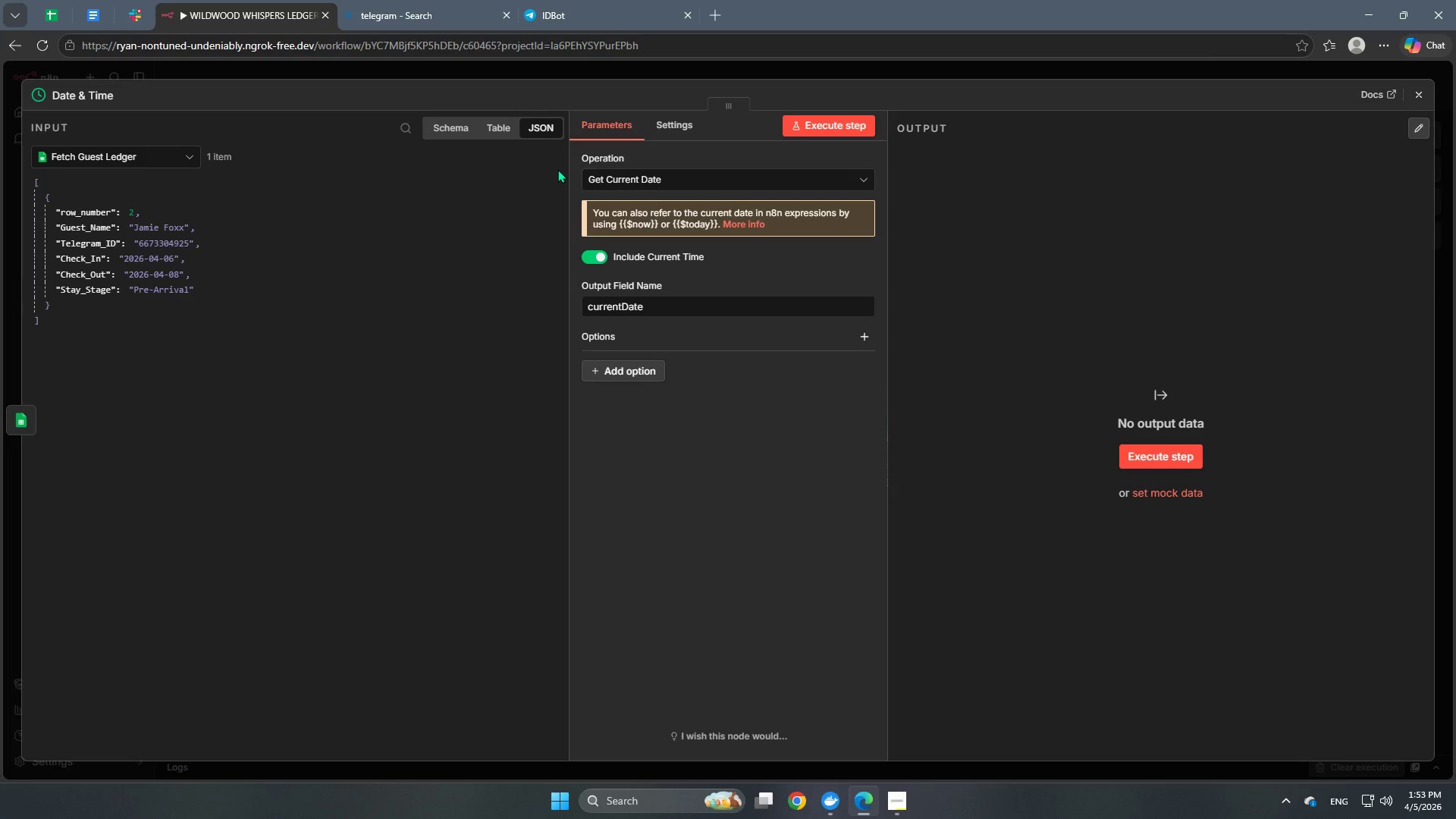 
wait(5.62)
 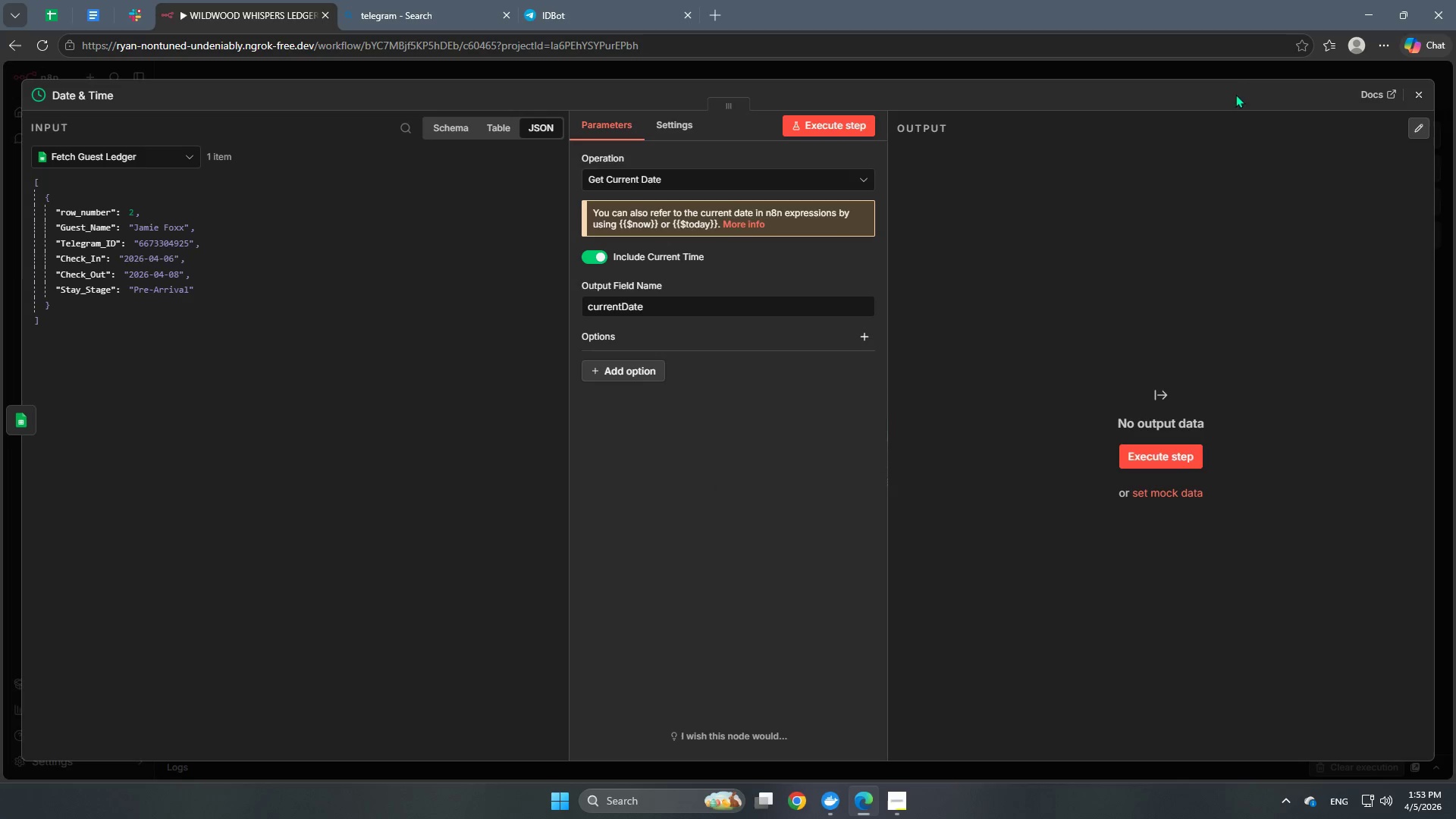 
double_click([93, 104])
 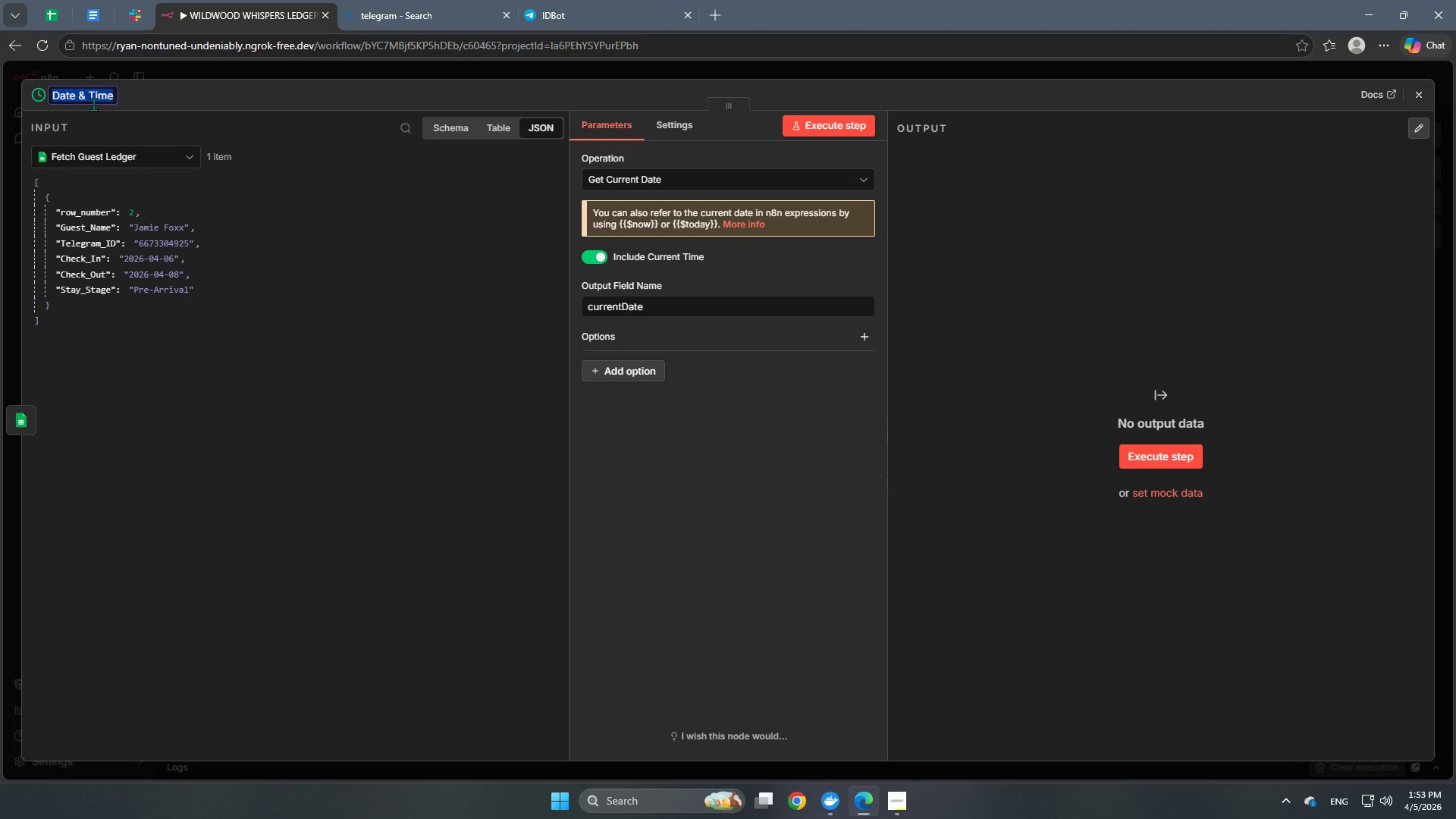 
type(Calculate Current Dates)
 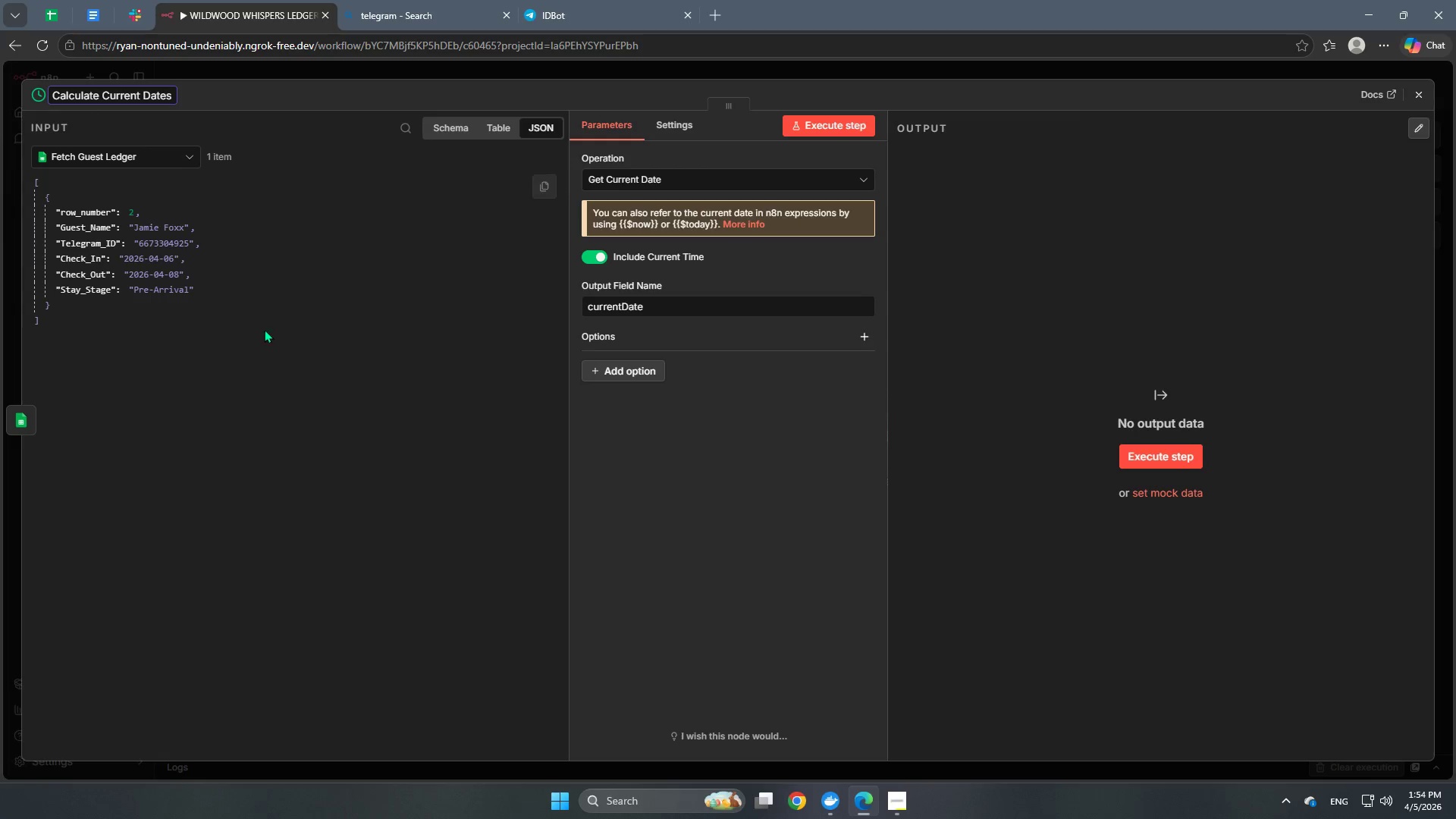 
left_click([291, 378])
 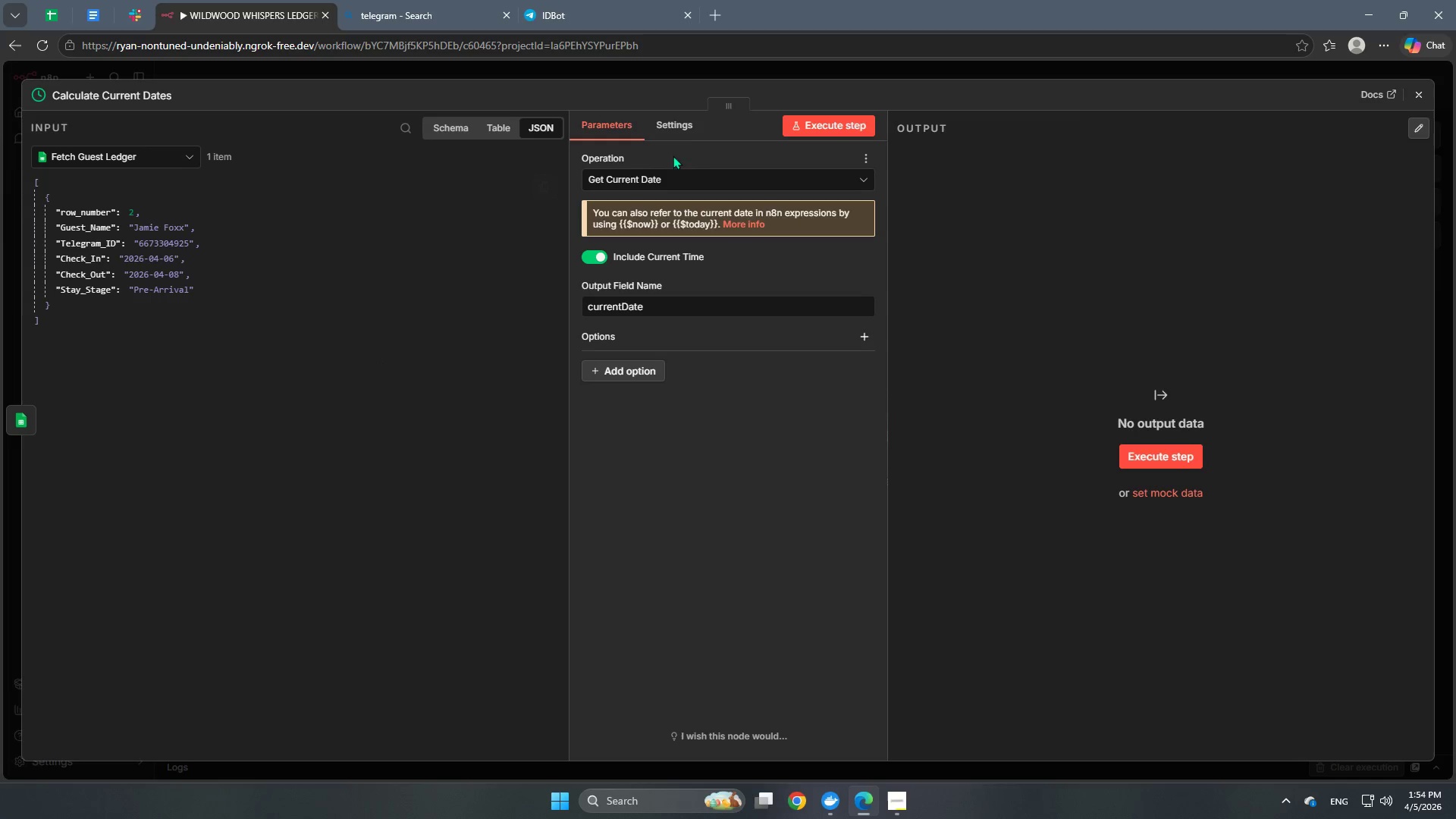 
left_click([684, 132])
 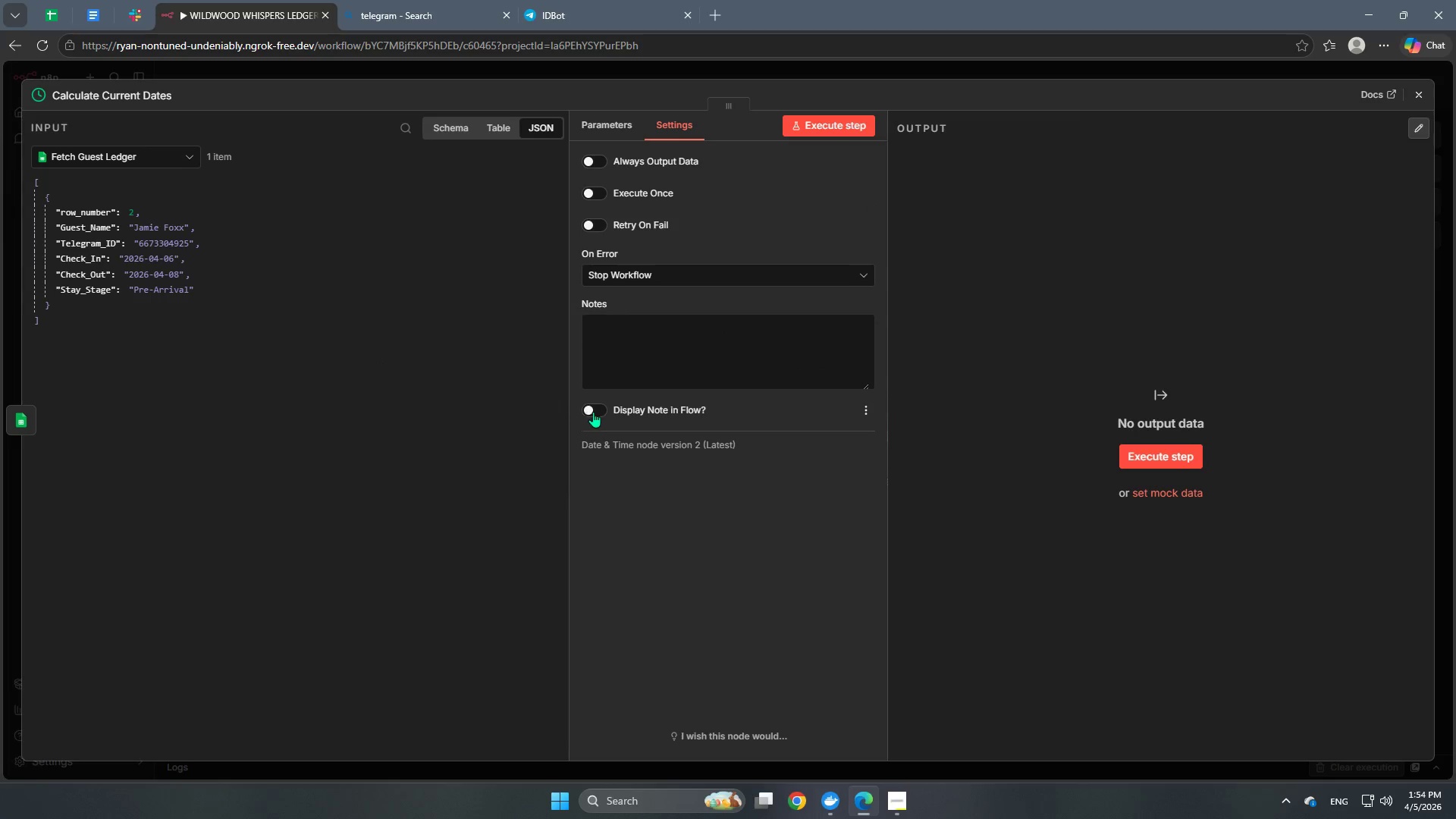 
double_click([625, 359])
 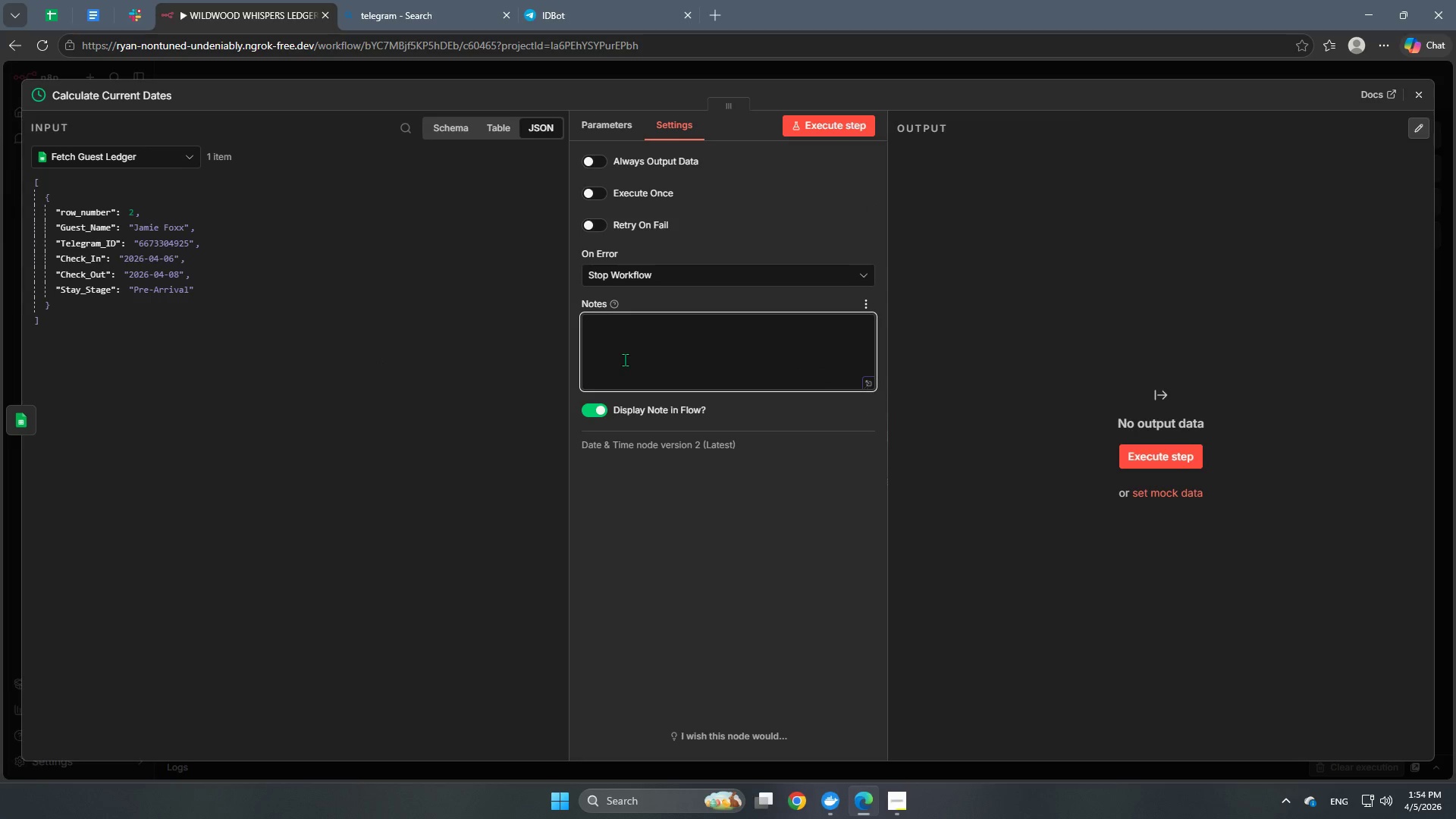 
wait(6.36)
 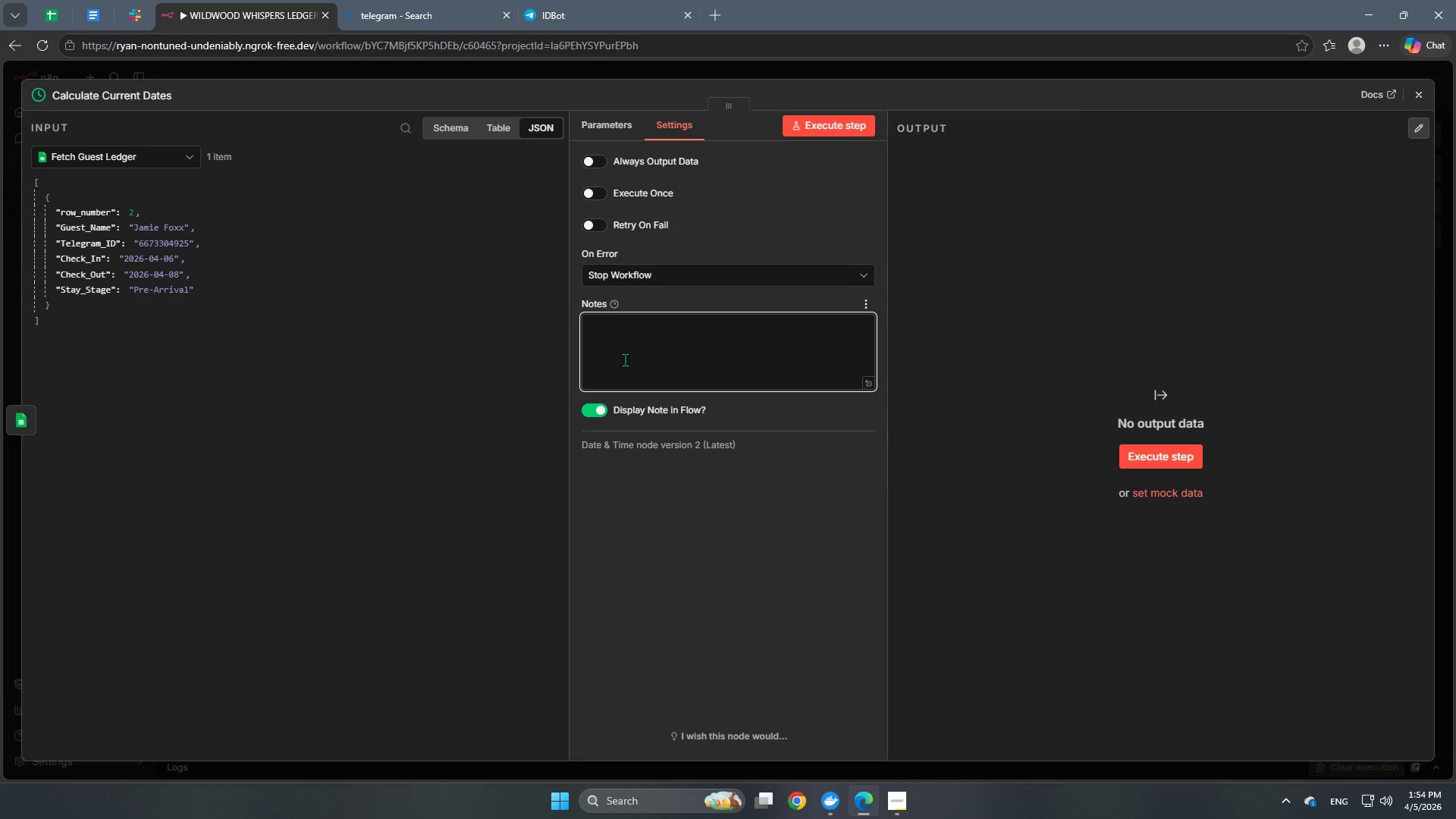 
type(This will act as the "Temporal )
key(Backspace)
key(Backspace)
key(Backspace)
key(Backspace)
key(Backspace)
type(Compass"./)
 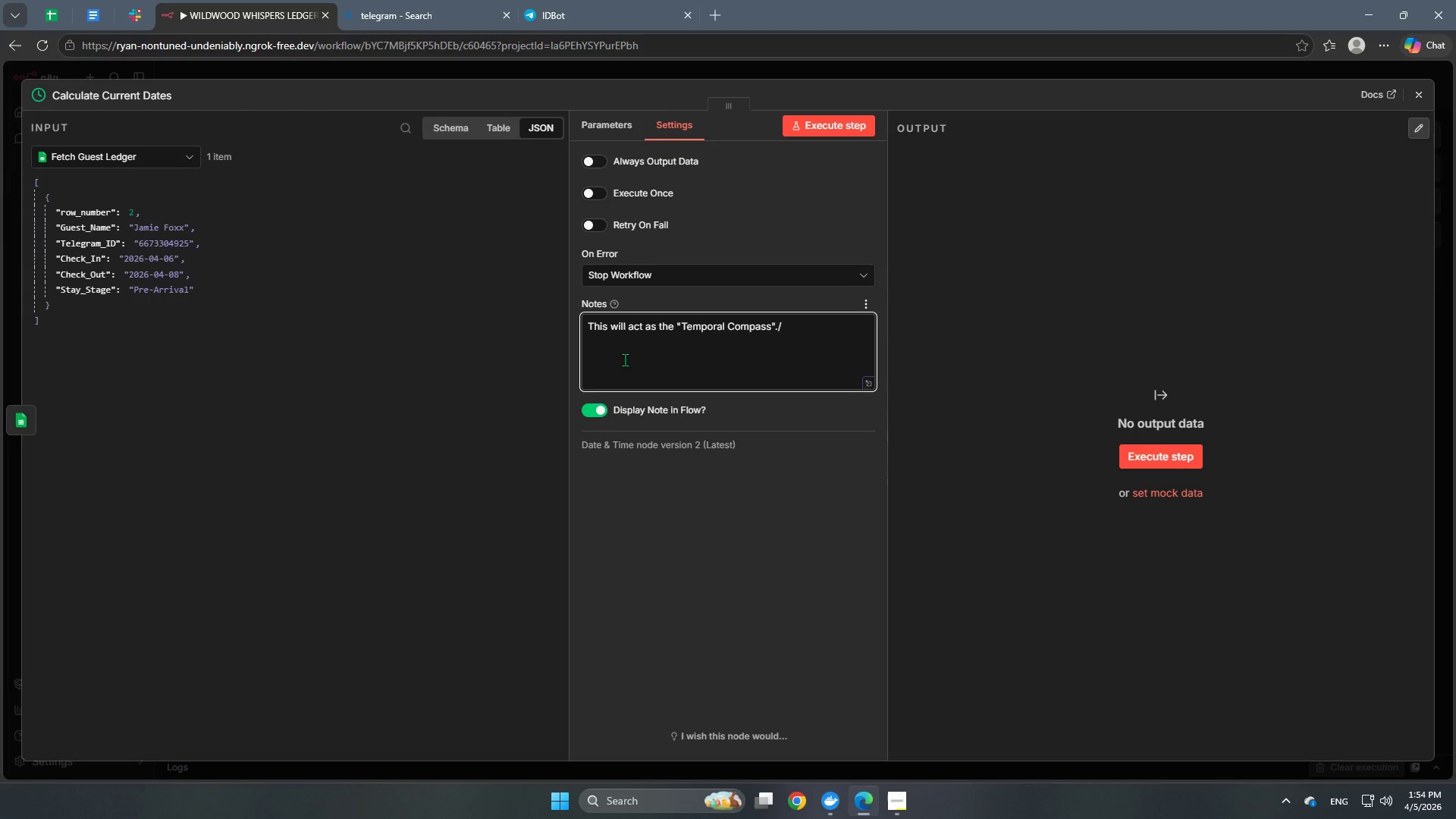 
key(Backspace)
 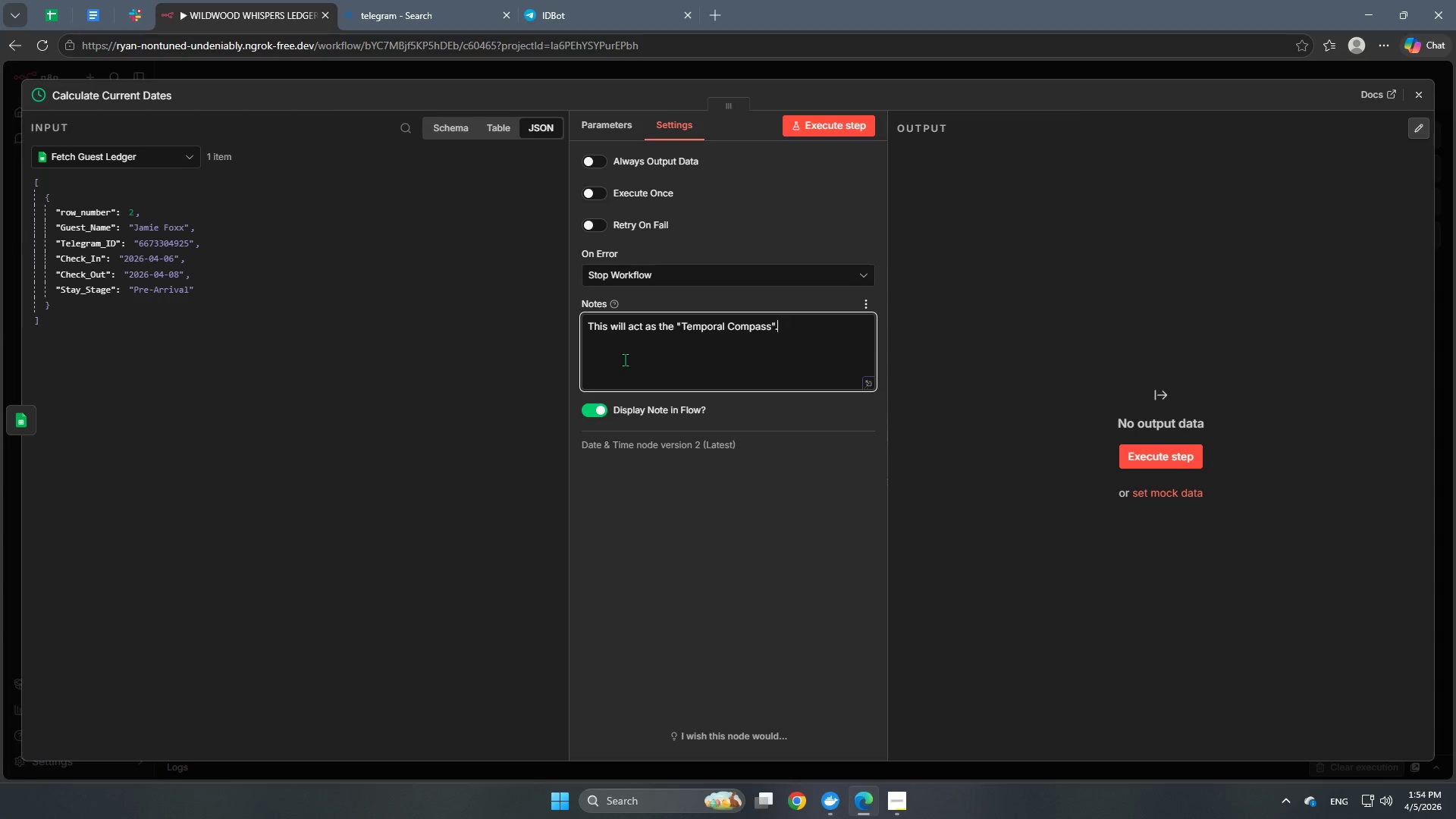 
left_click([736, 643])
 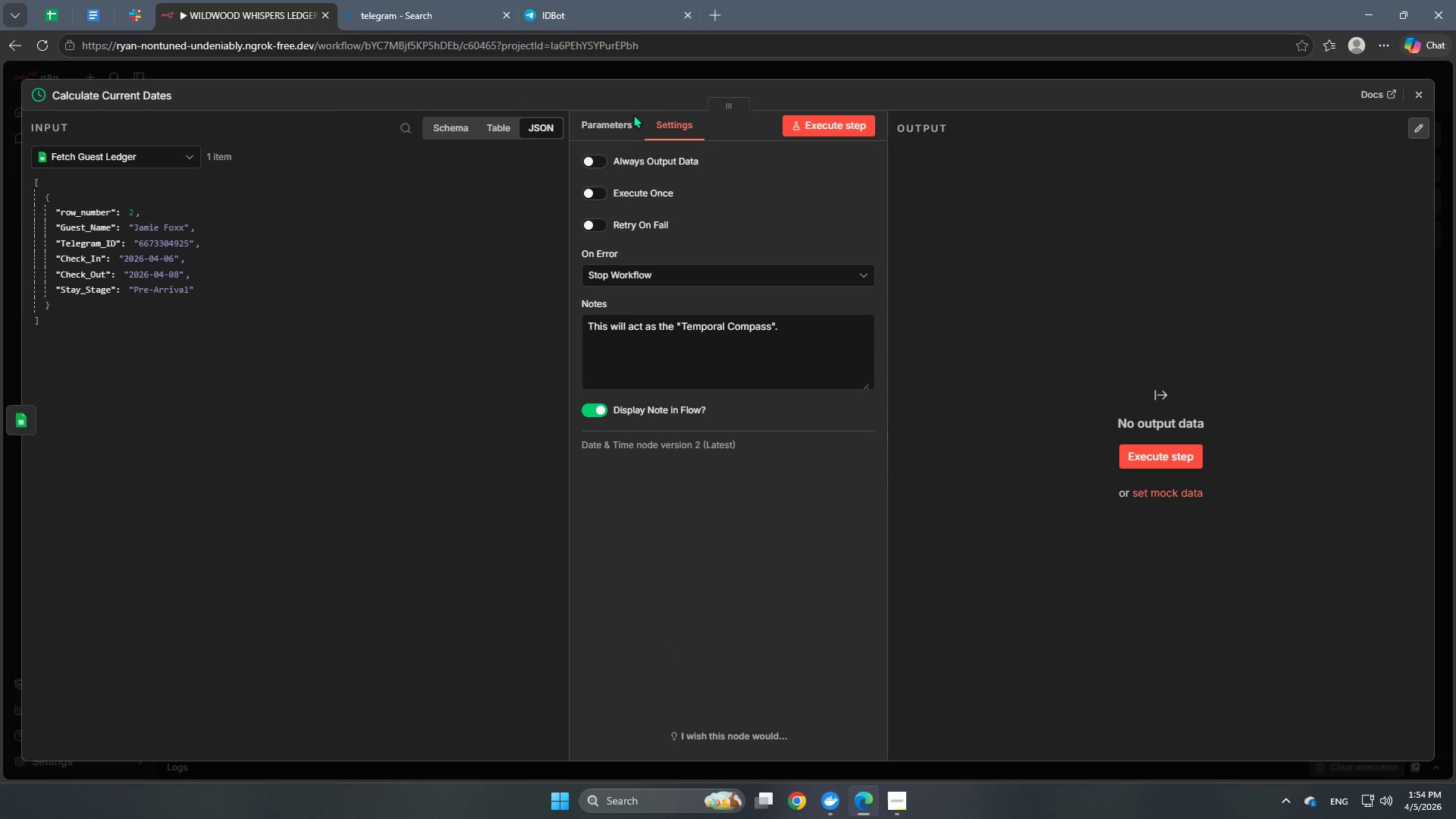 
left_click([625, 132])
 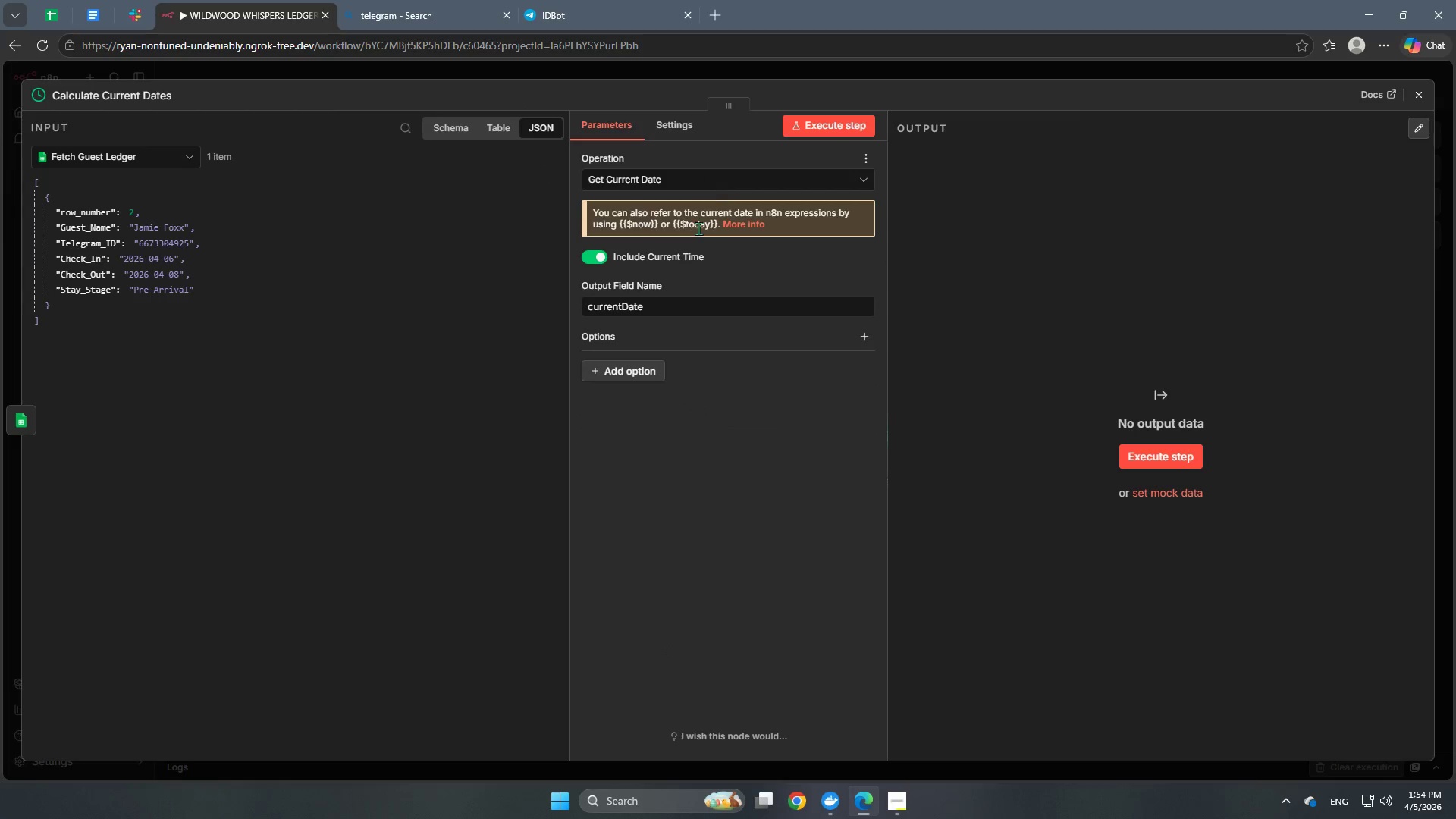 
mouse_move([726, 282])
 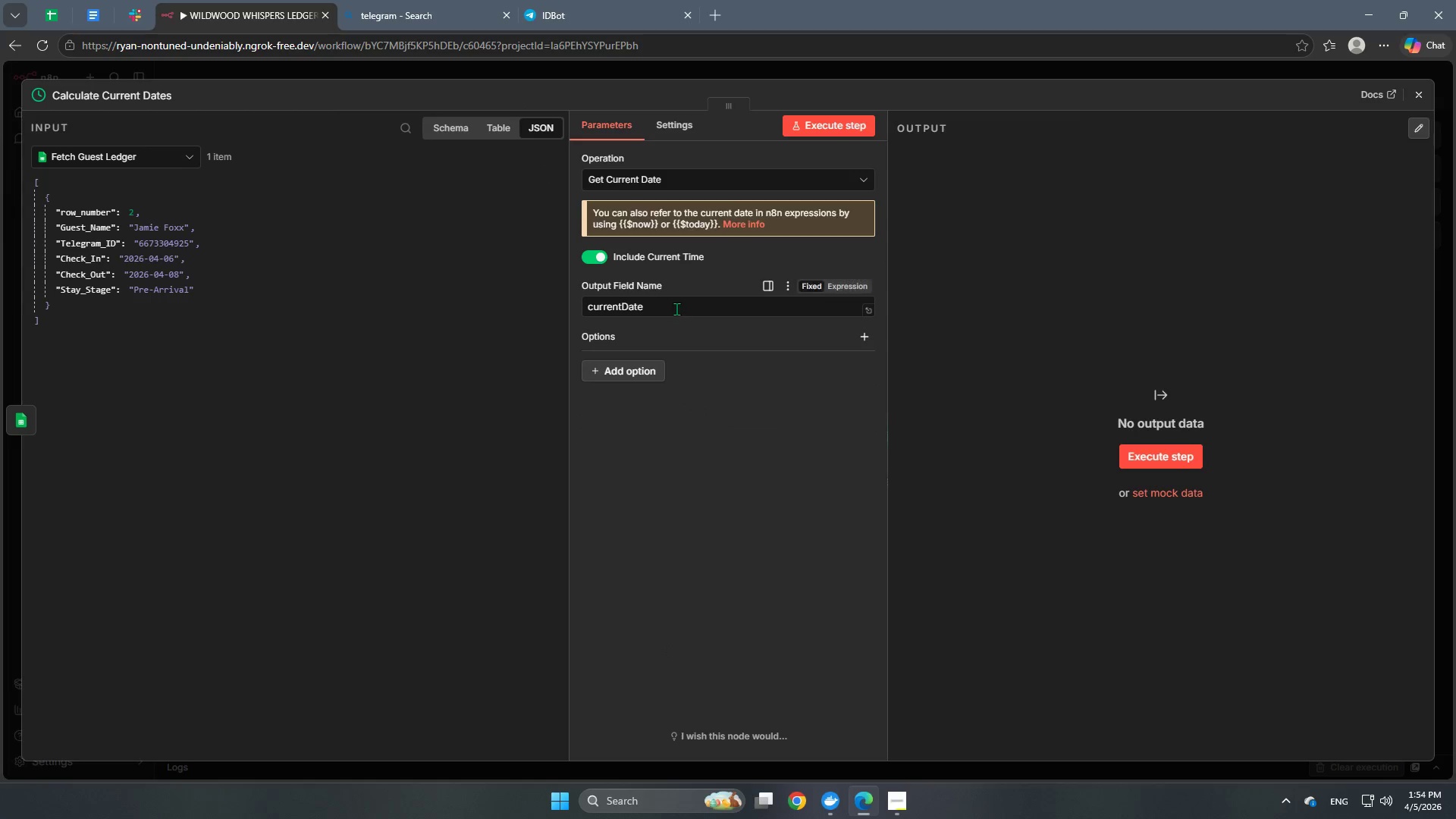 
scroll: coordinate [665, 322], scroll_direction: up, amount: 1.0
 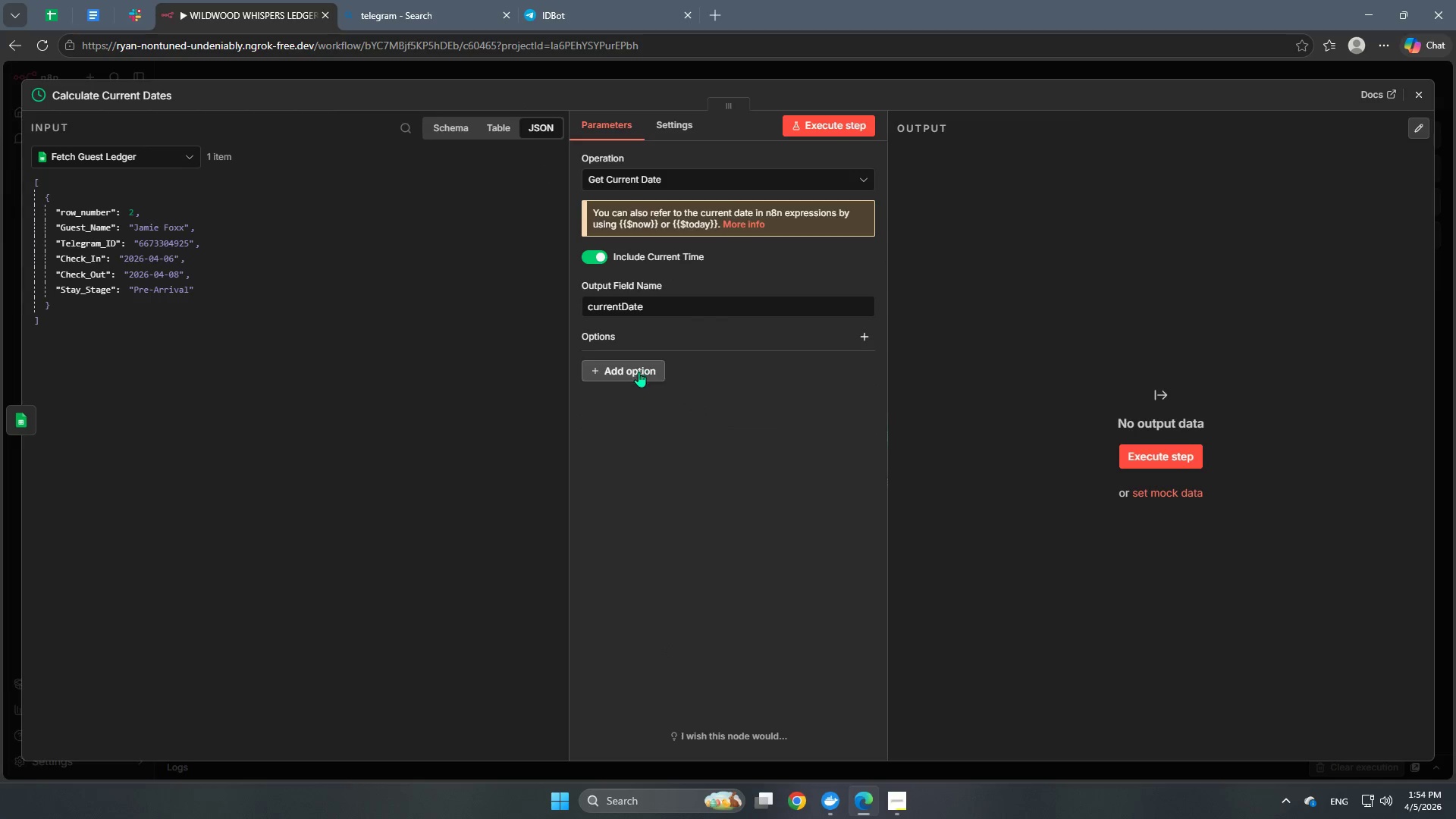 
left_click([639, 372])
 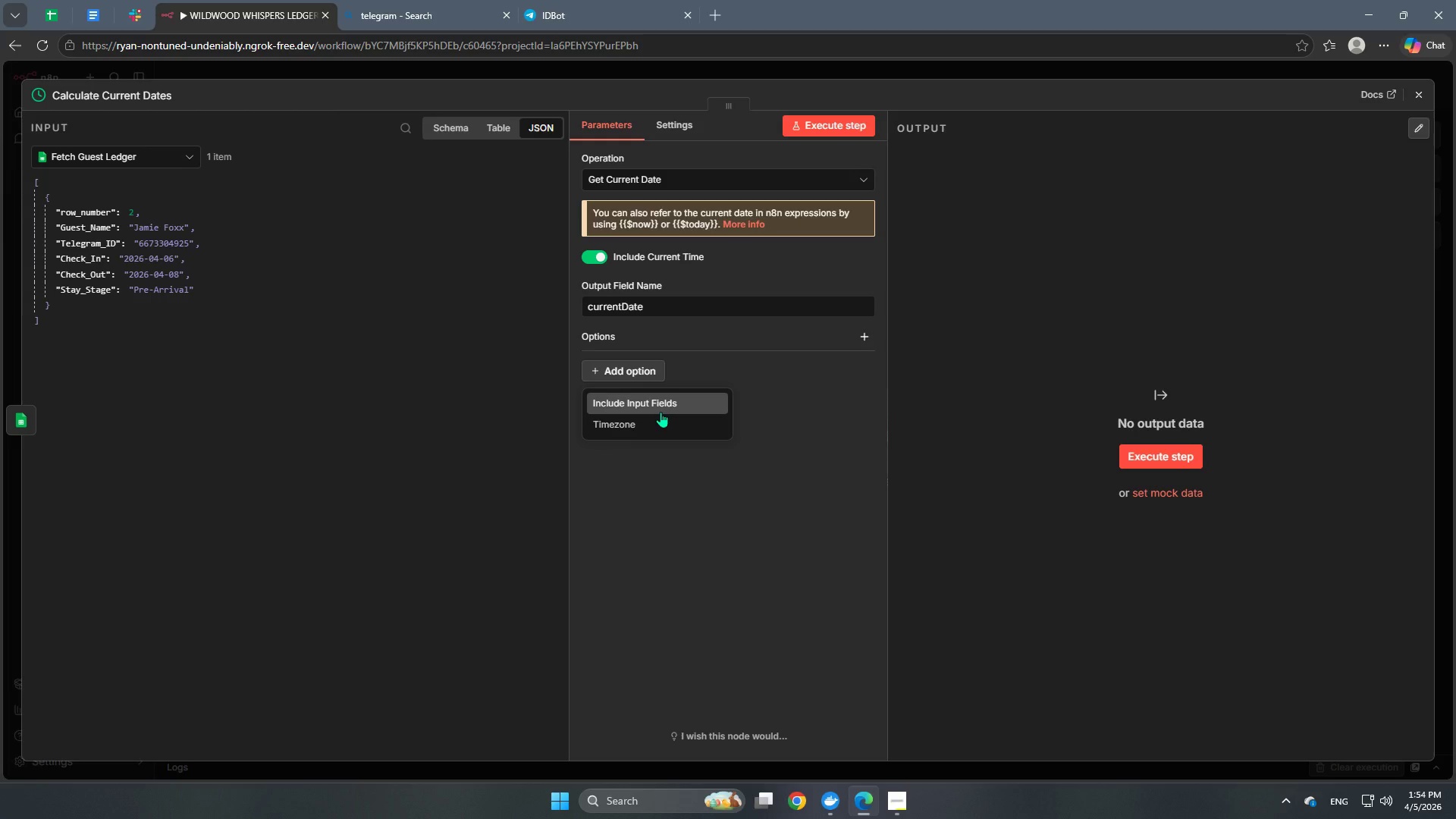 
left_click([661, 412])
 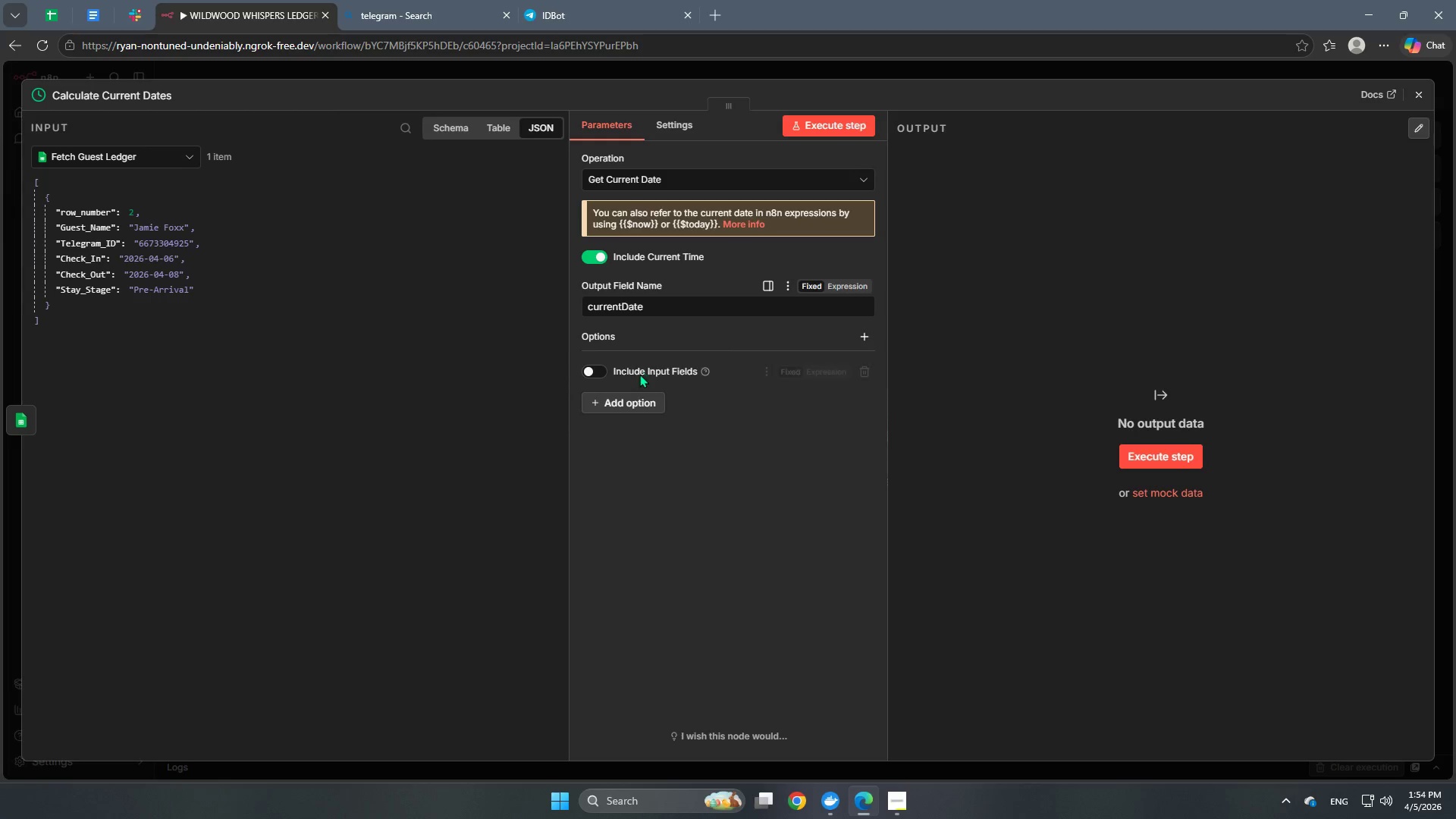 
left_click([601, 372])
 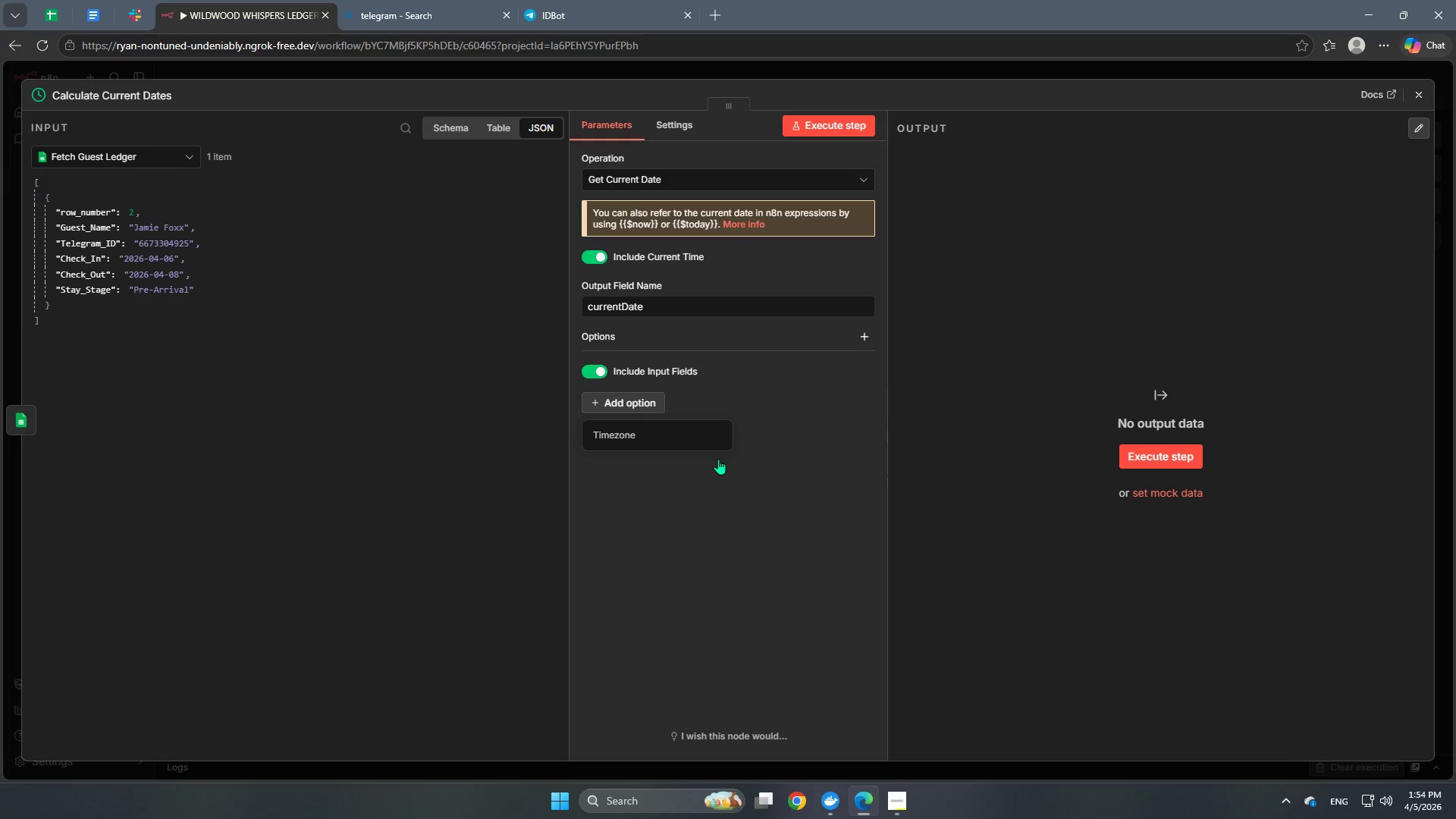 
left_click([679, 435])
 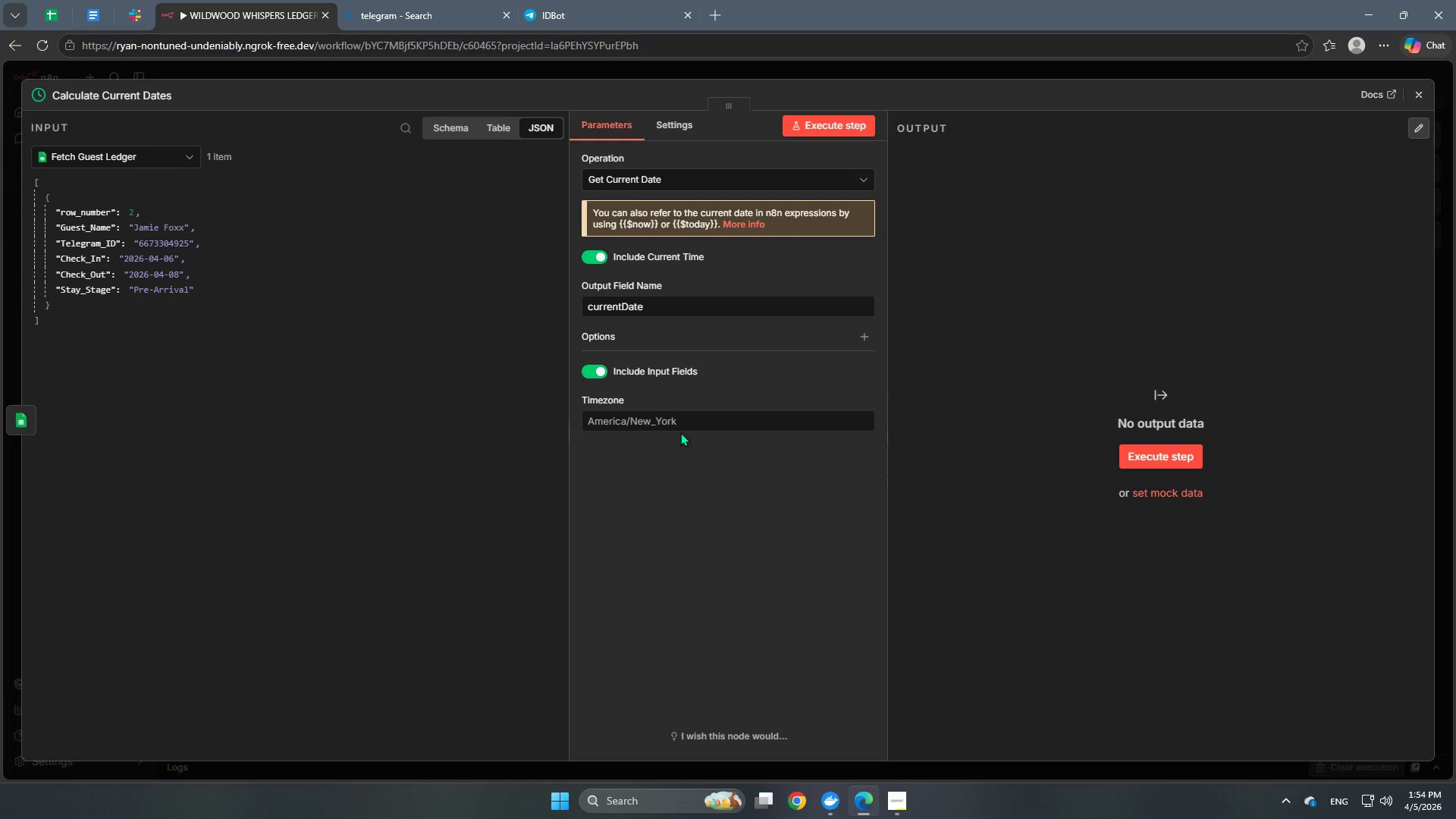 
left_click([683, 441])
 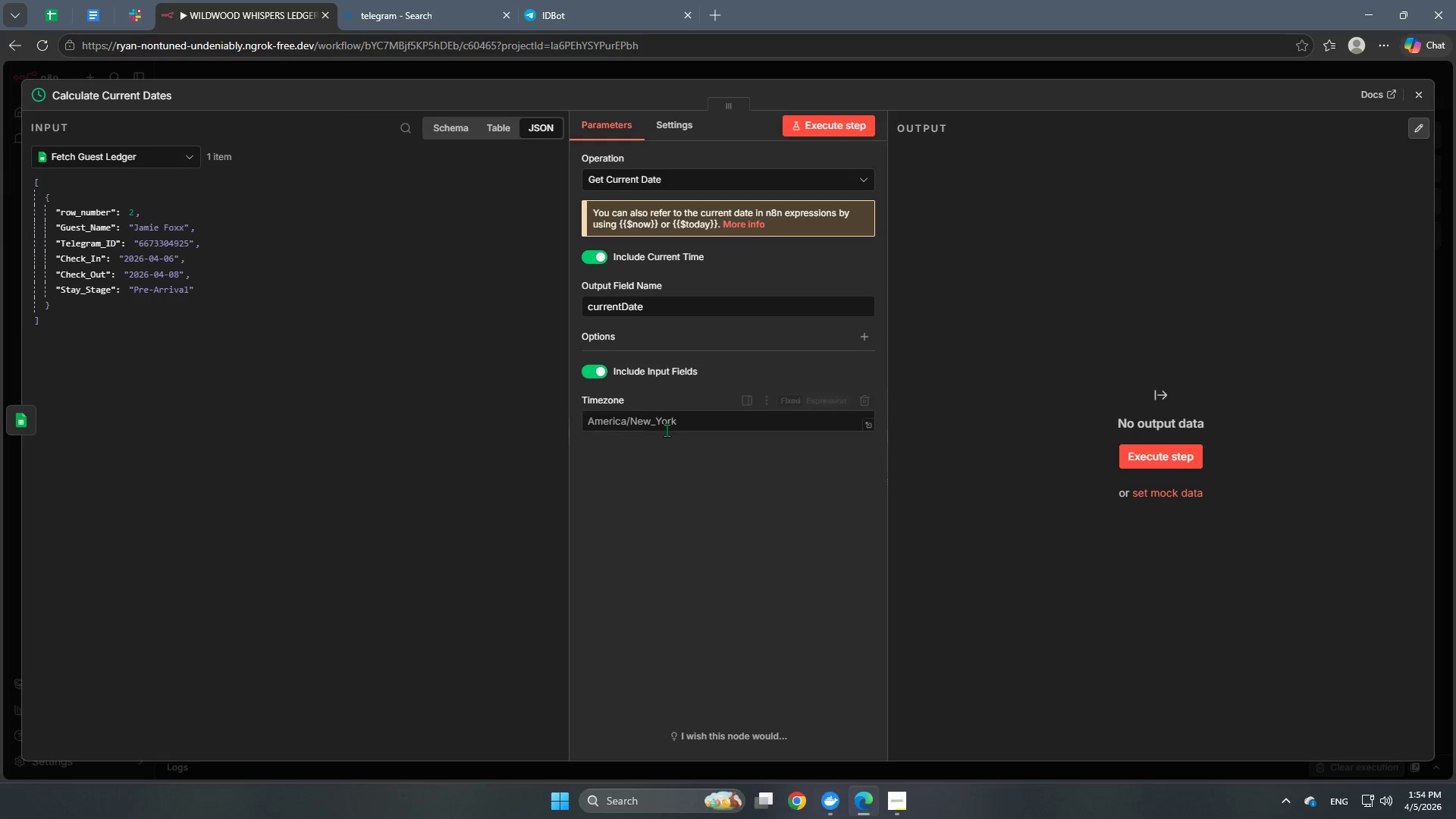 
scroll: coordinate [667, 429], scroll_direction: up, amount: 3.0
 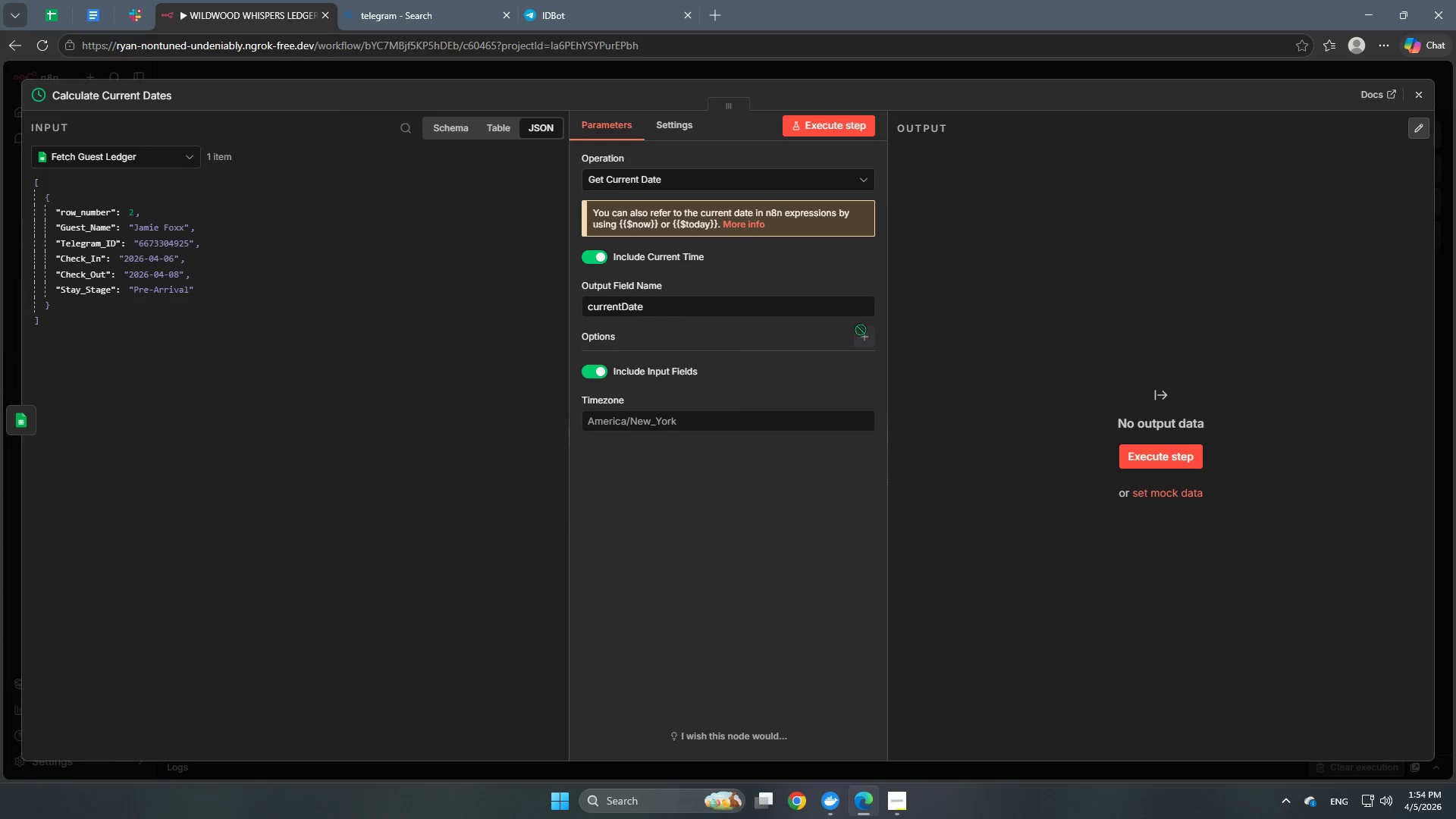 
left_click([869, 340])
 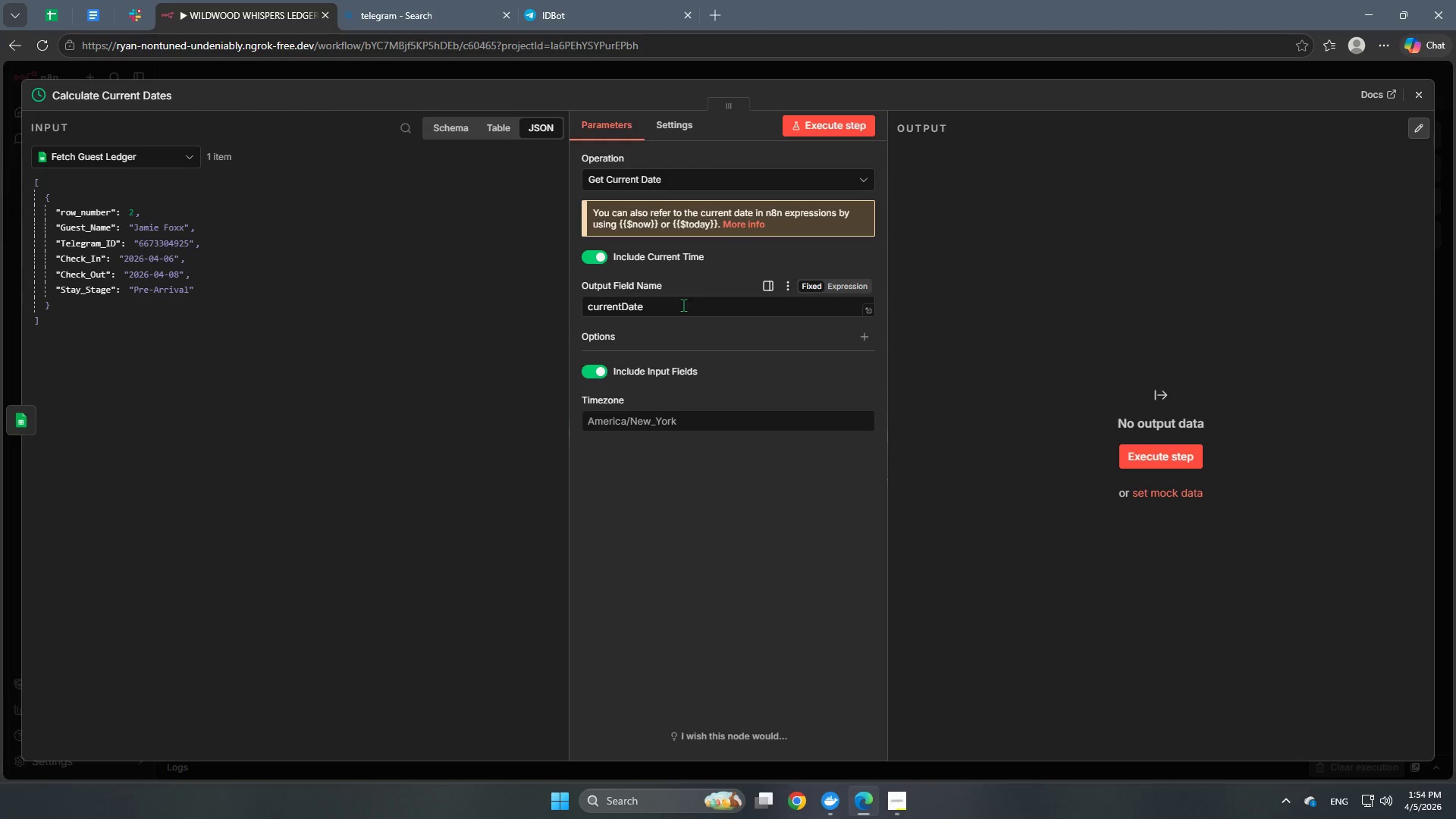 
left_click([683, 305])
 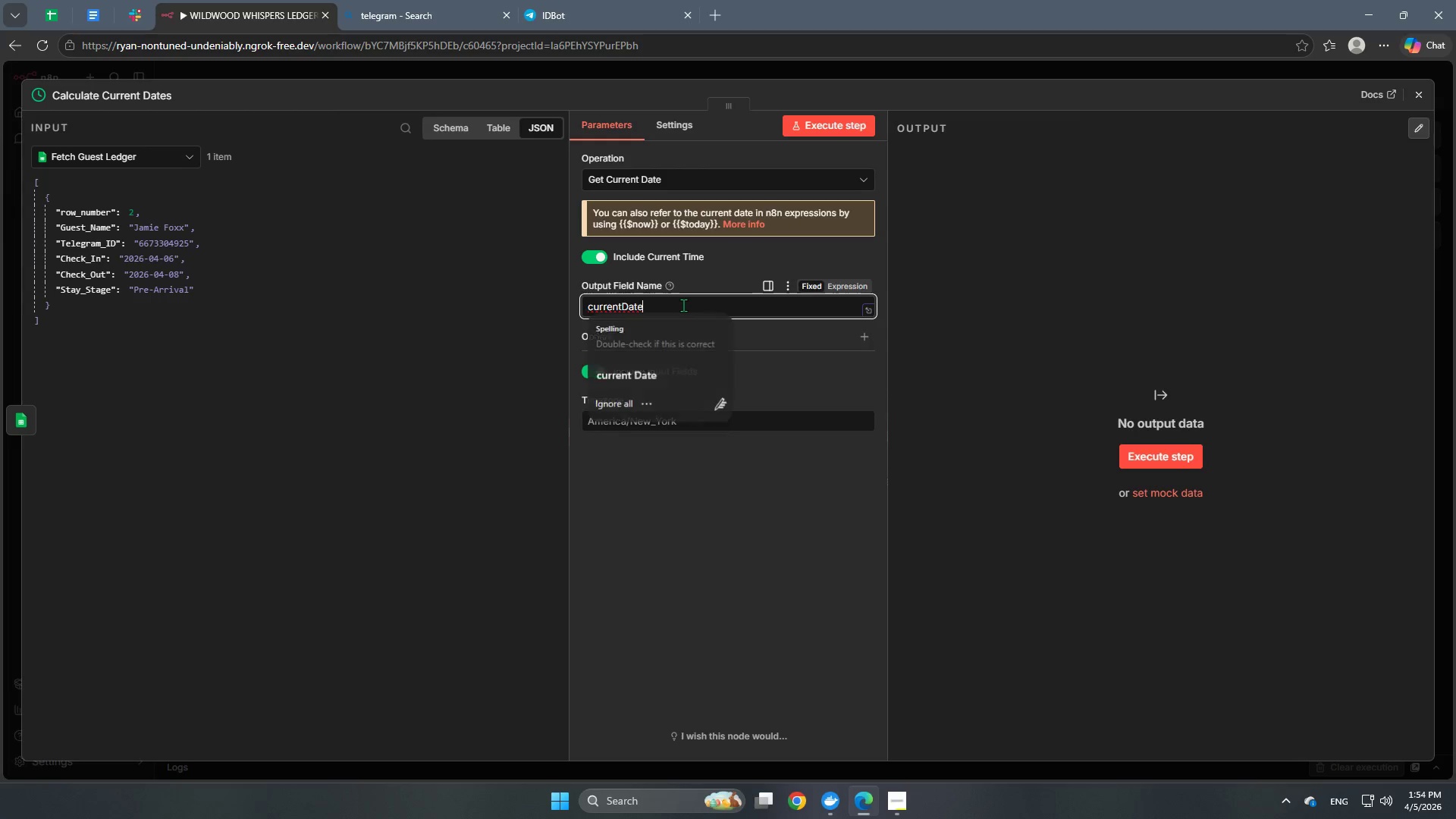 
left_click_drag(start_coordinate=[683, 305], to_coordinate=[491, 303])
 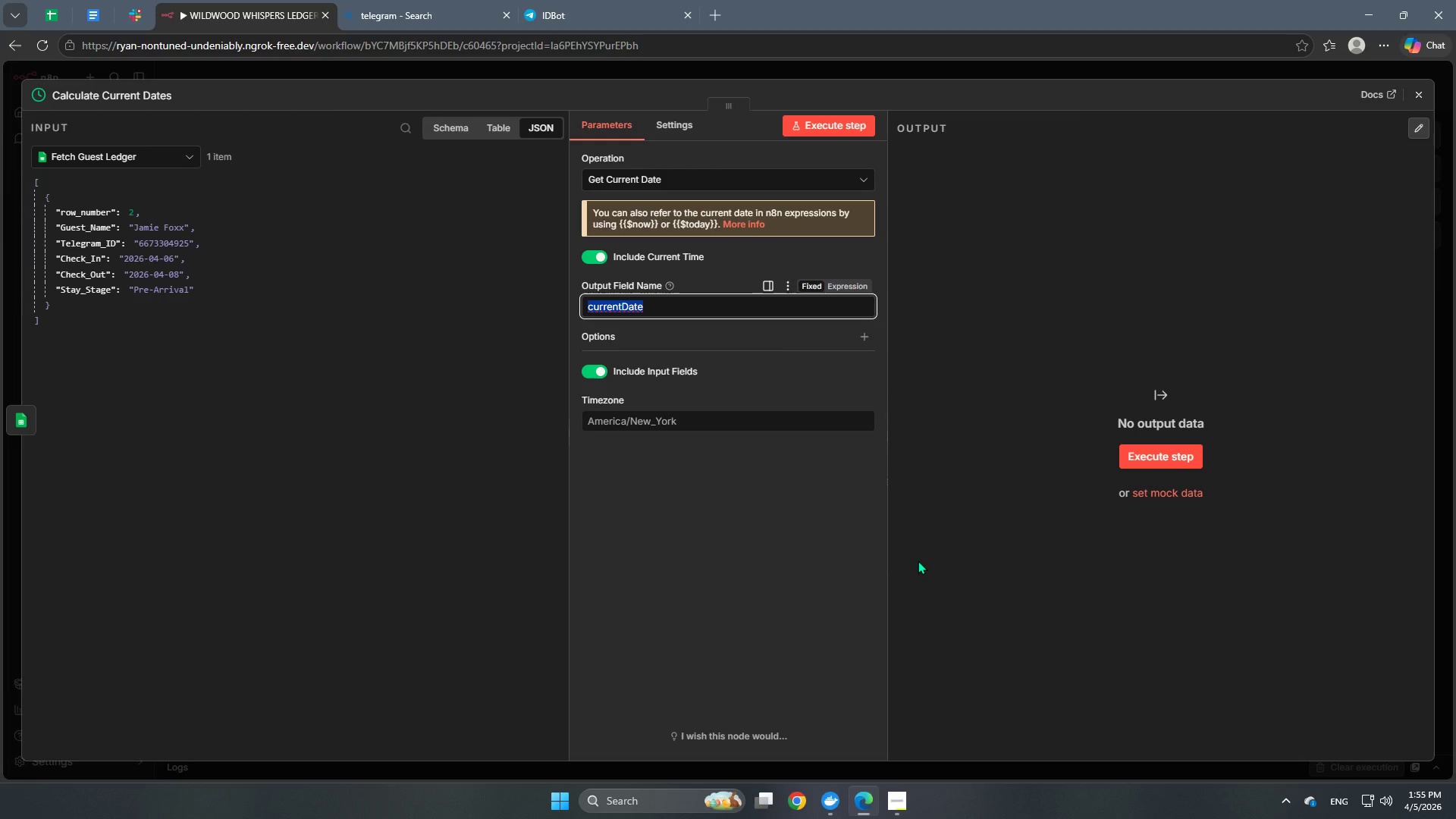 
type(Today_Date)
 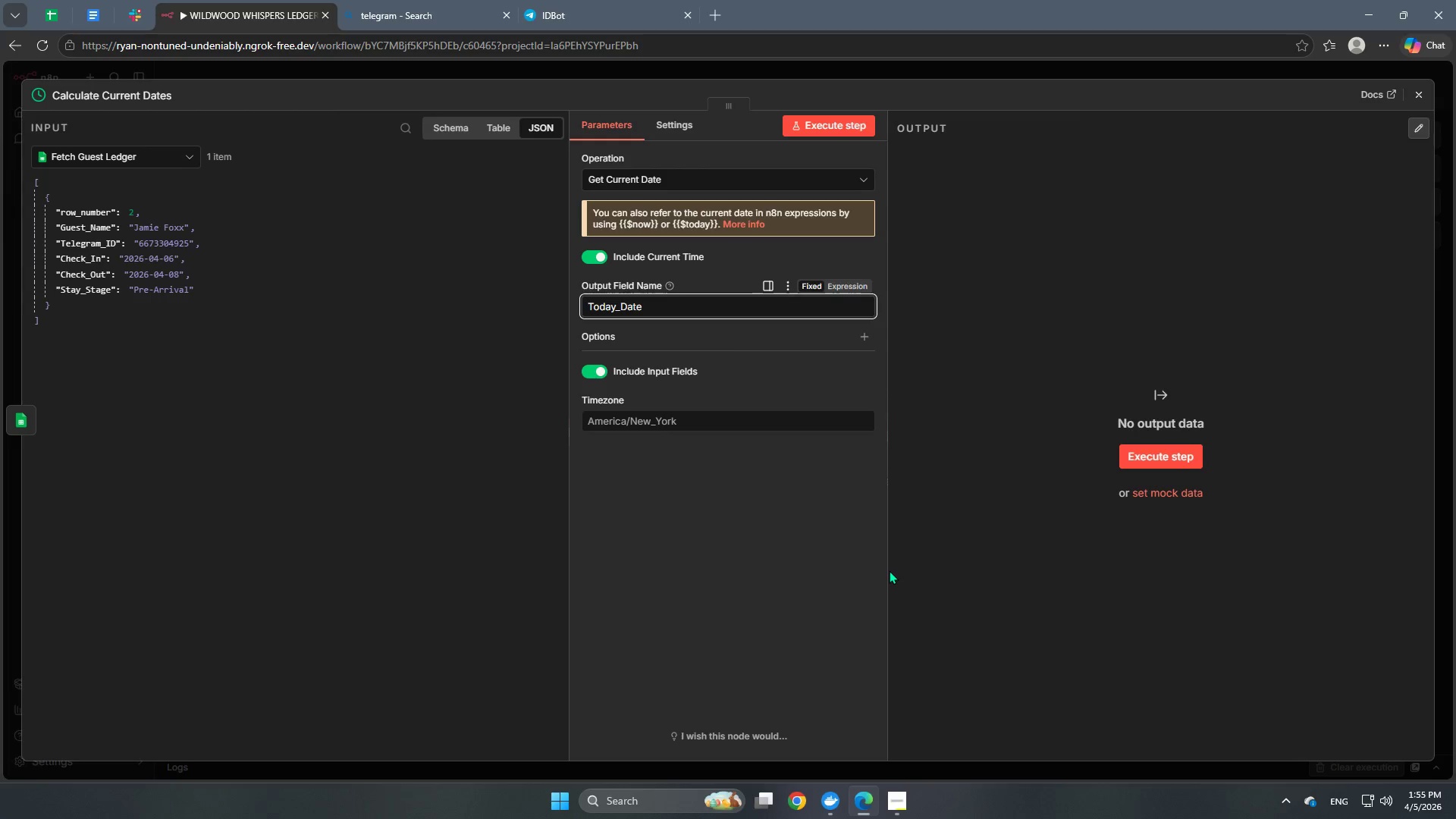 
wait(5.92)
 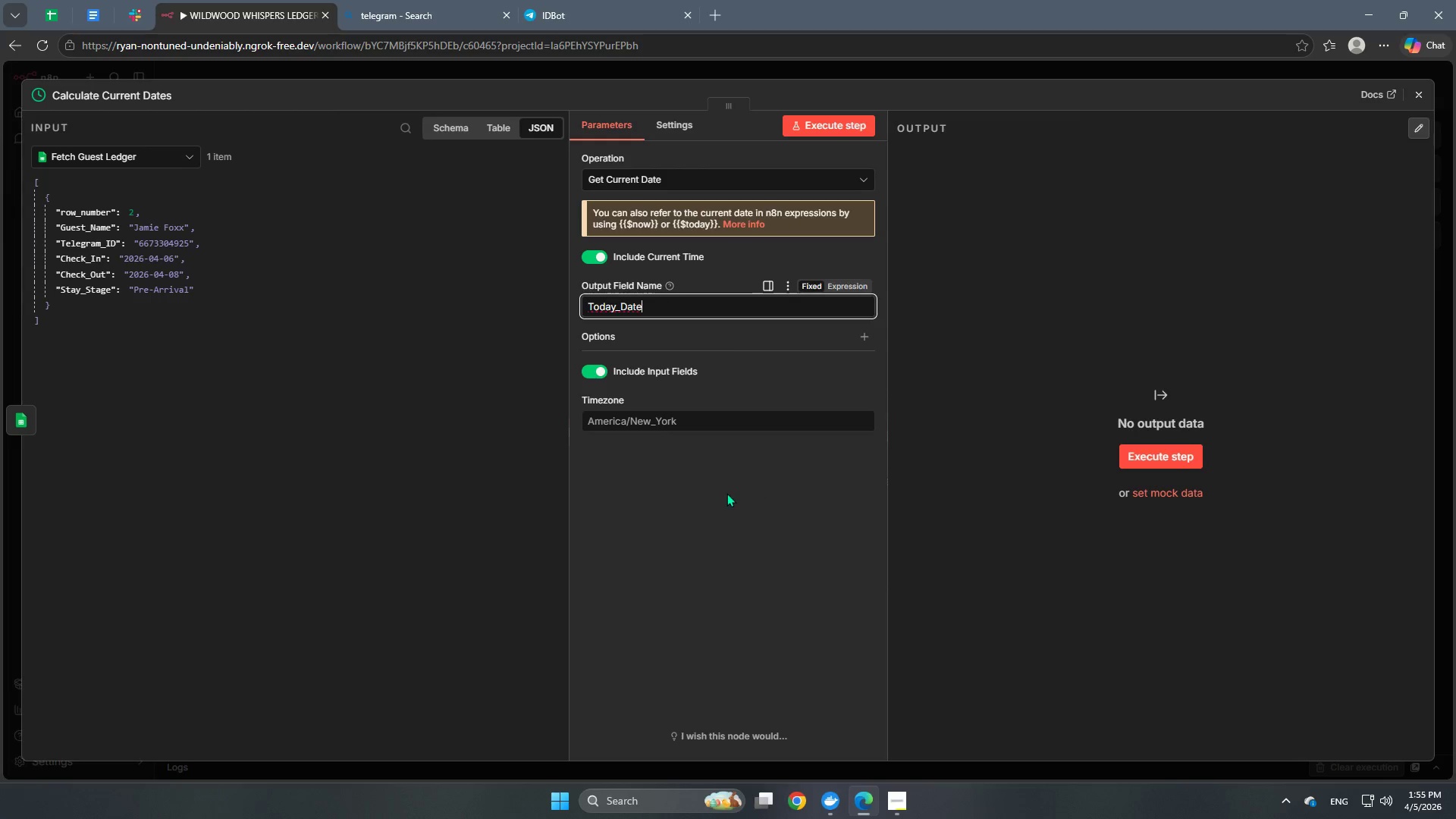 
left_click([679, 482])
 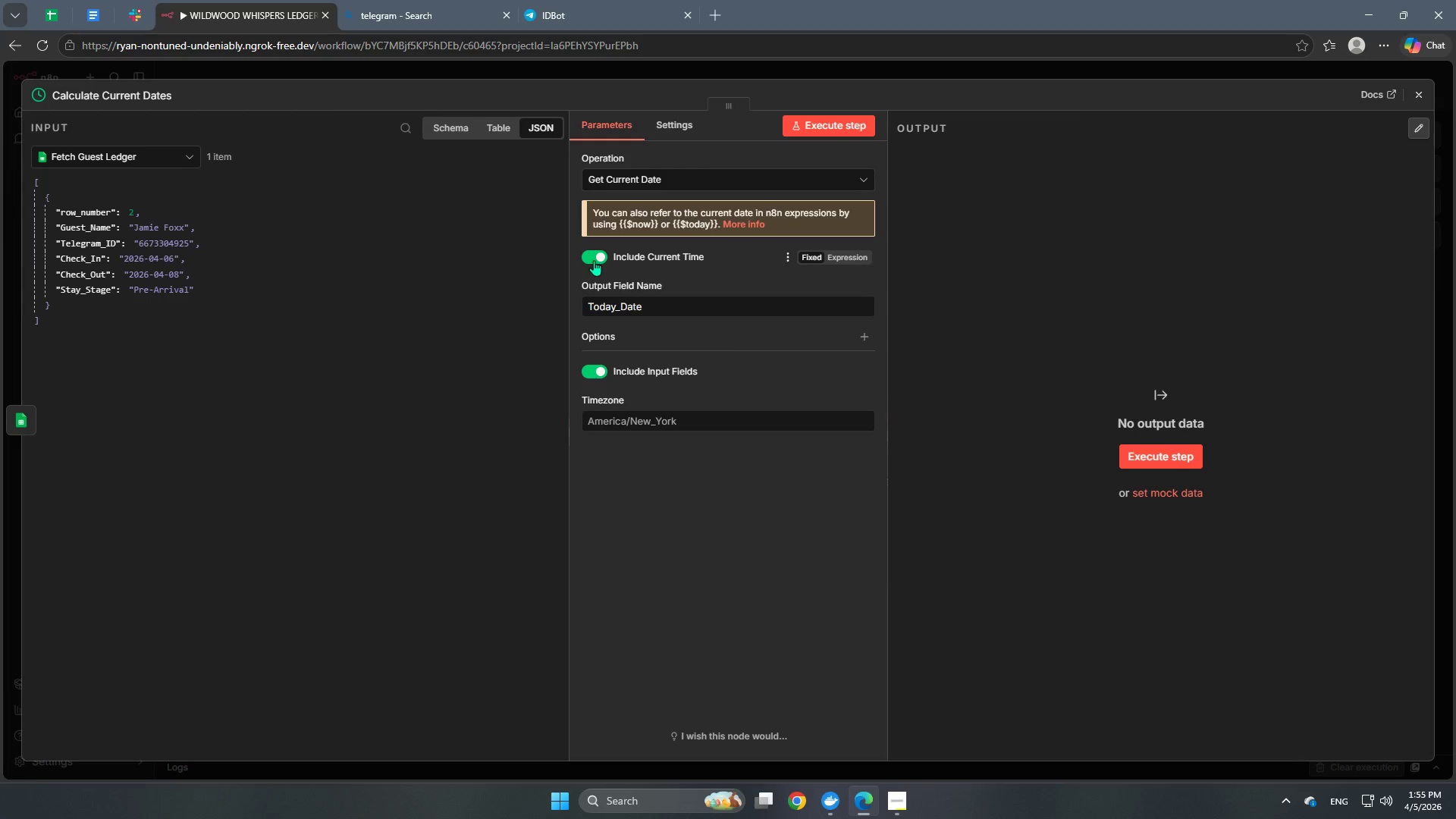 
left_click([599, 253])
 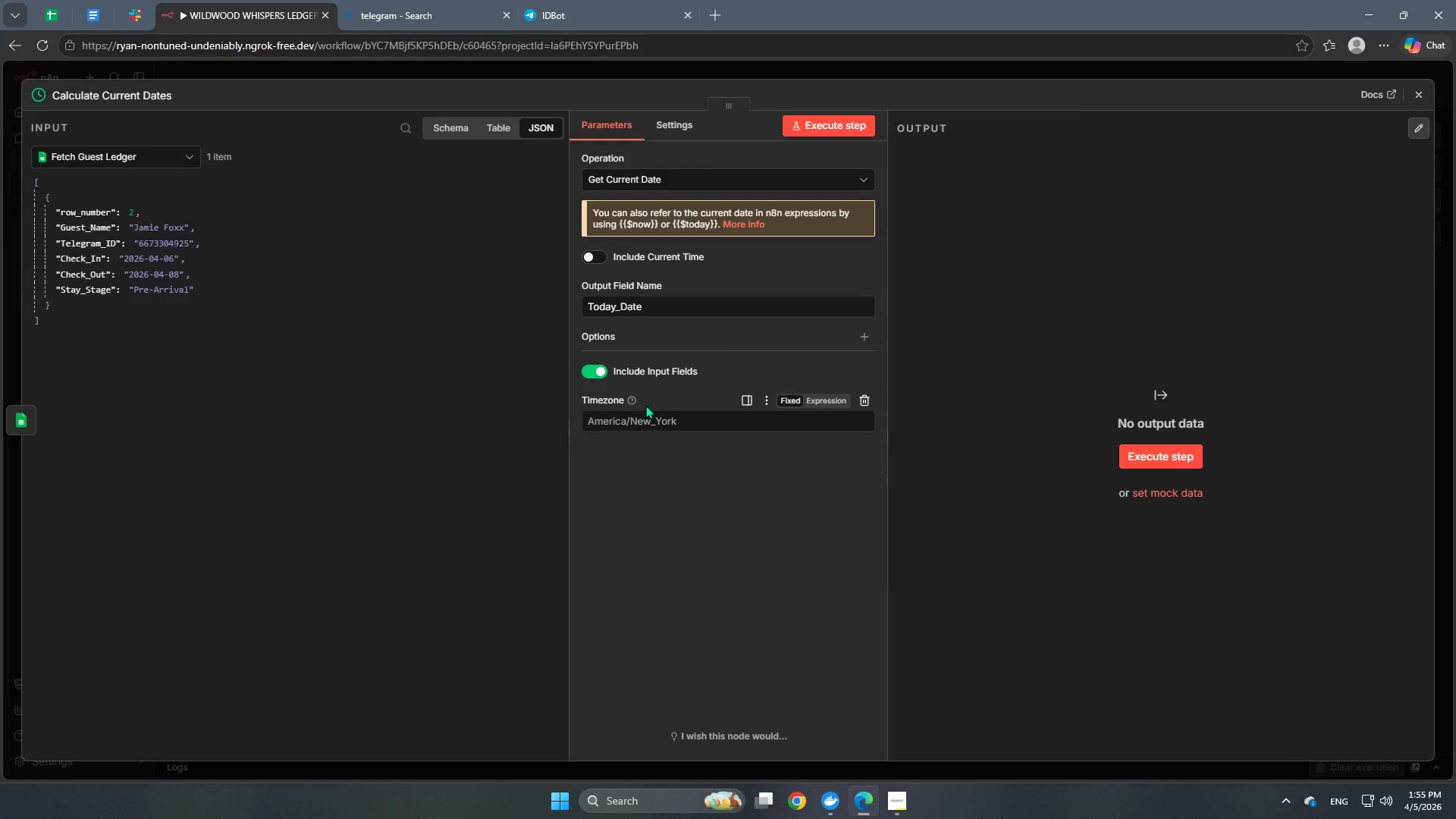 
wait(5.06)
 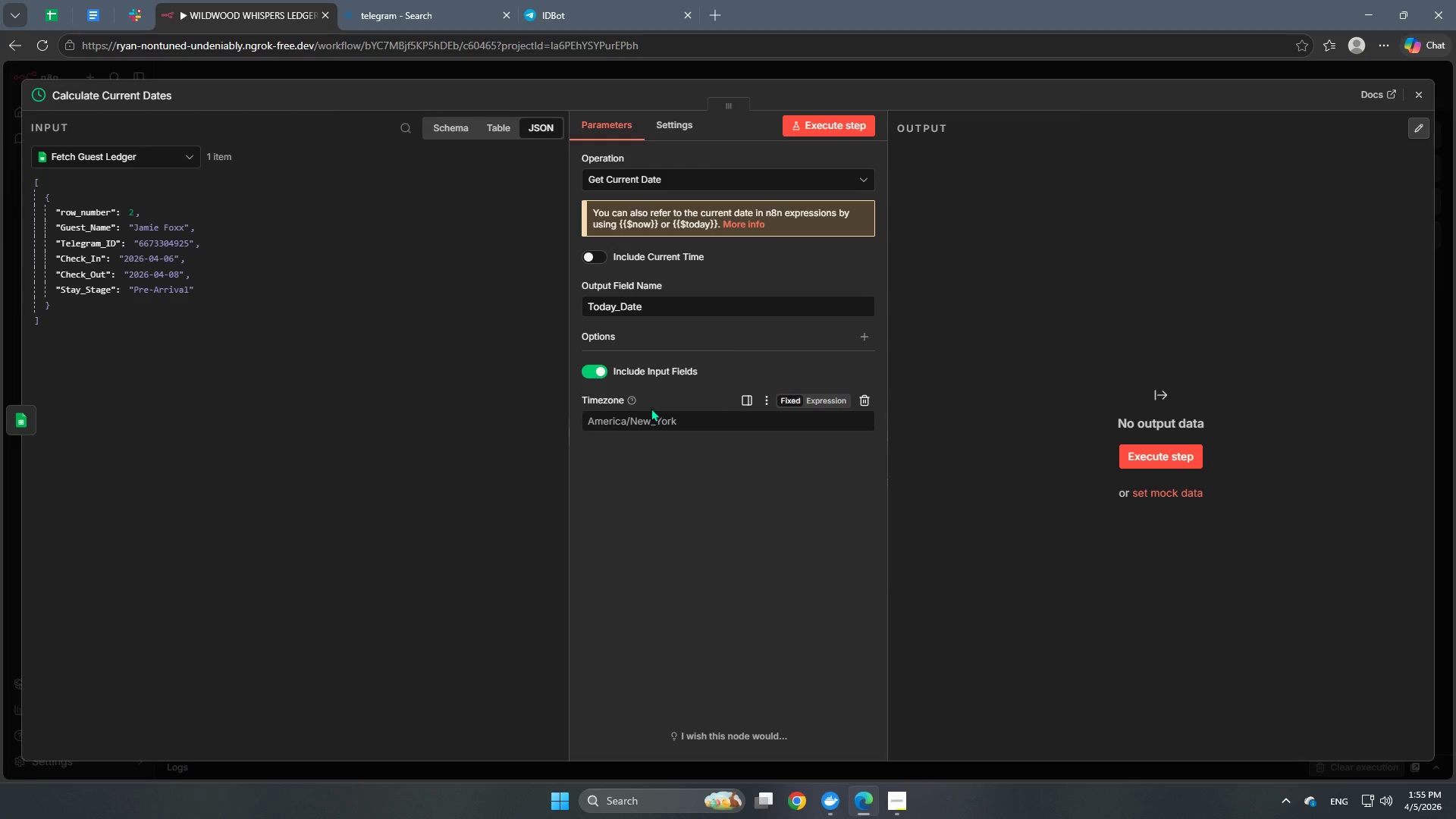 
mouse_move([613, 405])
 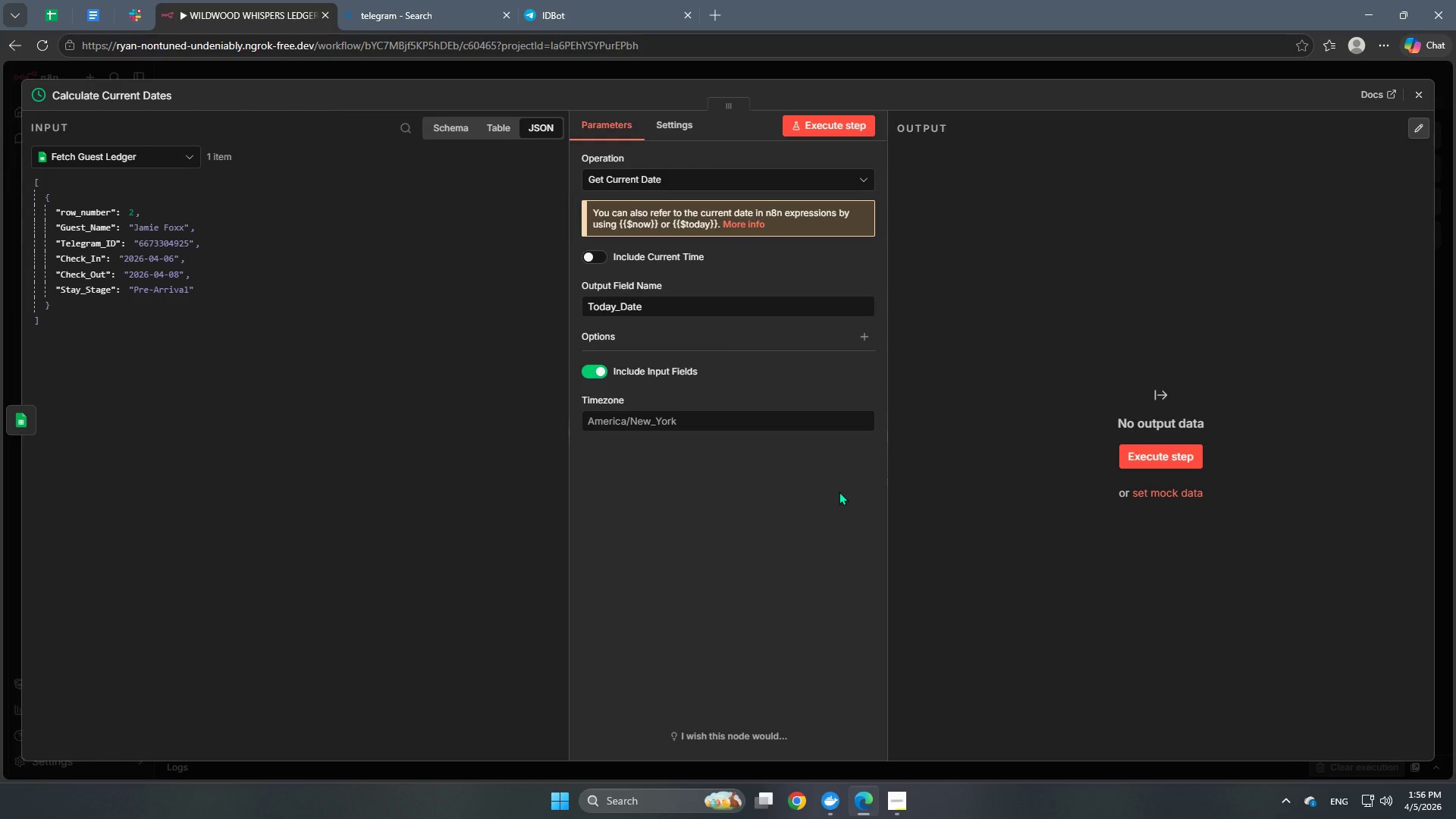 
wait(44.18)
 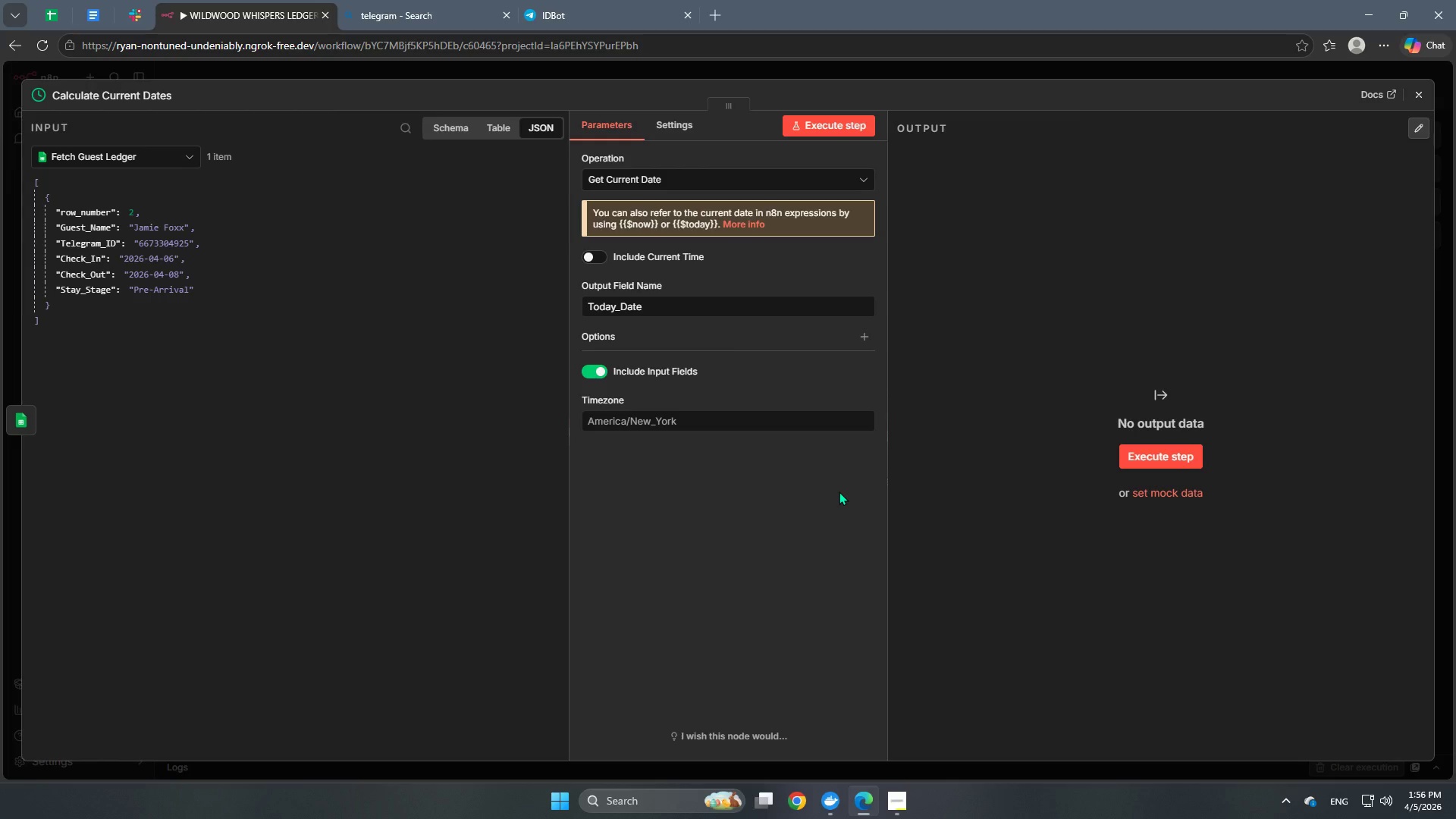 
scroll: coordinate [590, 331], scroll_direction: up, amount: 1.0
 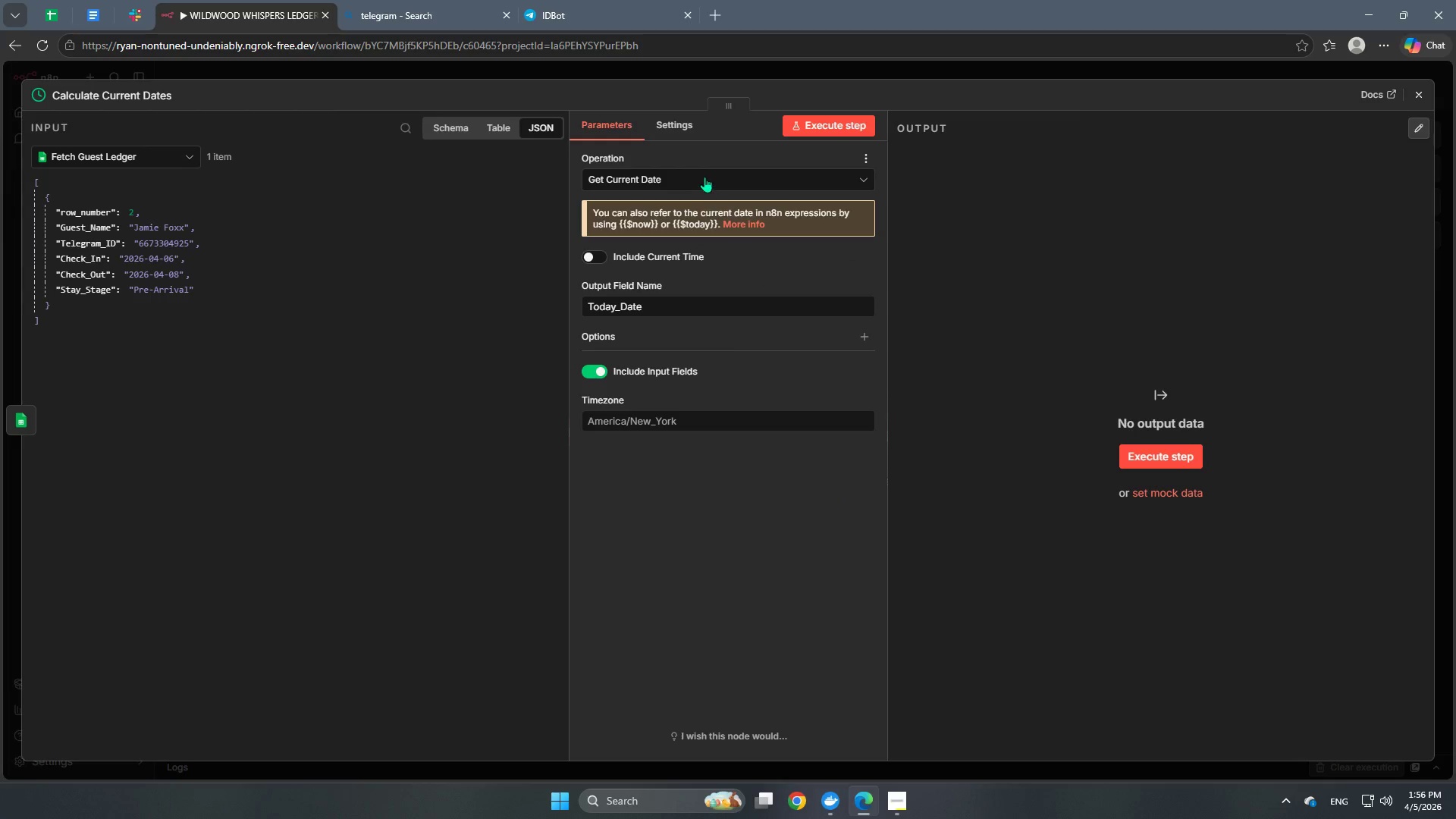 
left_click([697, 177])
 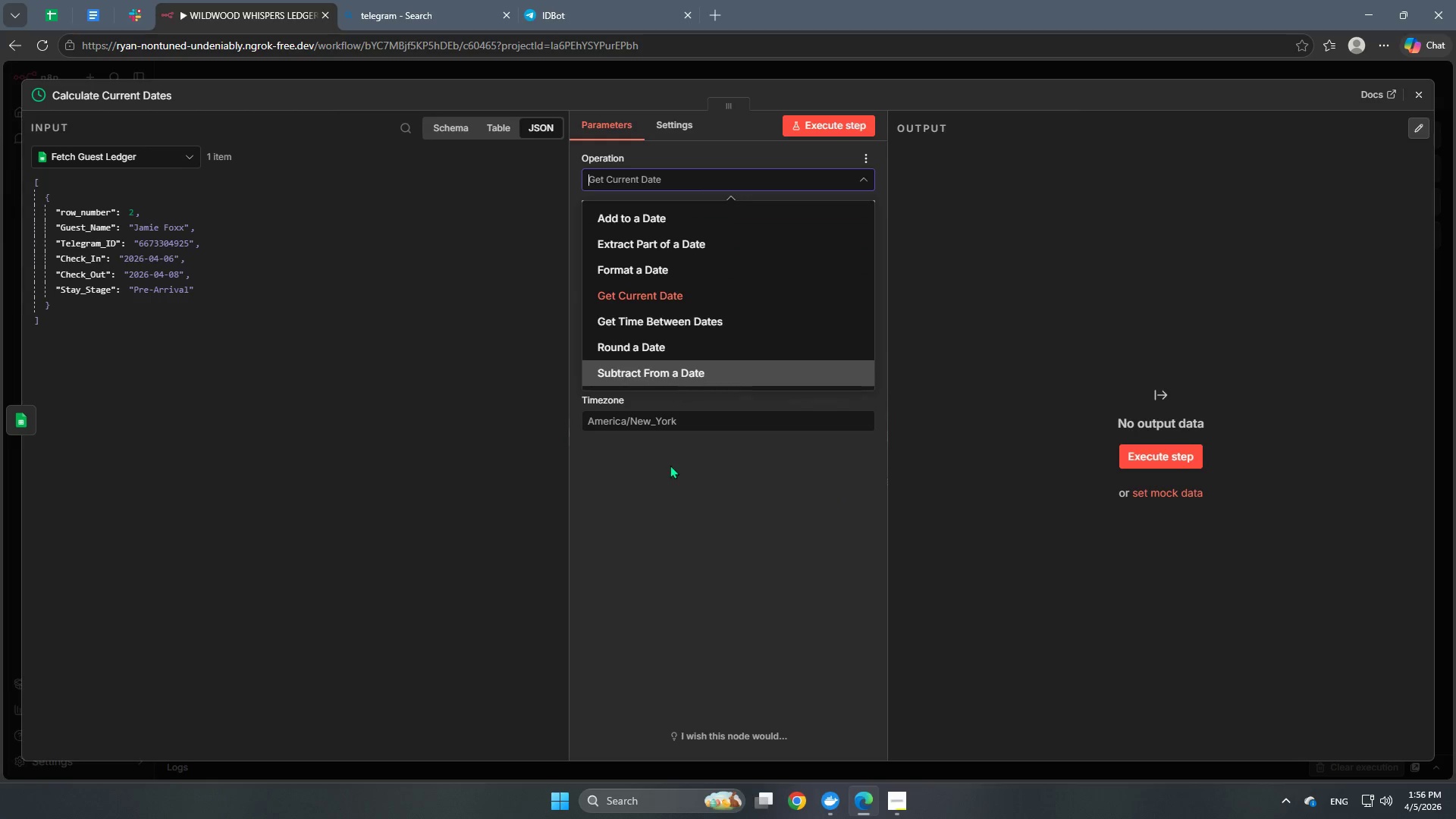 
left_click([667, 509])
 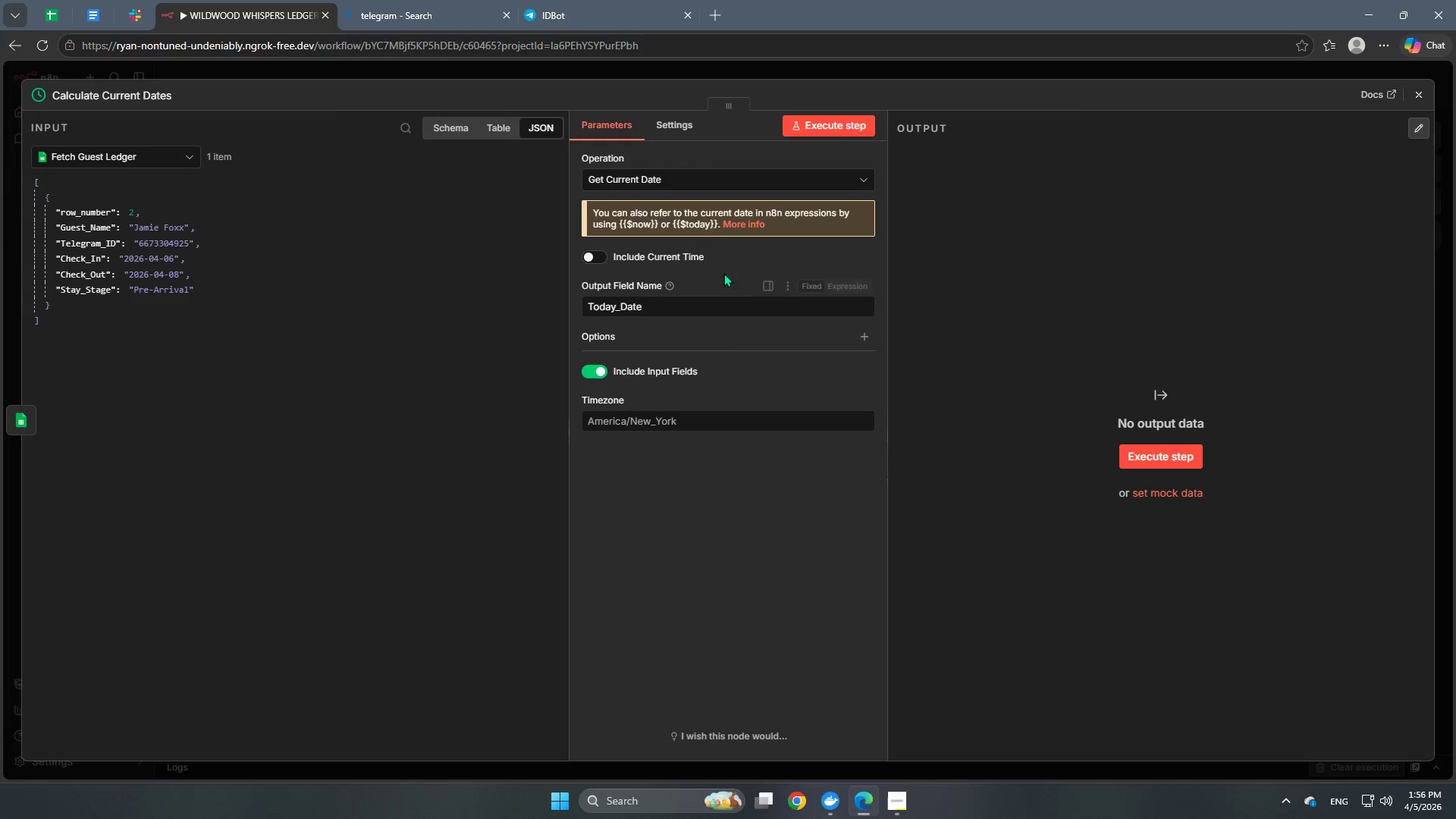 
left_click([693, 129])
 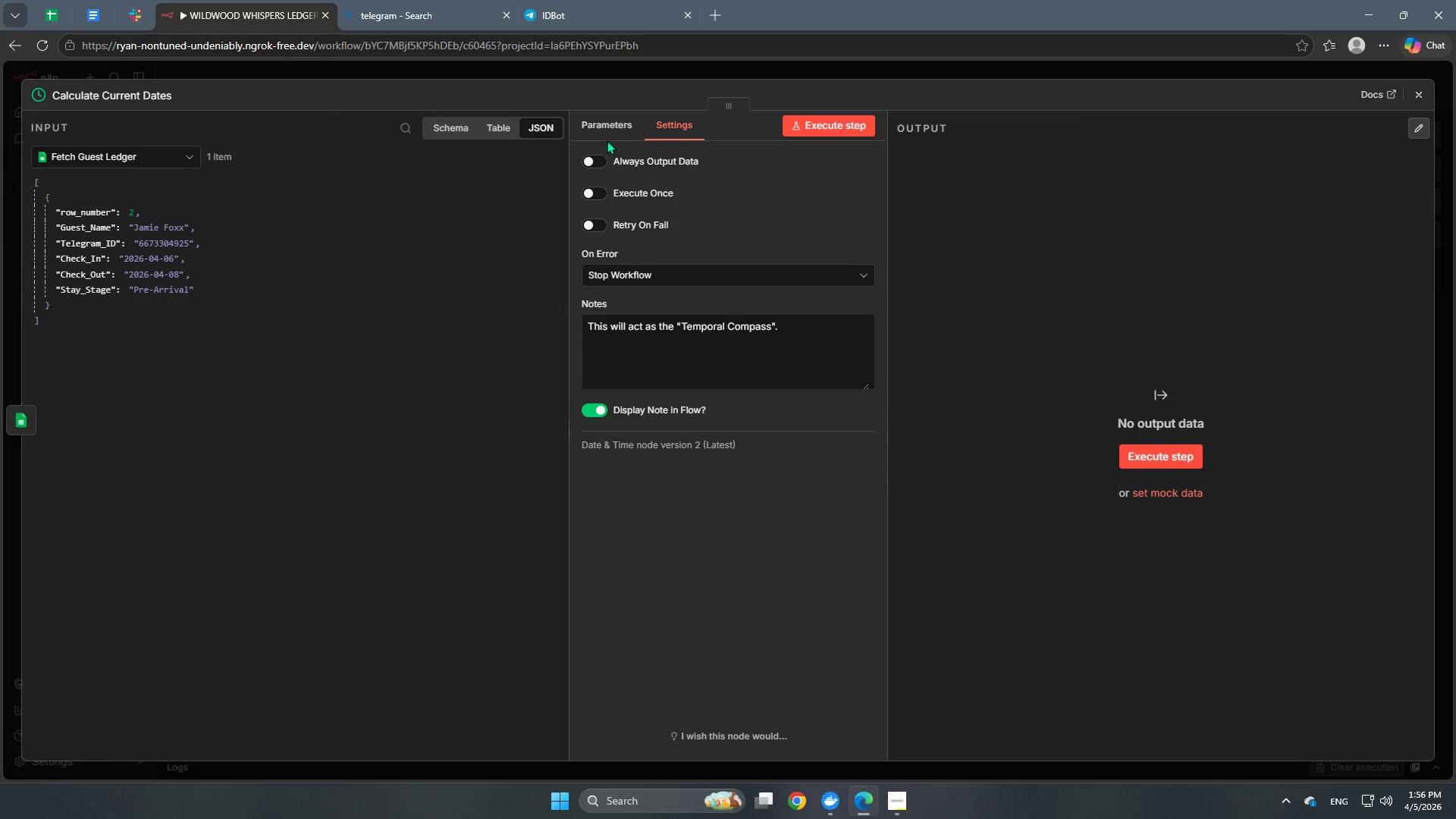 
left_click([597, 130])
 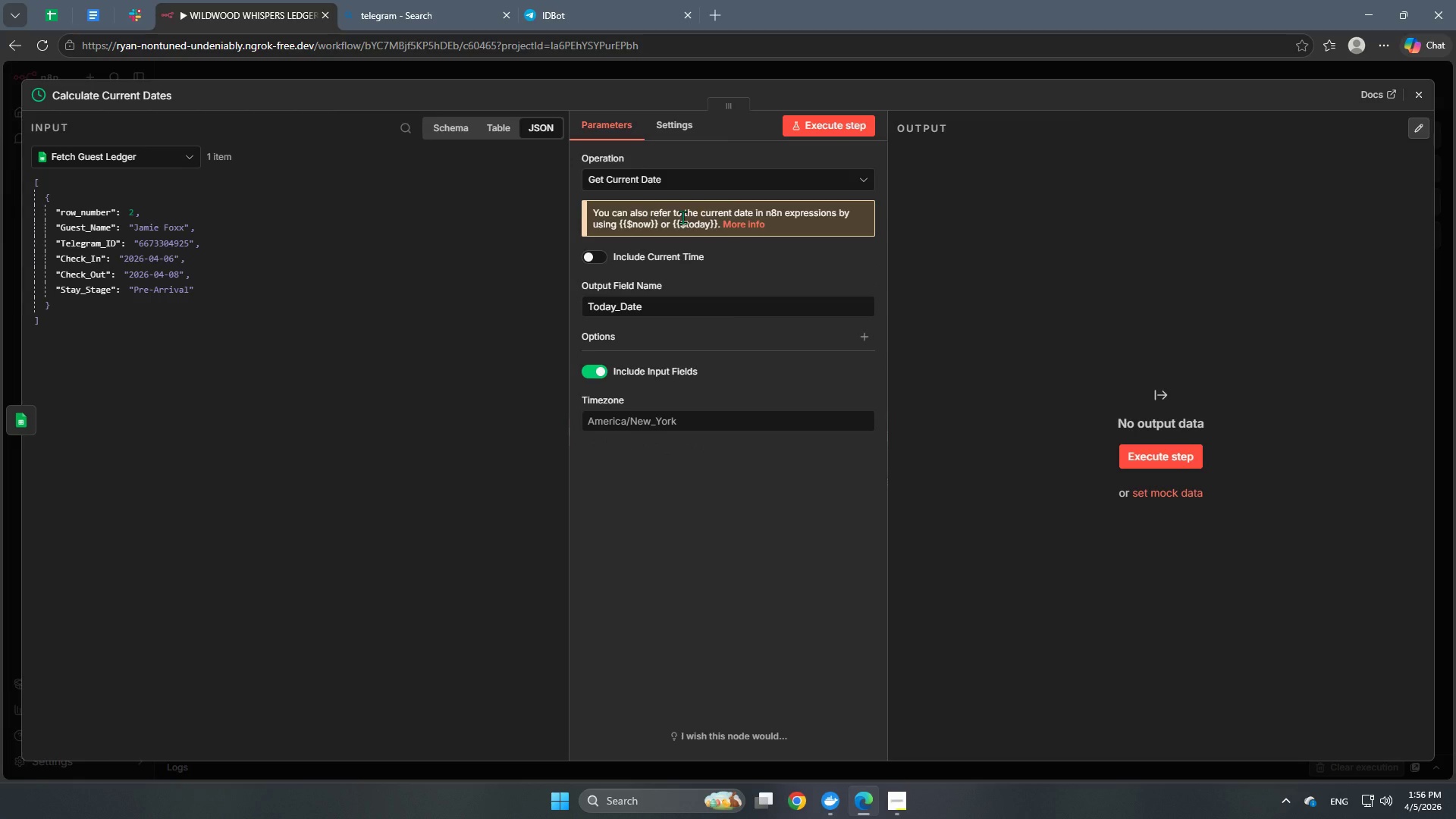 
wait(13.91)
 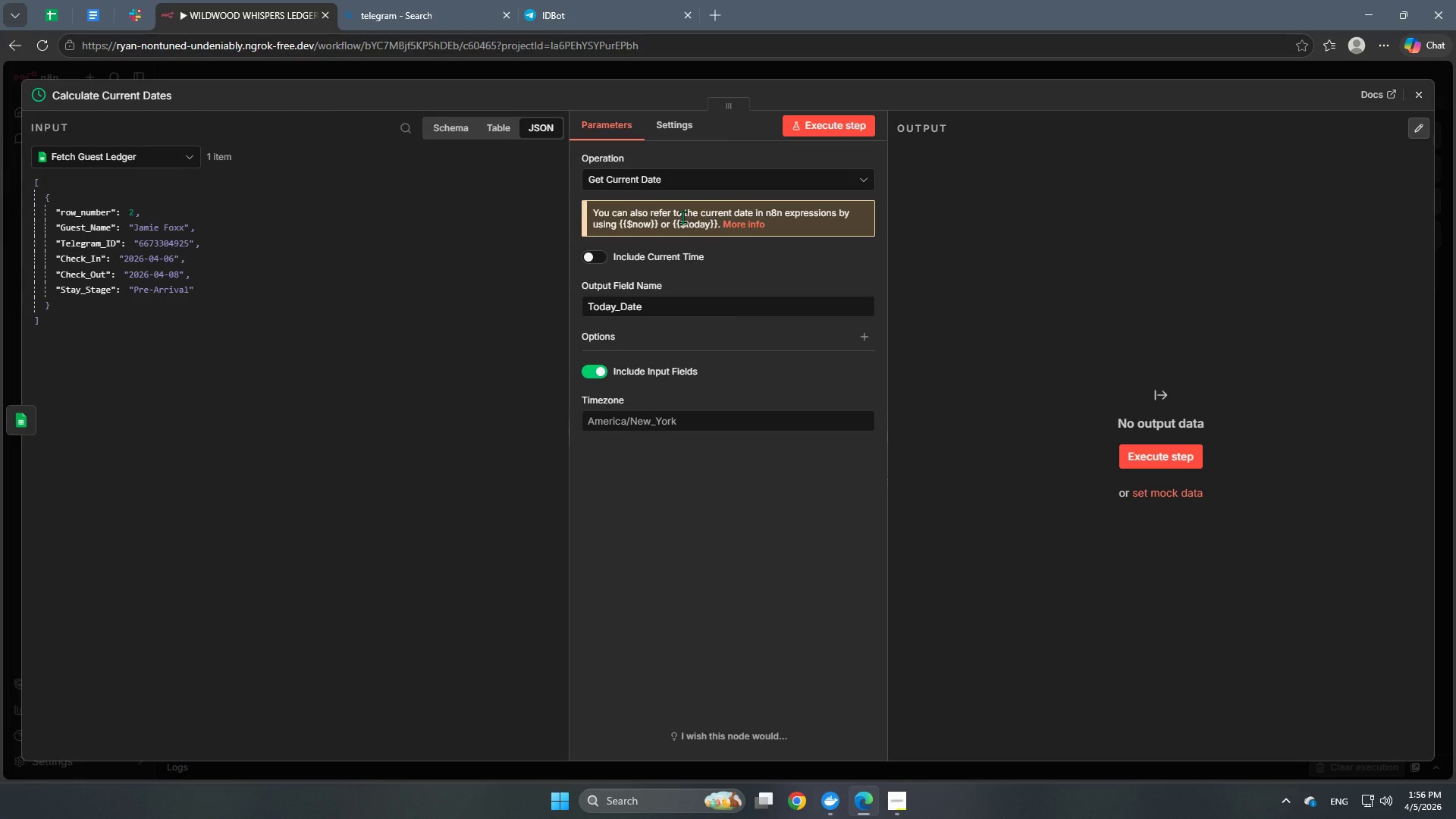 
left_click([676, 132])
 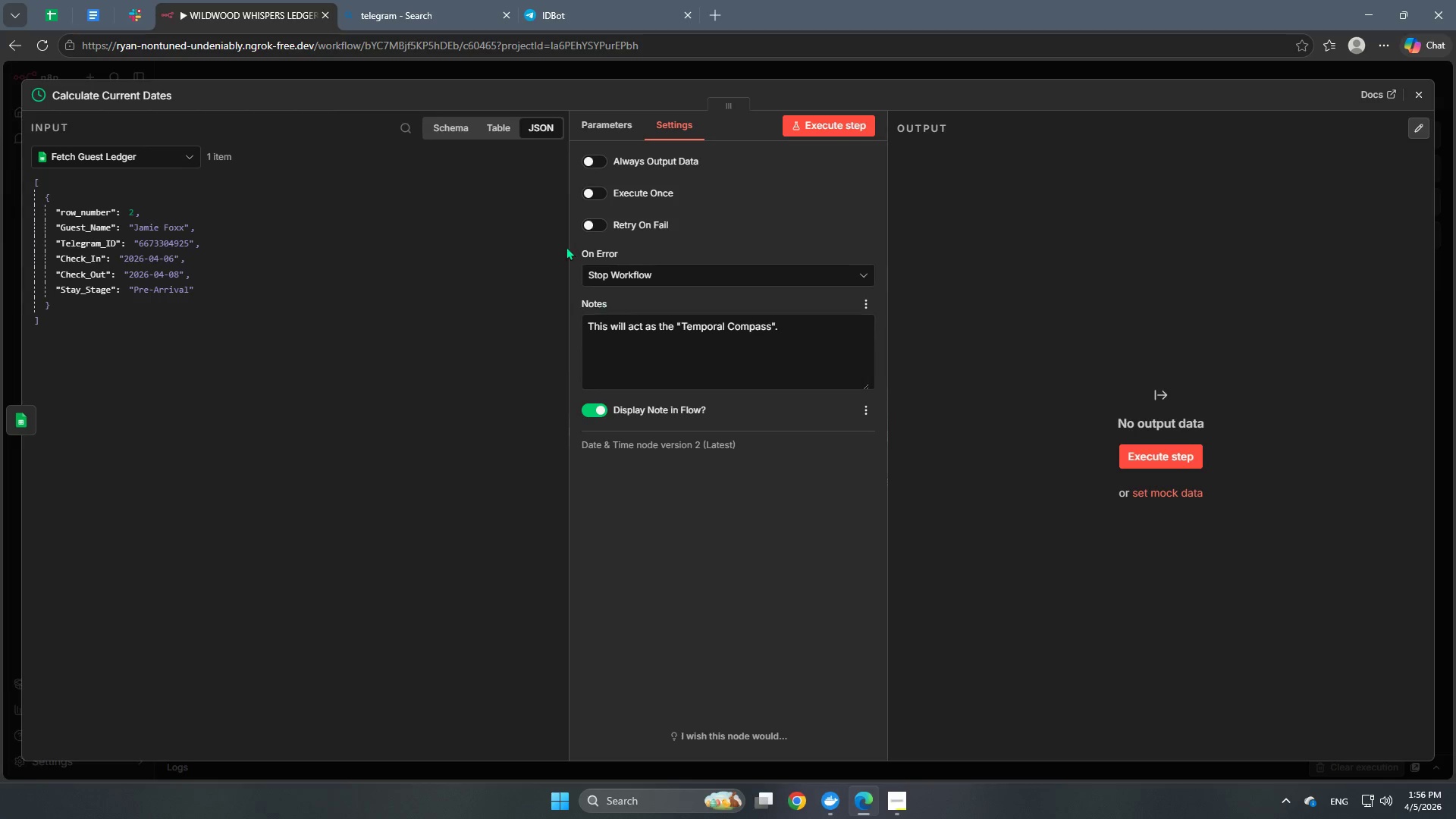 
left_click([590, 130])
 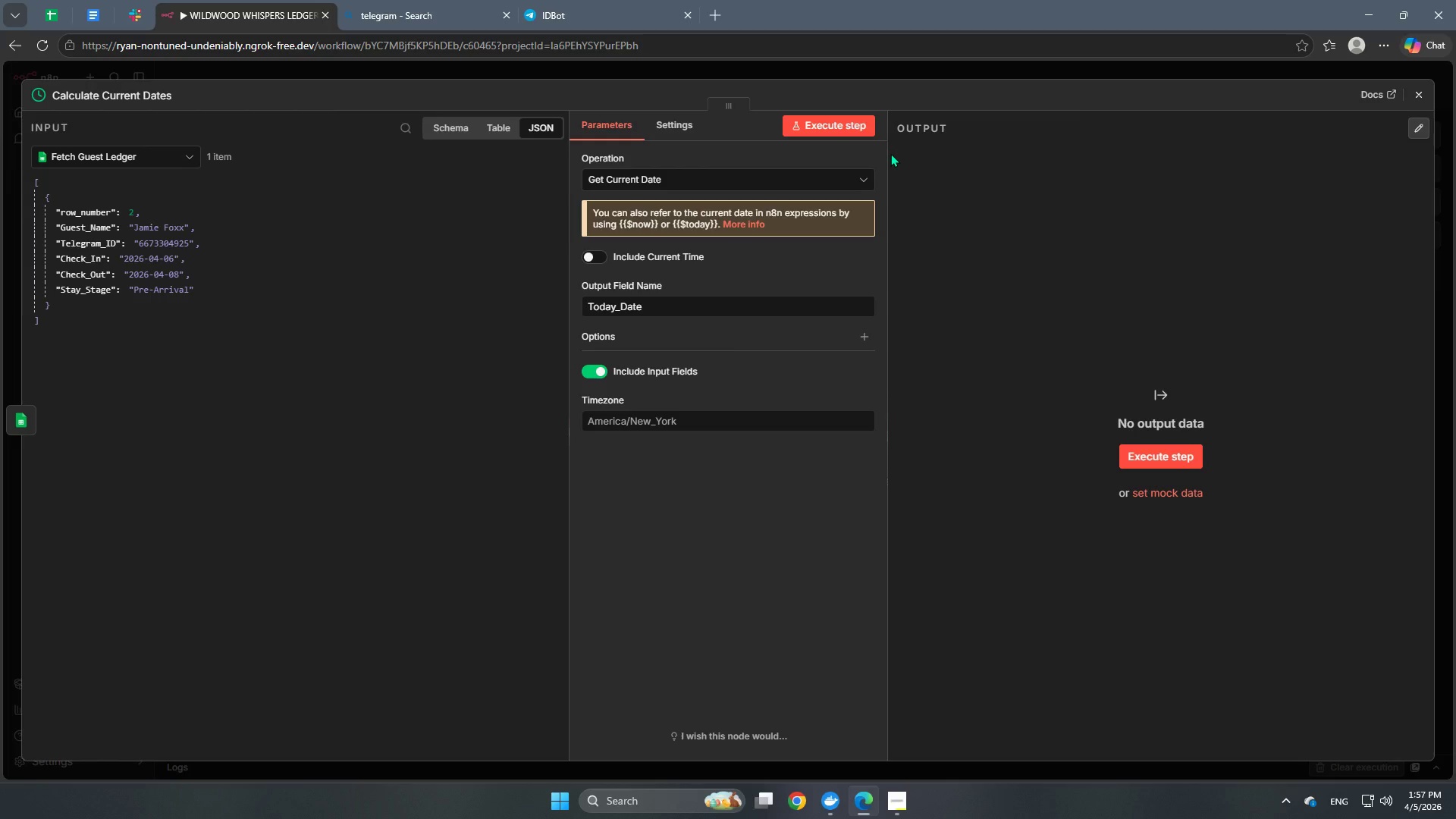 
wait(38.25)
 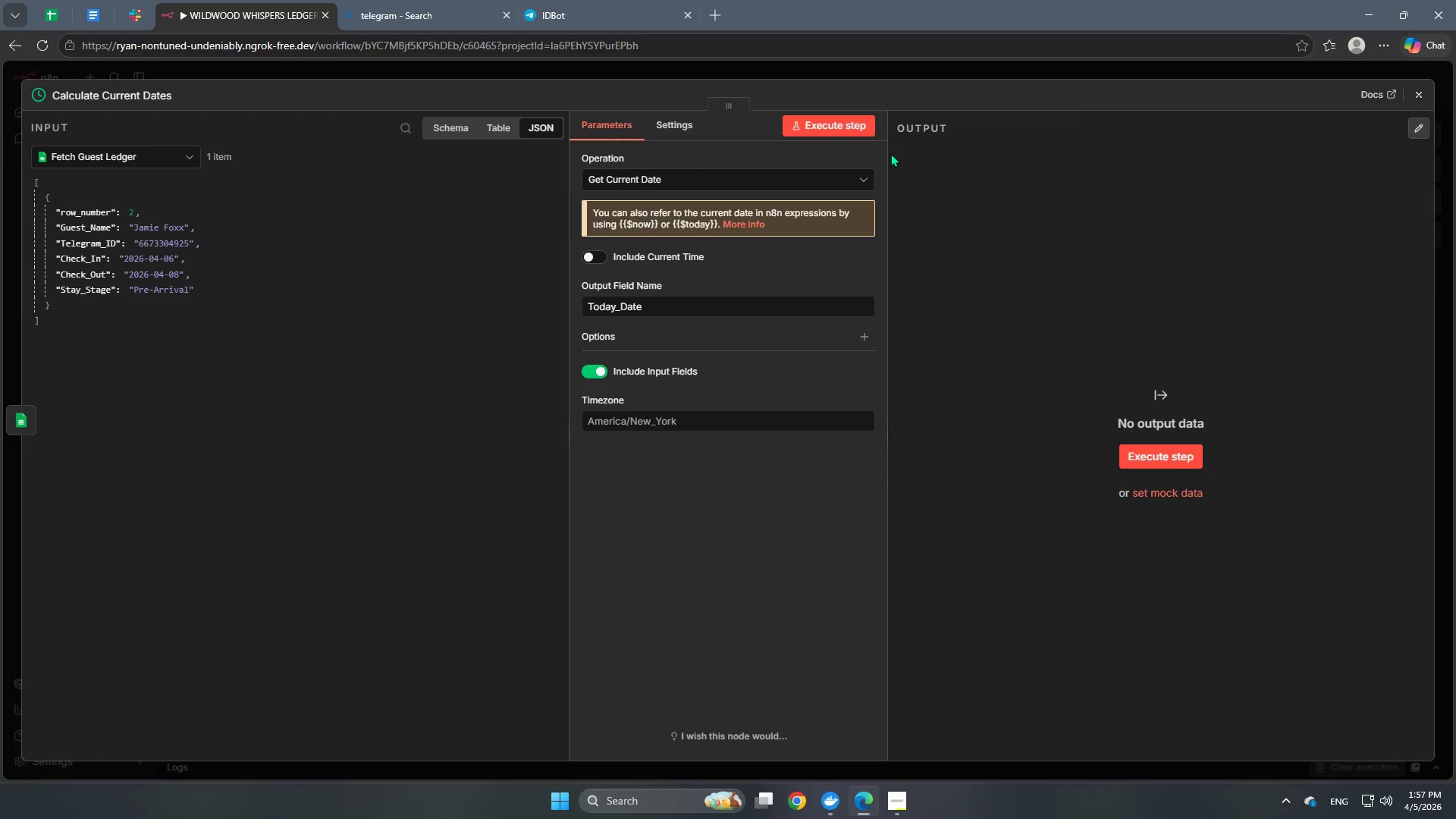 
left_click([600, 372])
 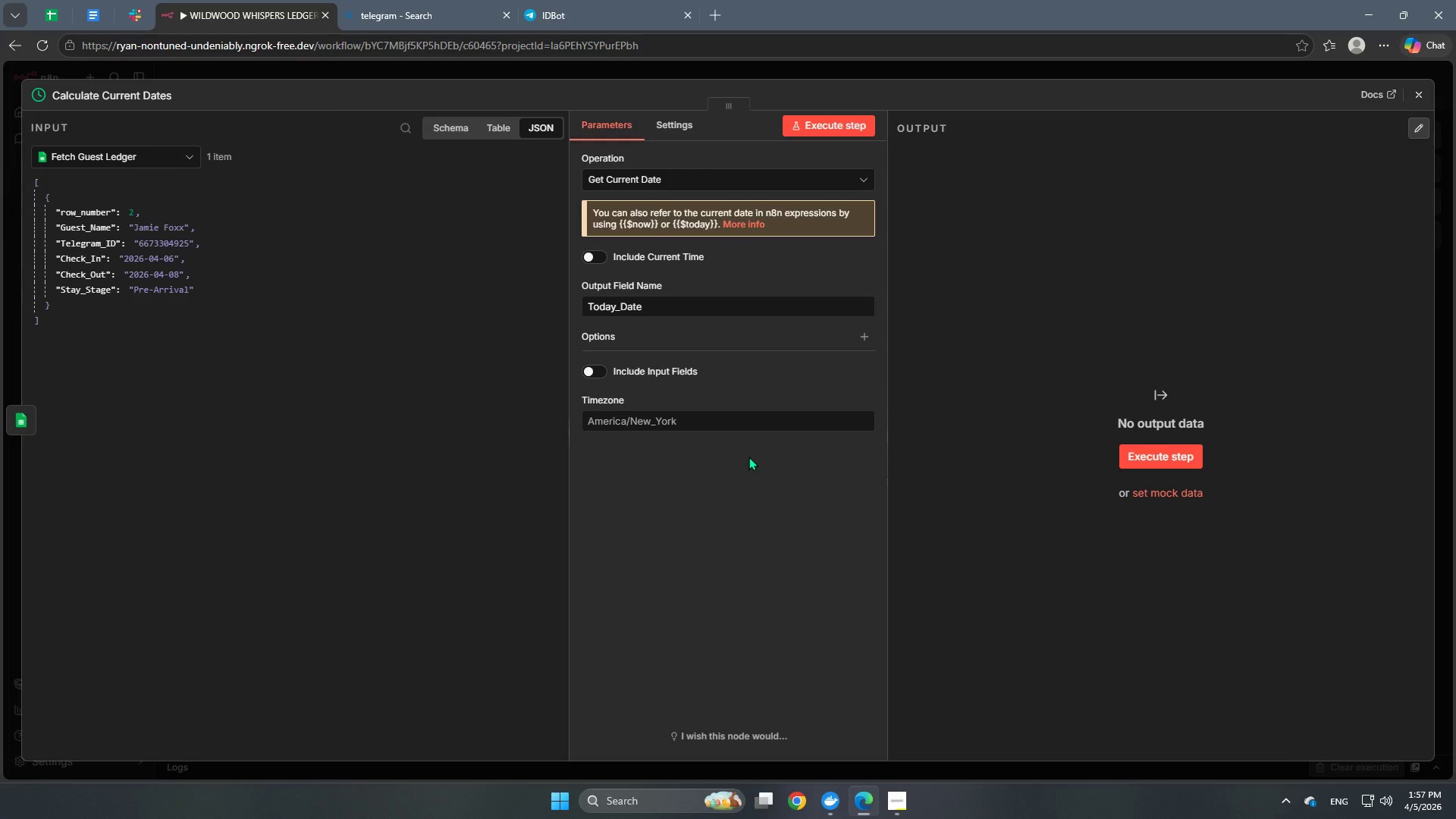 
scroll: coordinate [714, 359], scroll_direction: up, amount: 3.0
 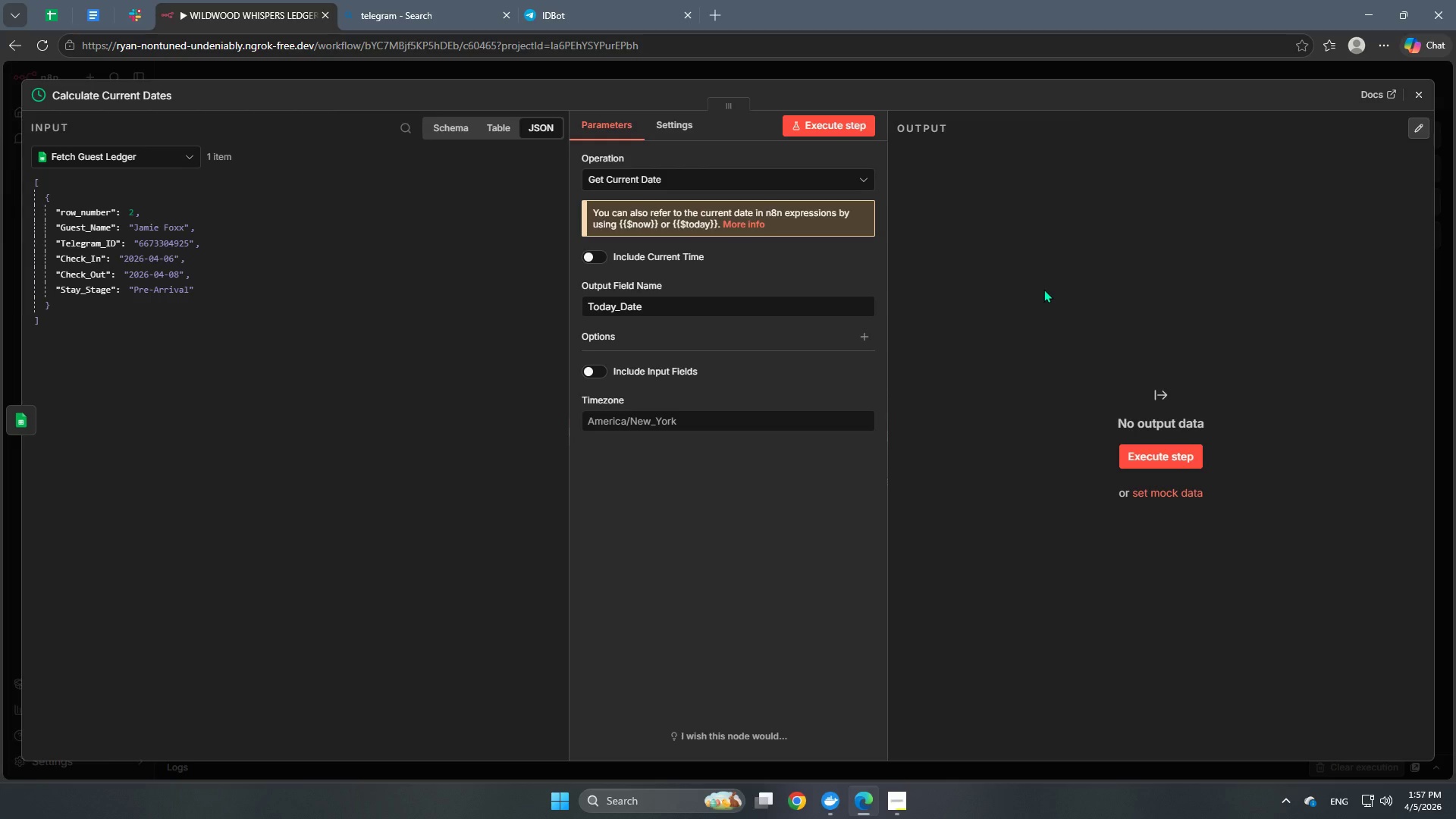 
wait(22.71)
 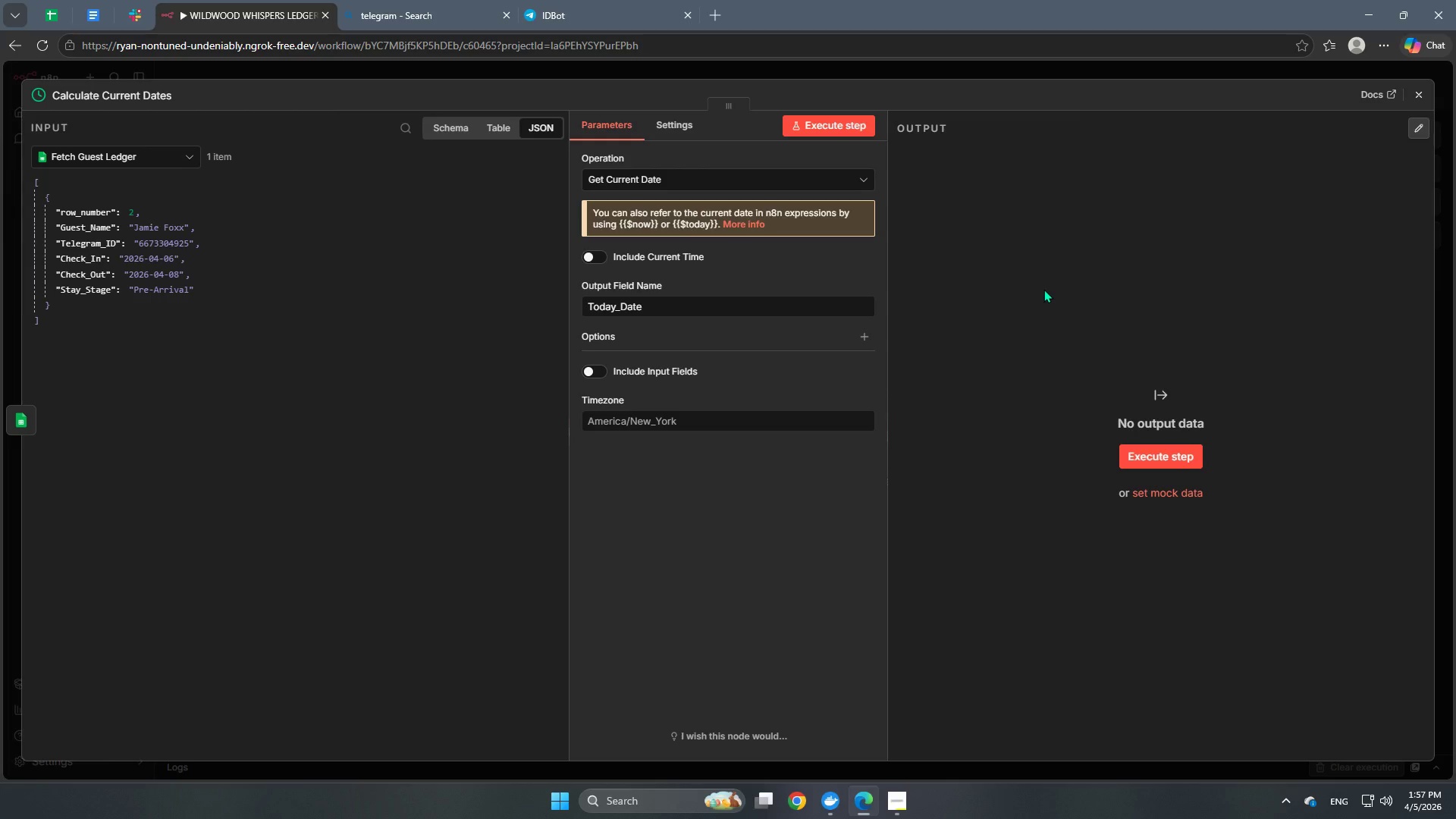 
left_click([892, 79])
 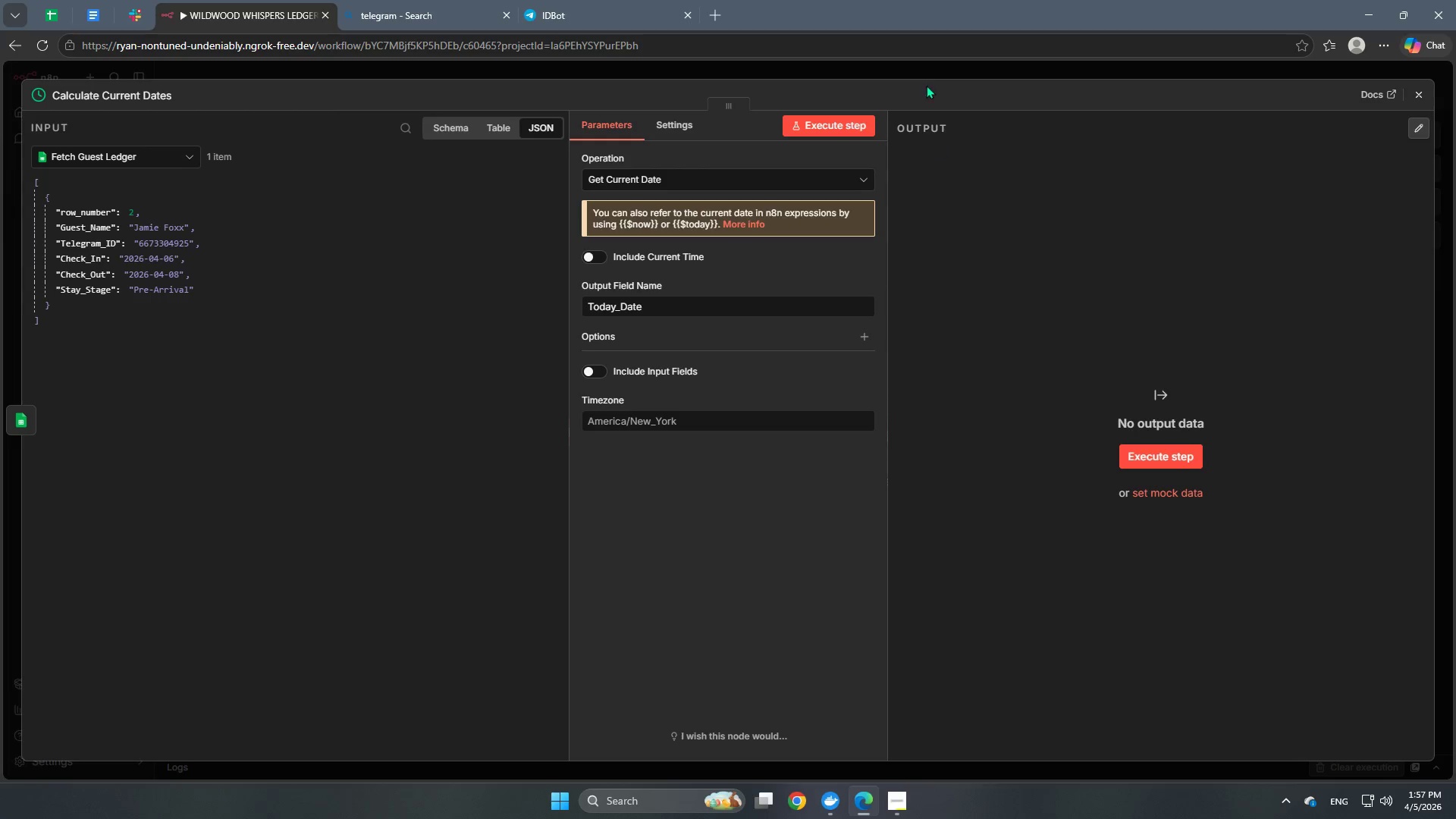 
left_click([924, 71])
 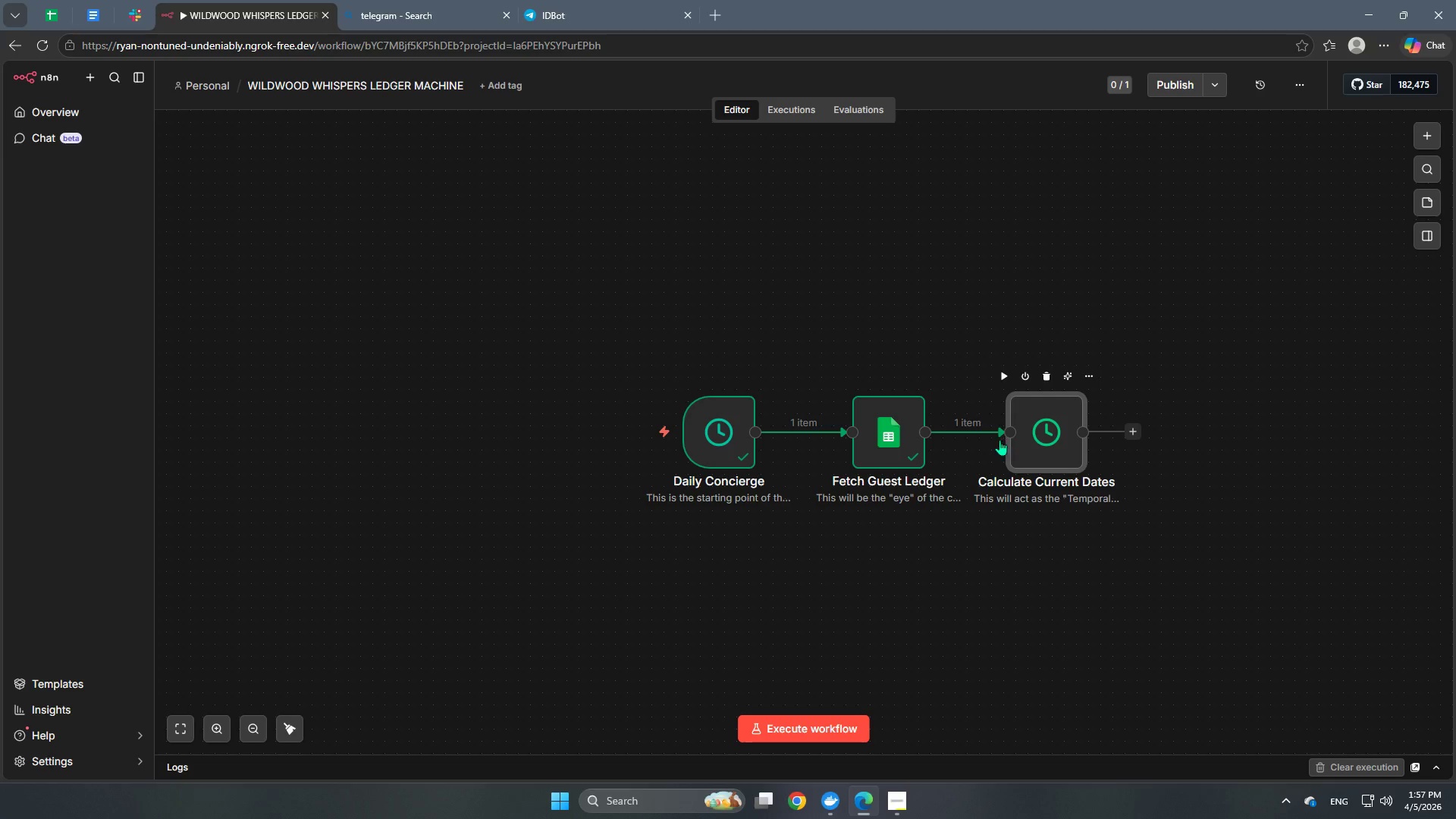 
left_click([984, 436])
 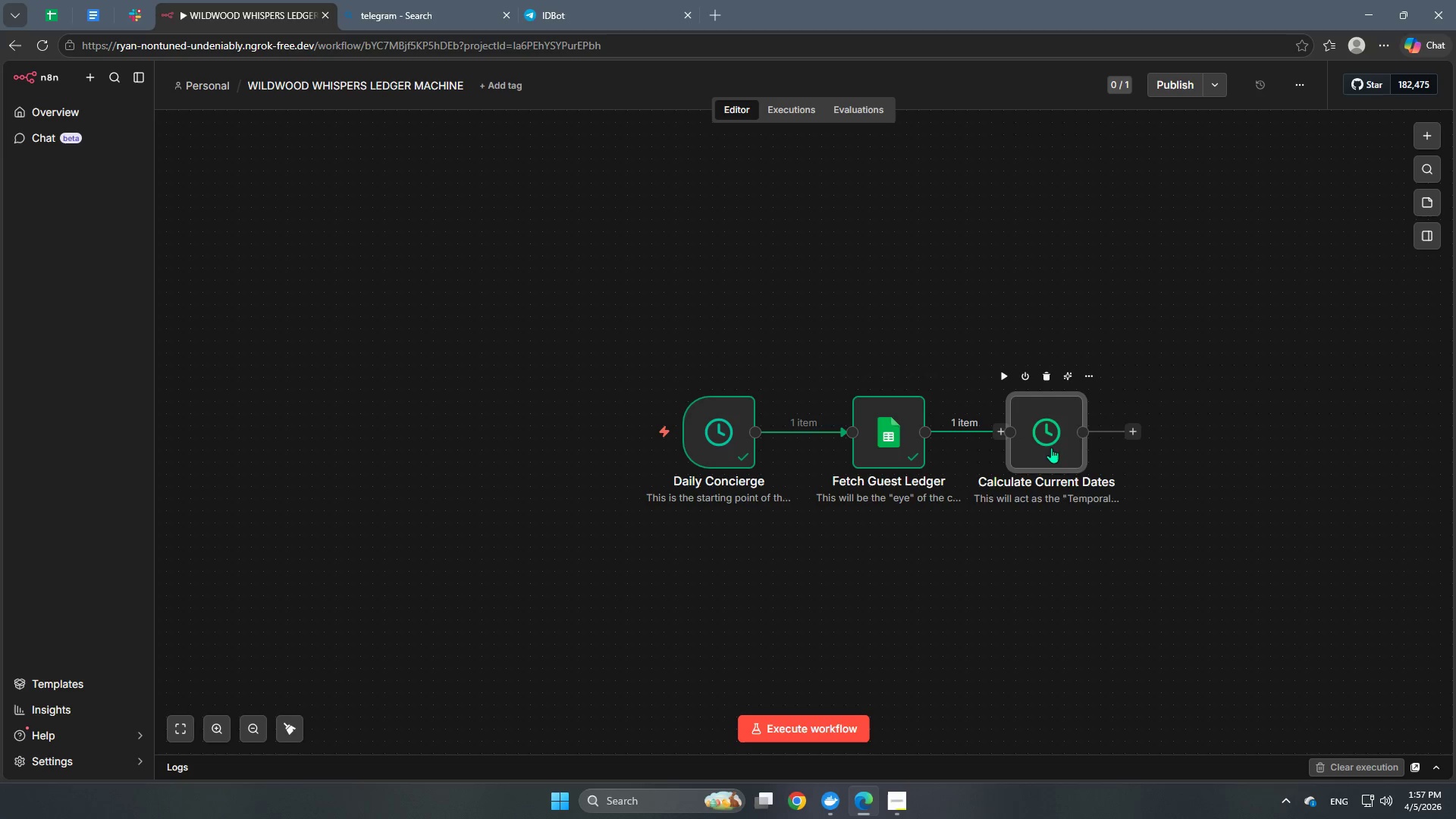 
left_click_drag(start_coordinate=[1051, 447], to_coordinate=[922, 278])
 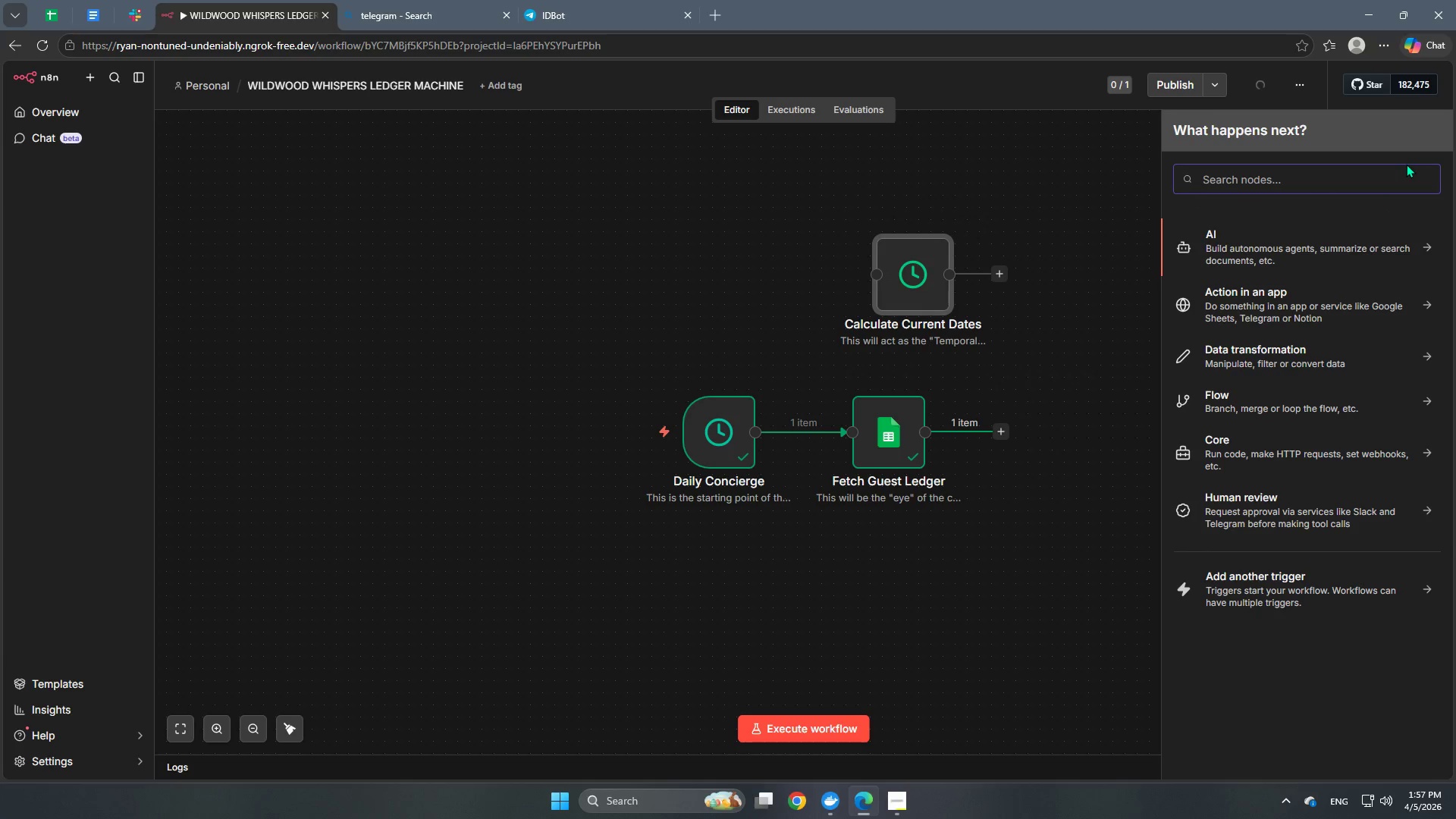 
type(edu)
key(Backspace)
key(Backspace)
type(dit)
 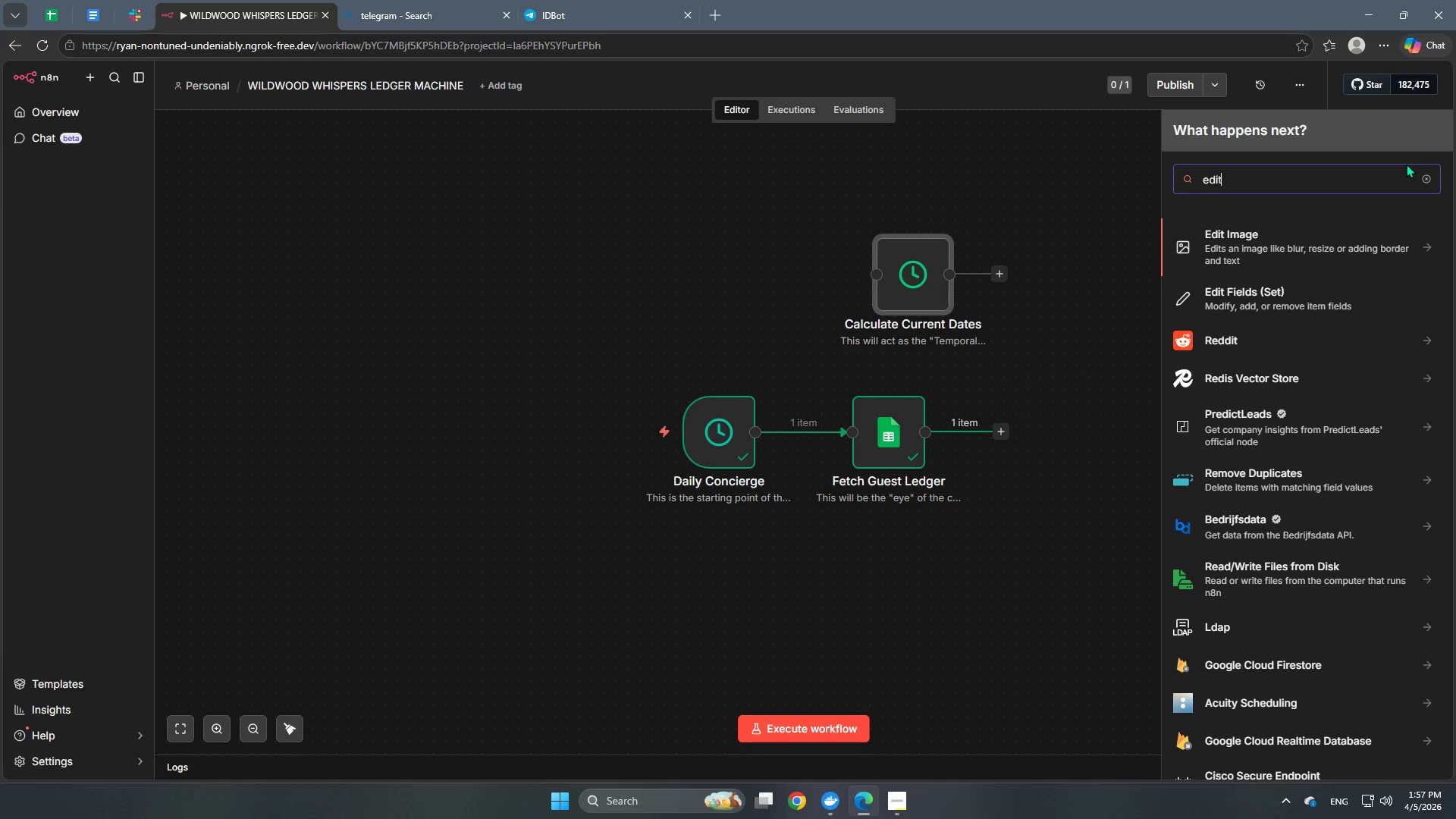 
left_click([1257, 293])
 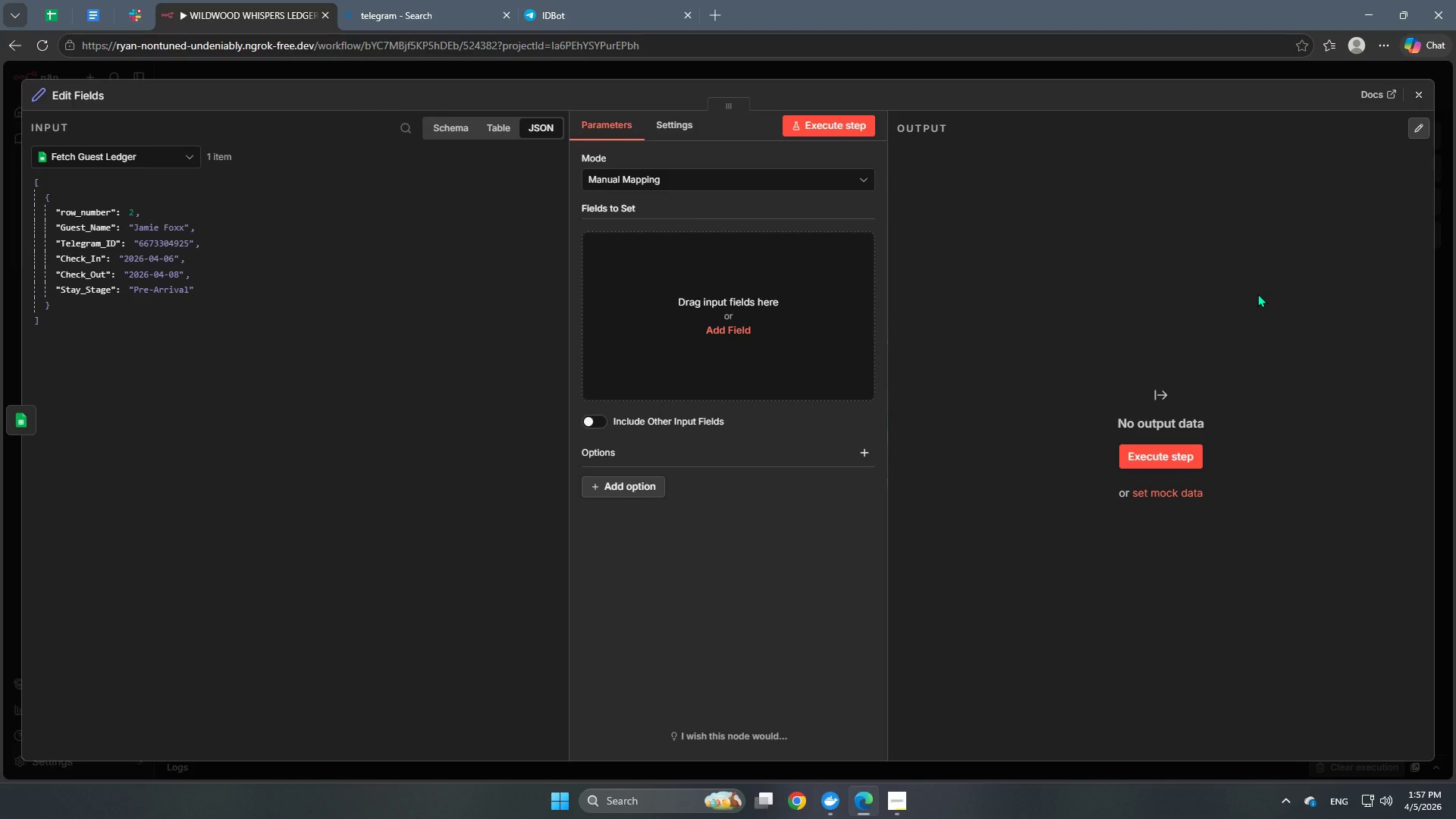 
wait(14.0)
 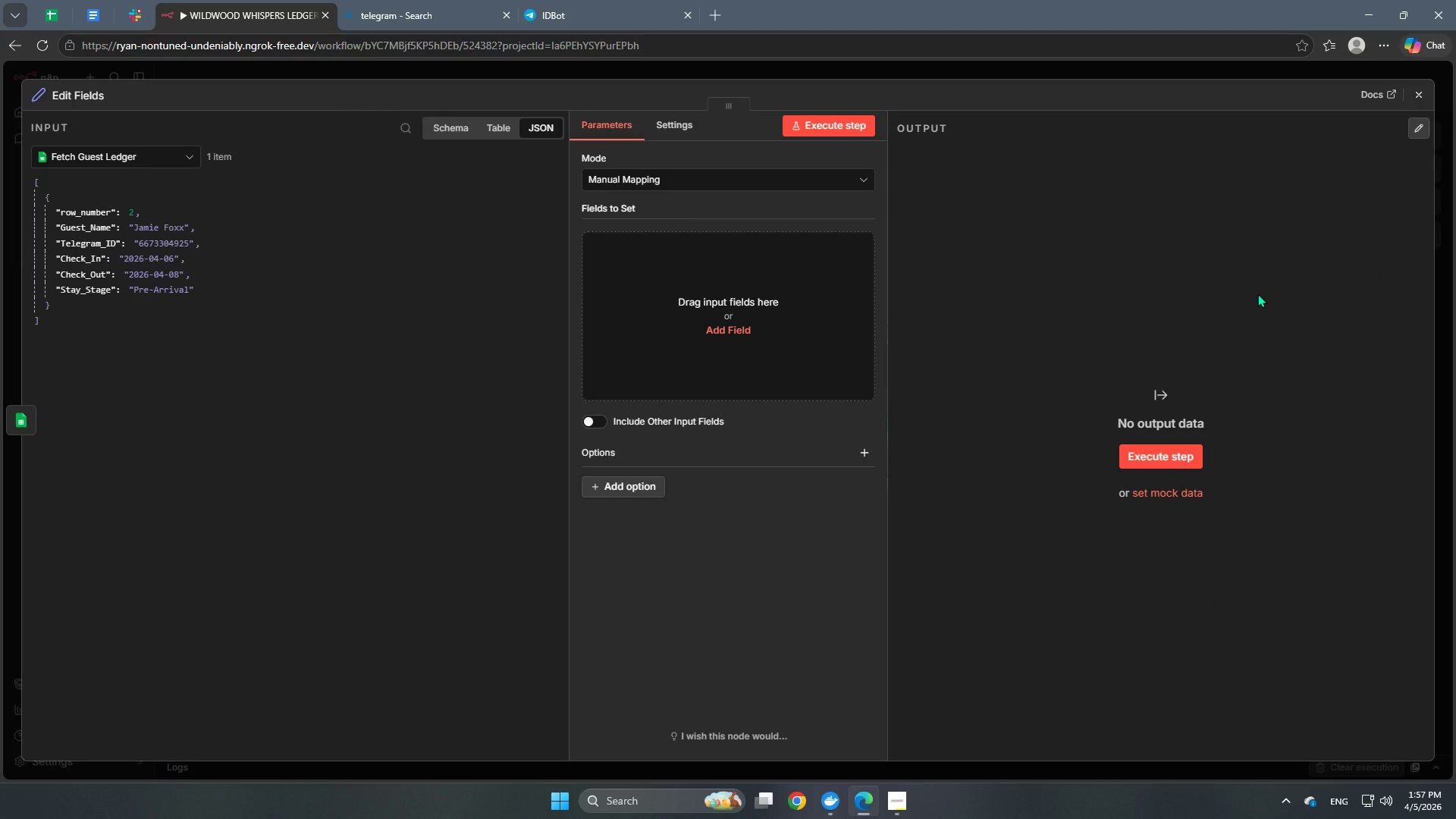 
double_click([708, 400])
 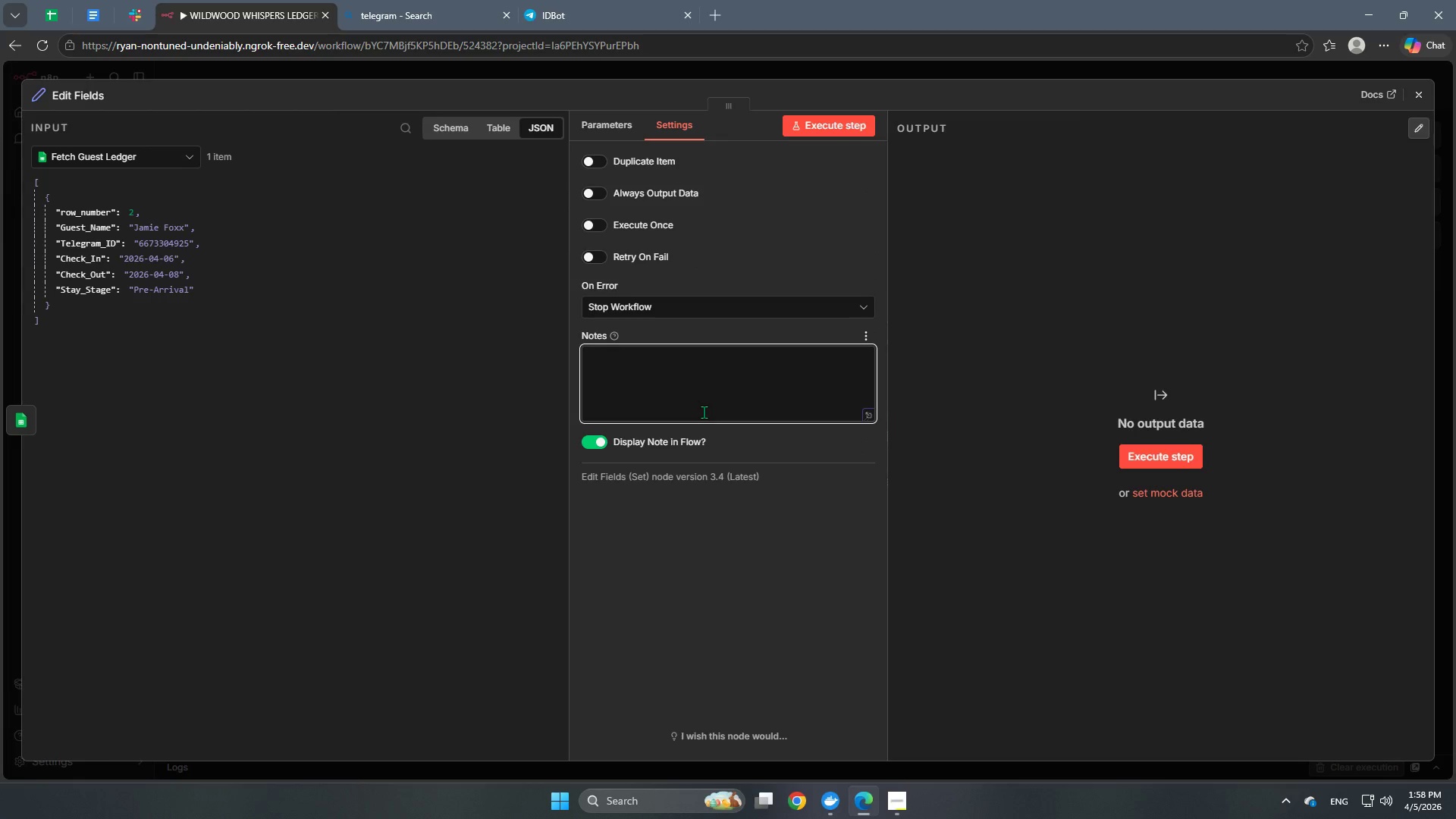 
wait(9.62)
 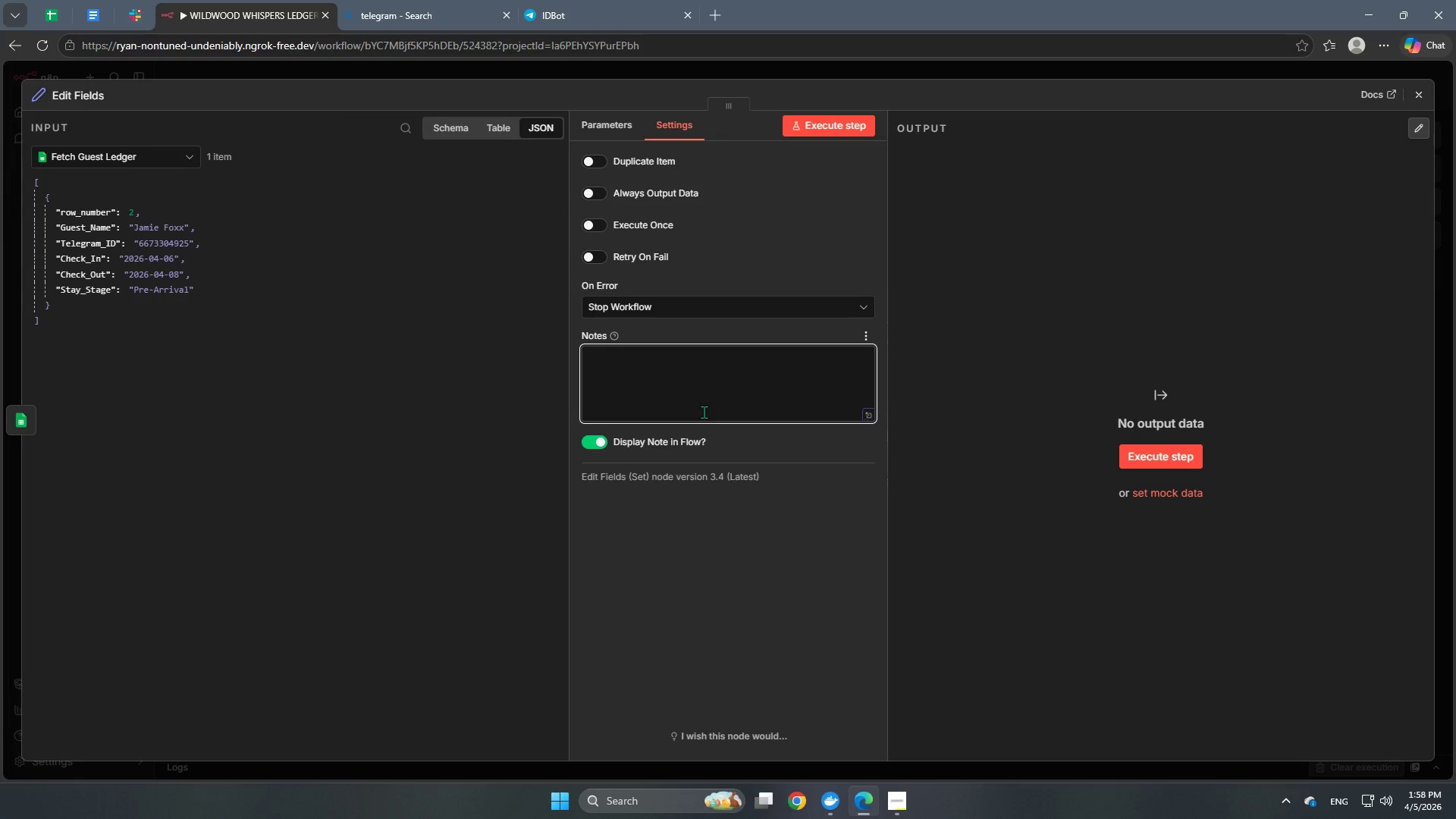 
left_click([620, 127])
 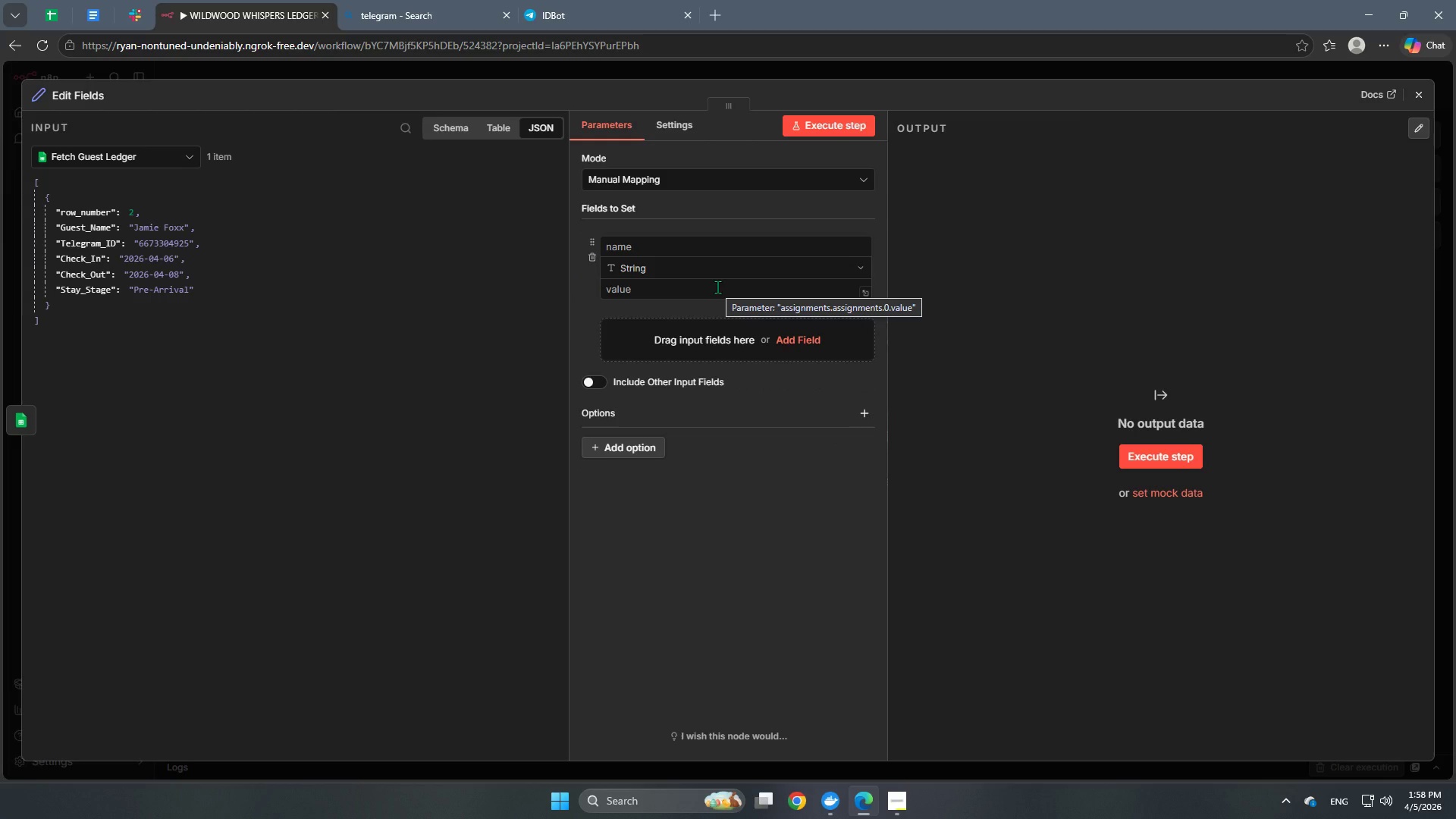 
wait(6.47)
 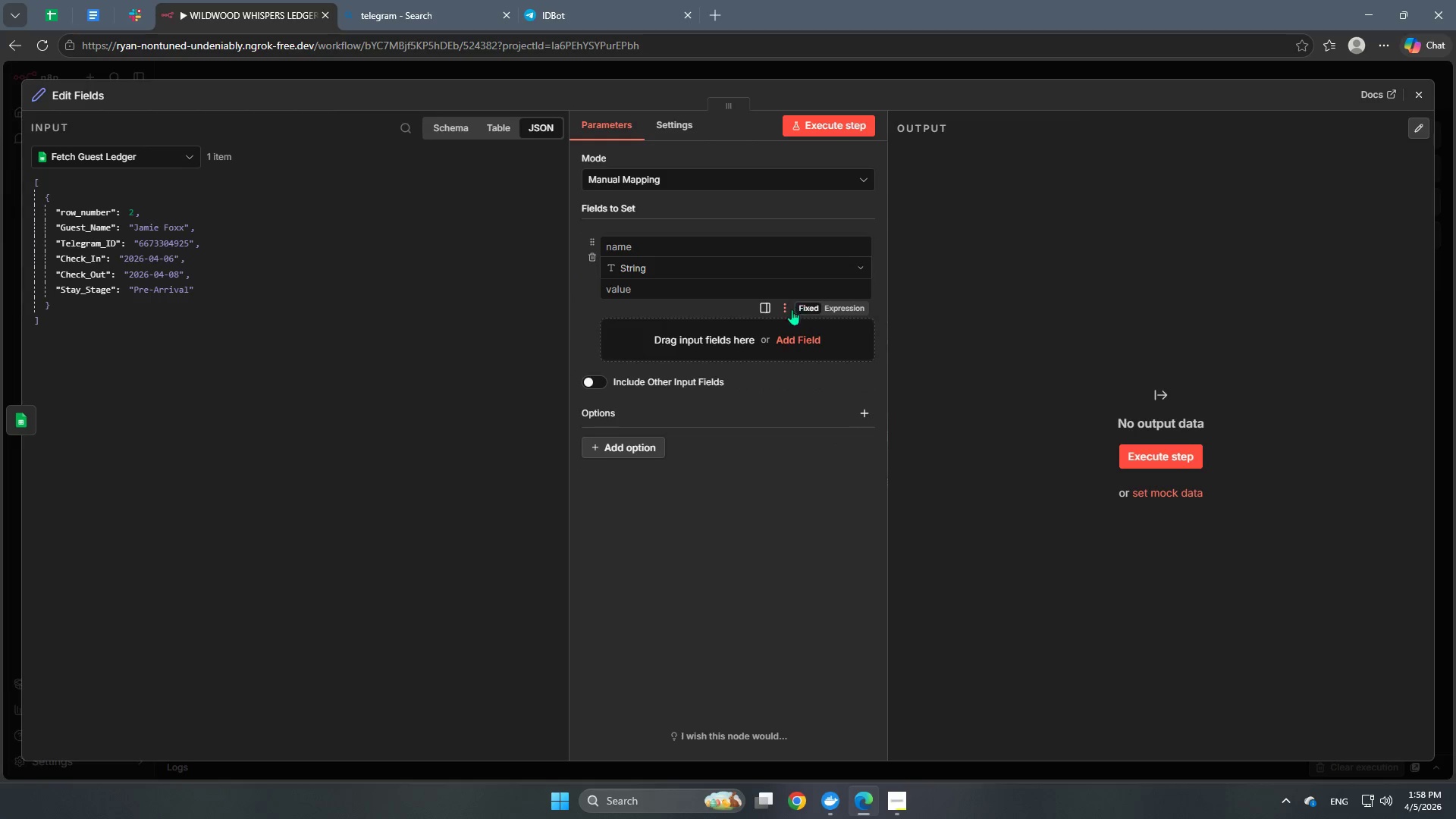 
left_click([642, 246])
 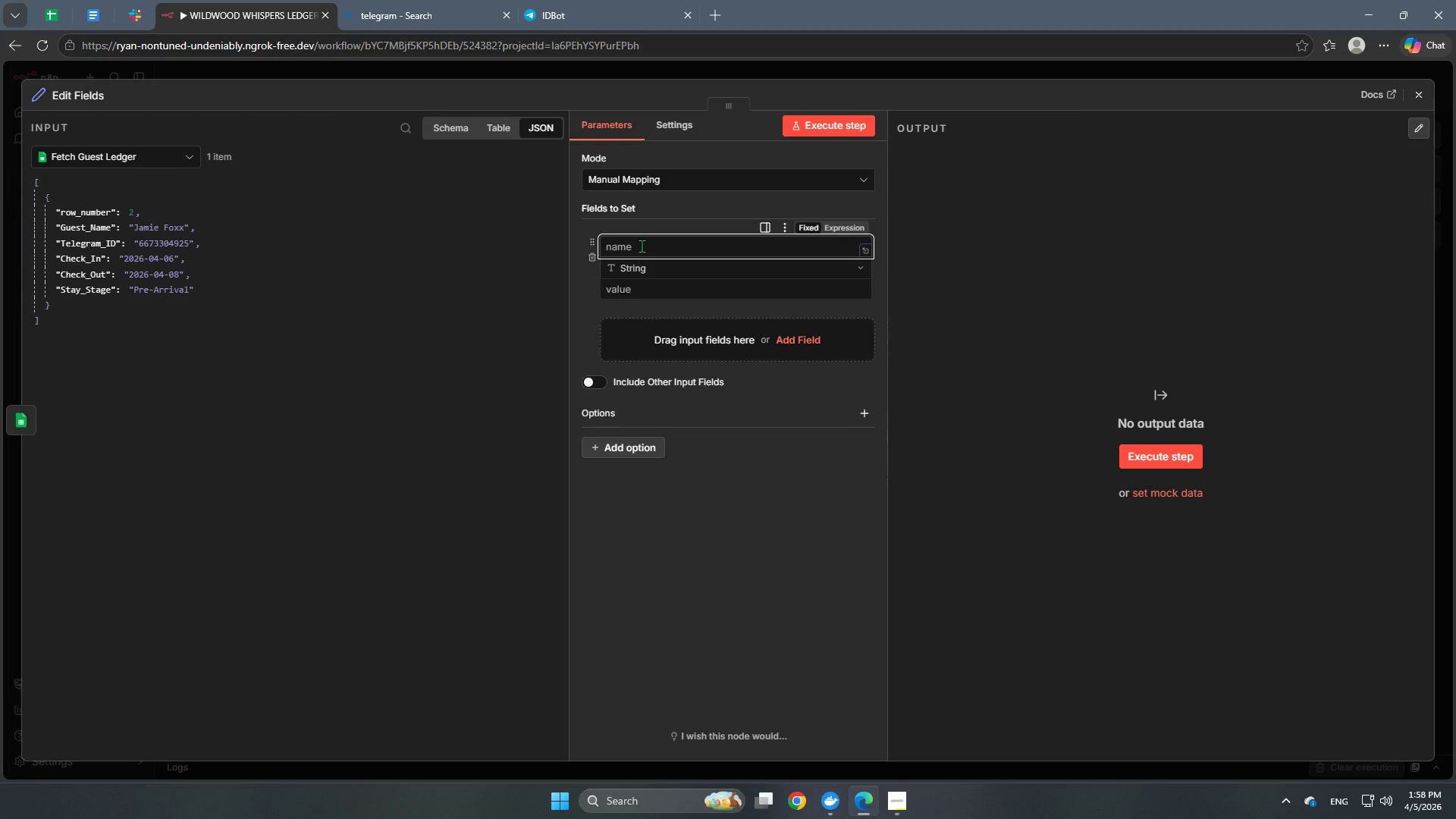 
type(Today_today_date)
 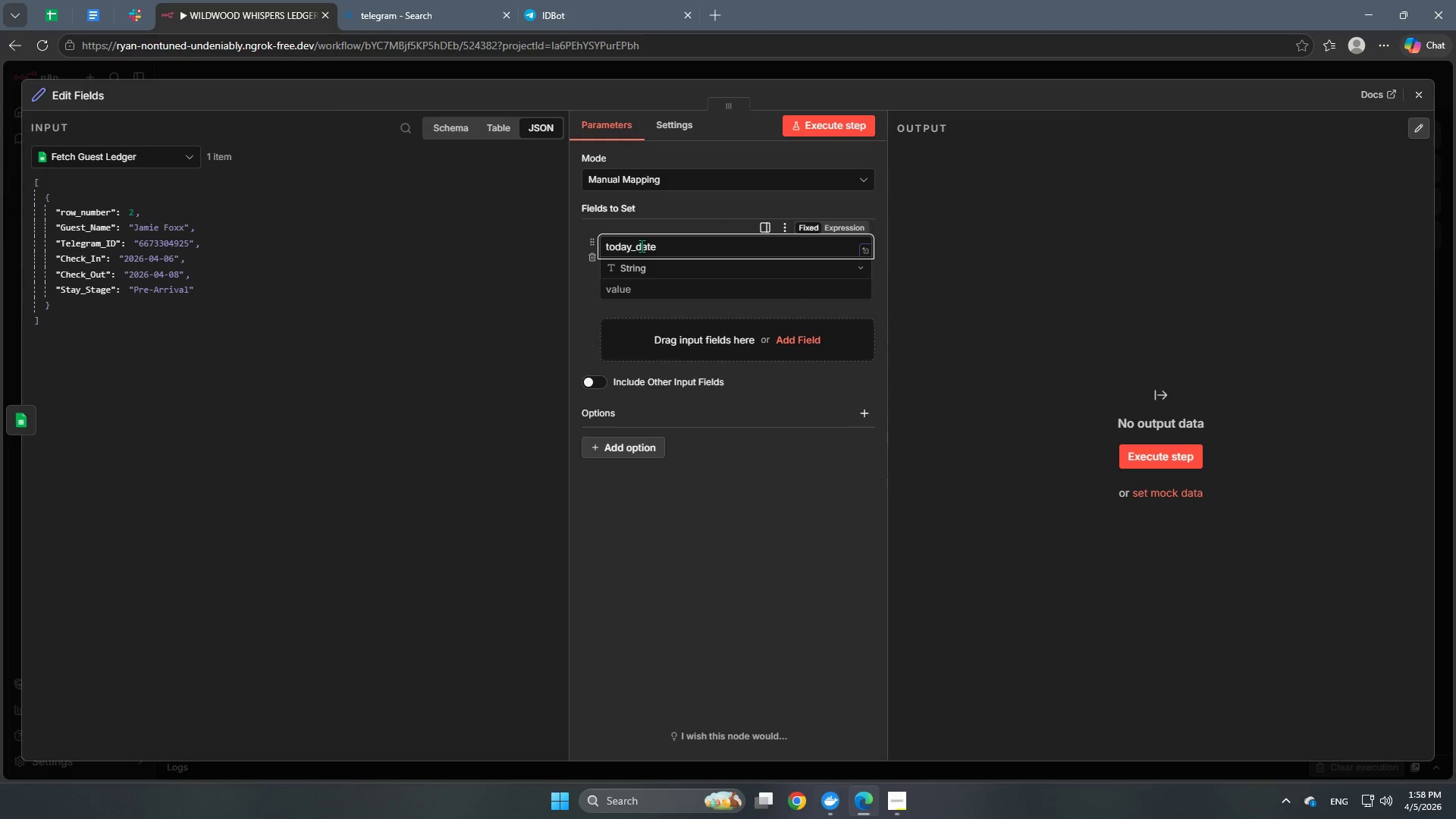 
hold_key(key=Backspace, duration=0.73)
 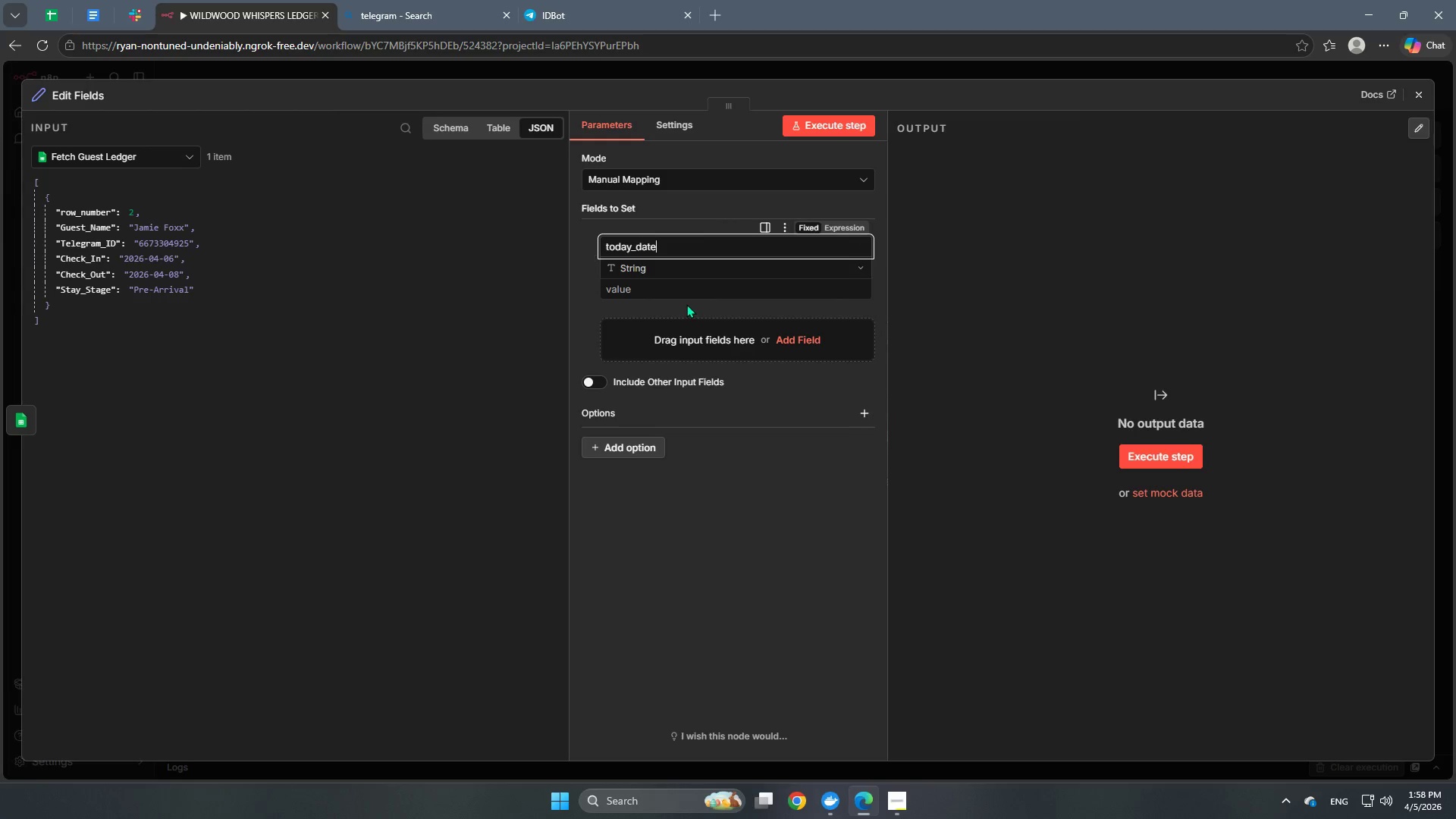 
left_click([689, 291])
 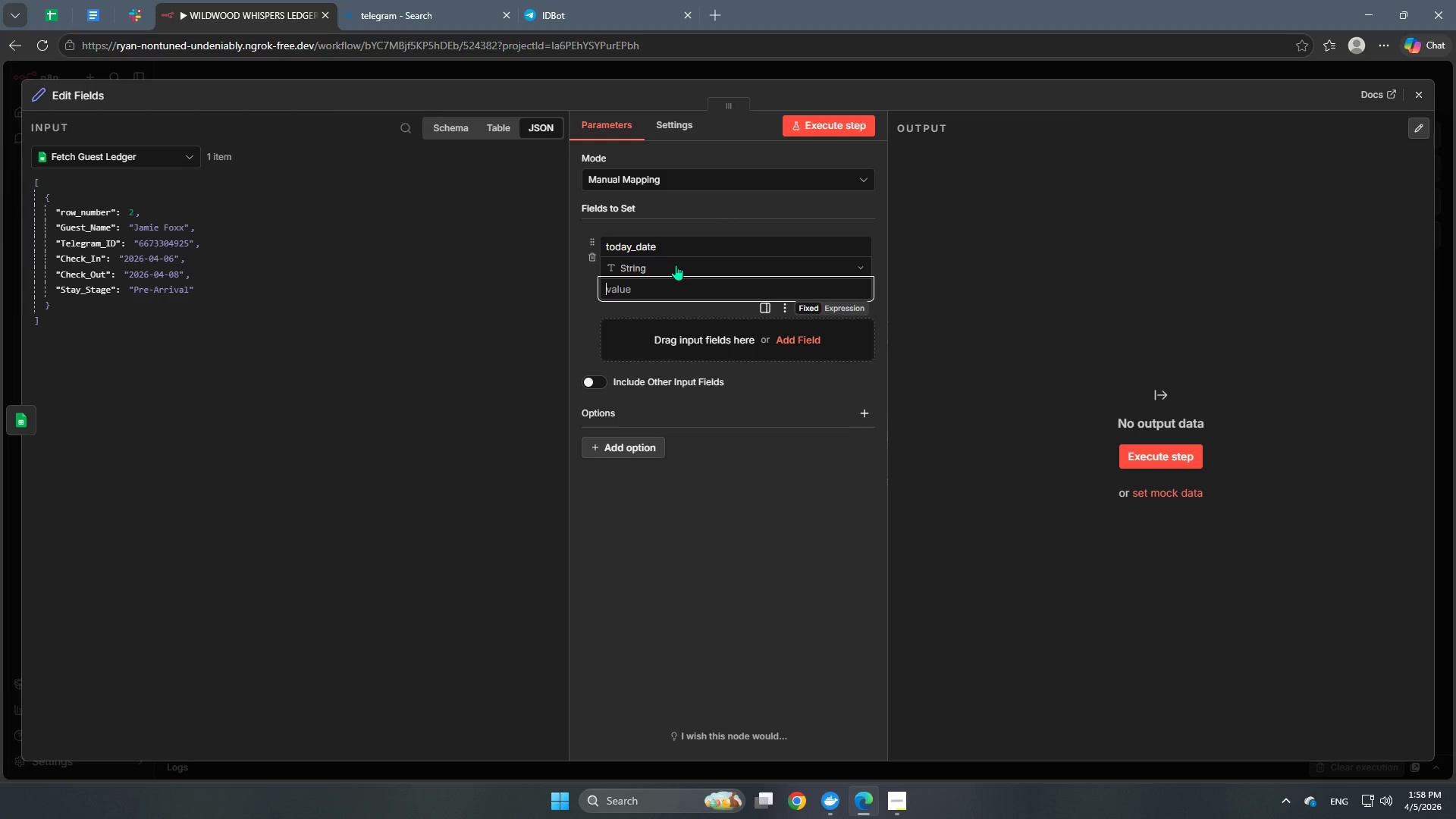 
wait(7.52)
 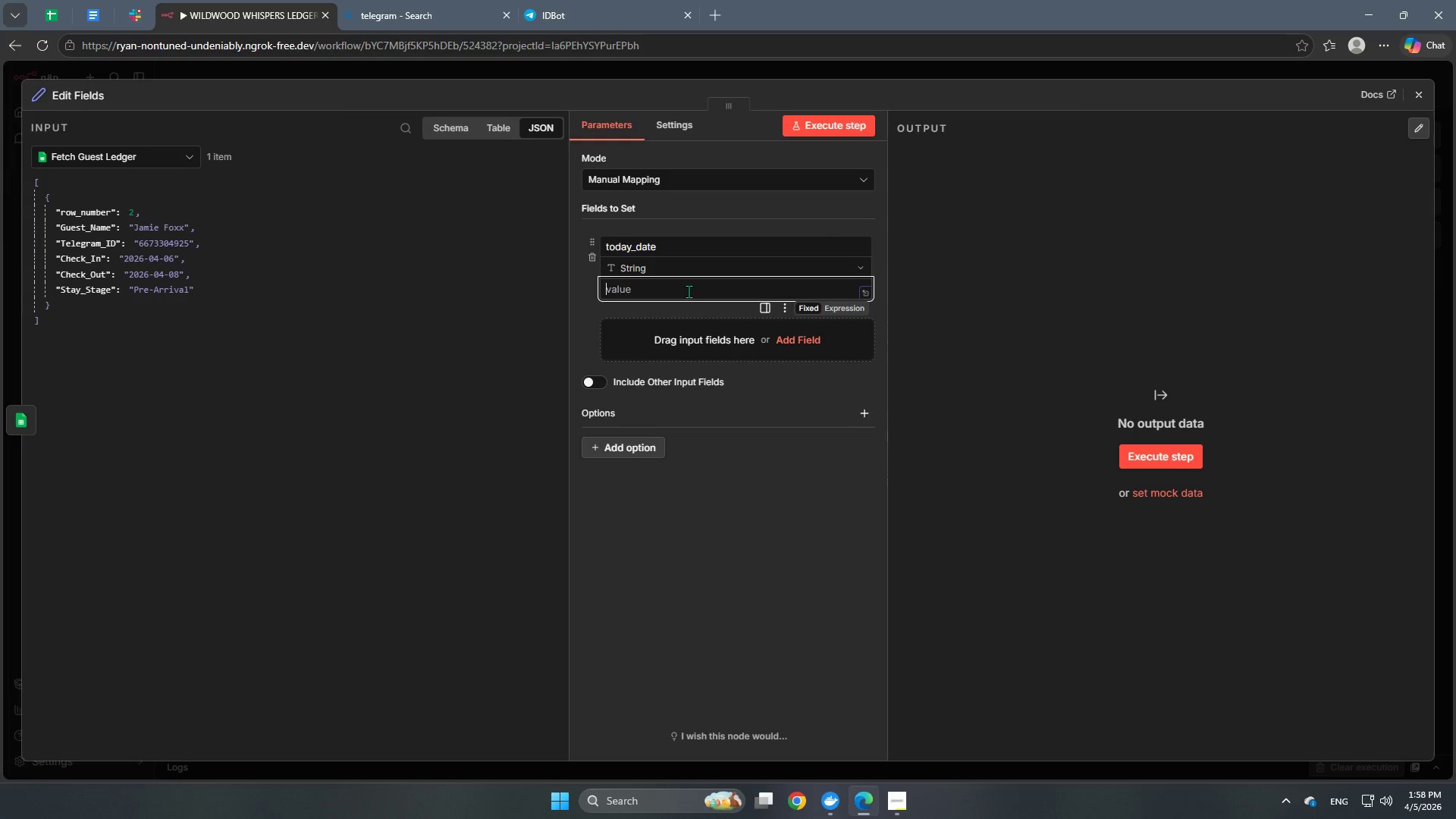 
double_click([849, 310])
 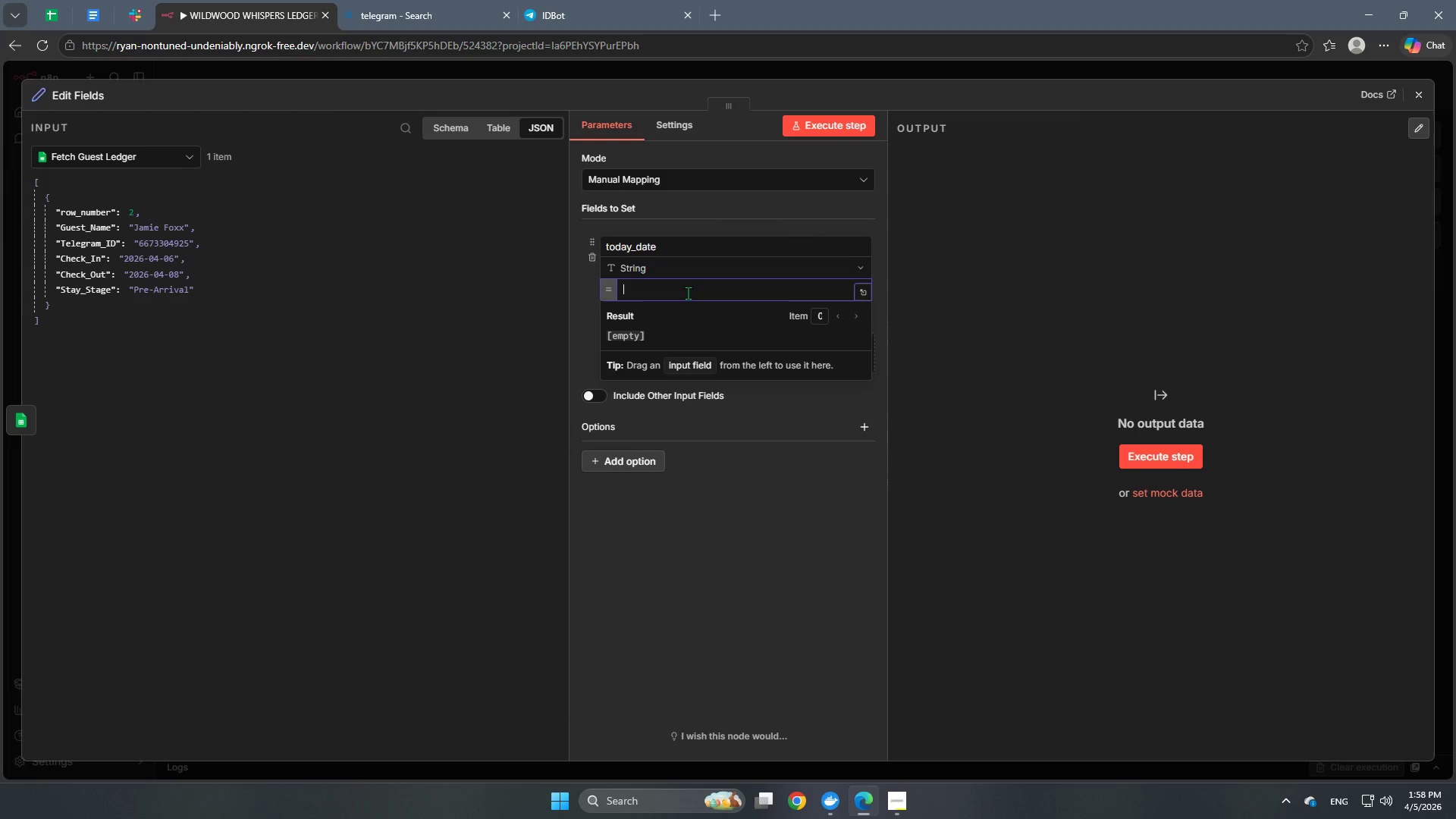 
key(Shift+BracketLeft)
 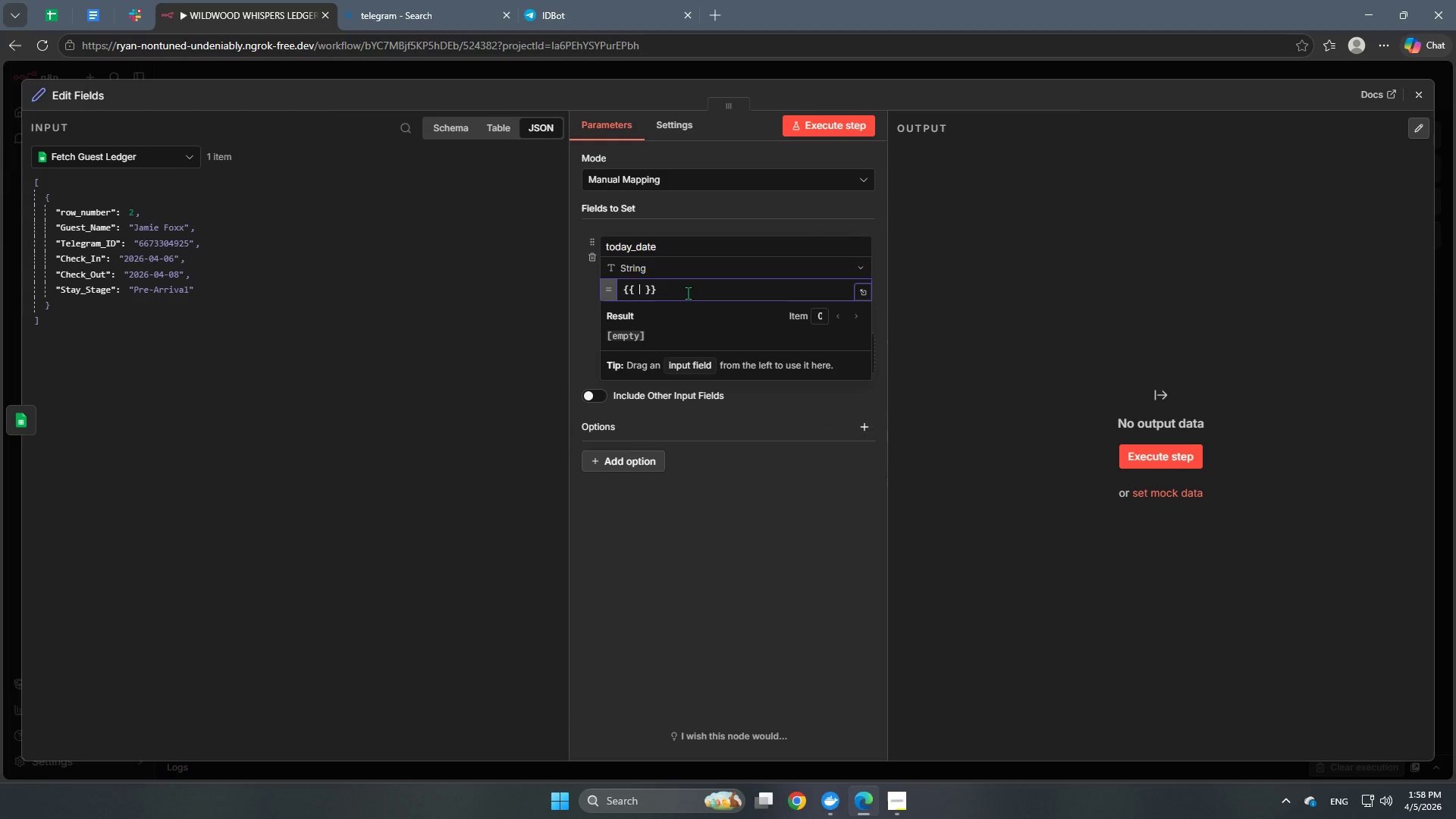 
key(Shift+BracketLeft)
 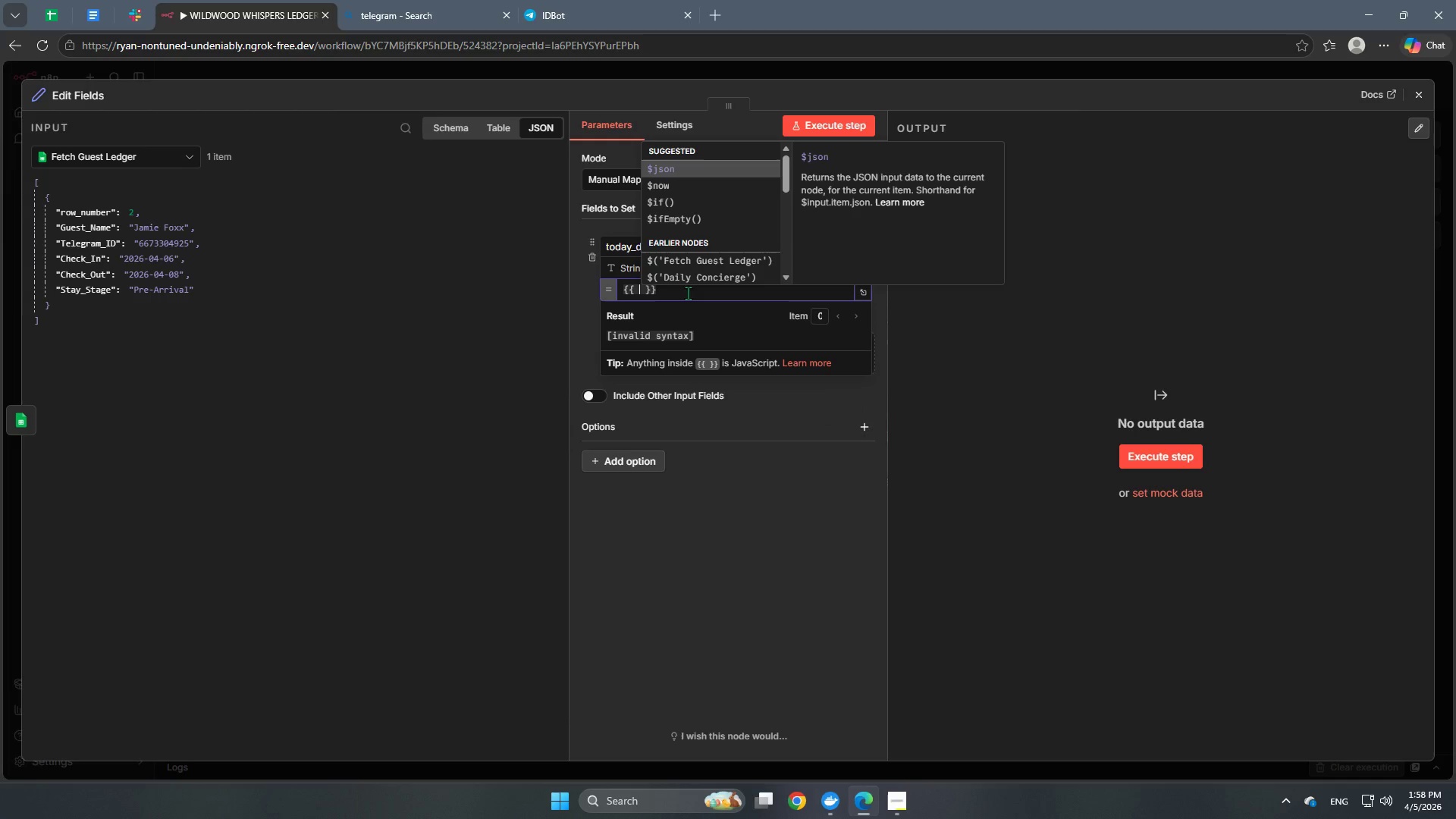 
type($yt)
key(Backspace)
type(oday.)
 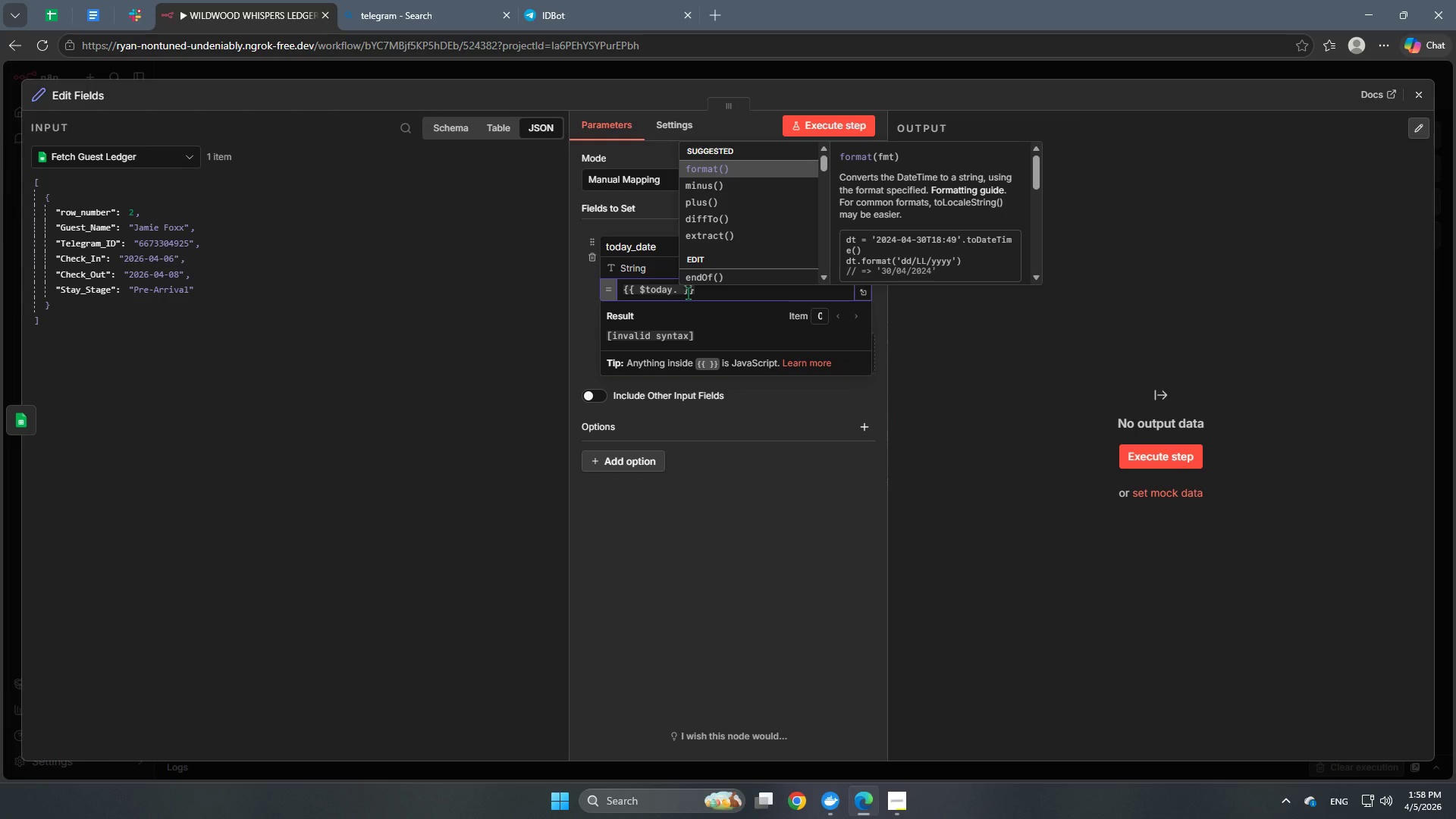 
type(toFormat)
 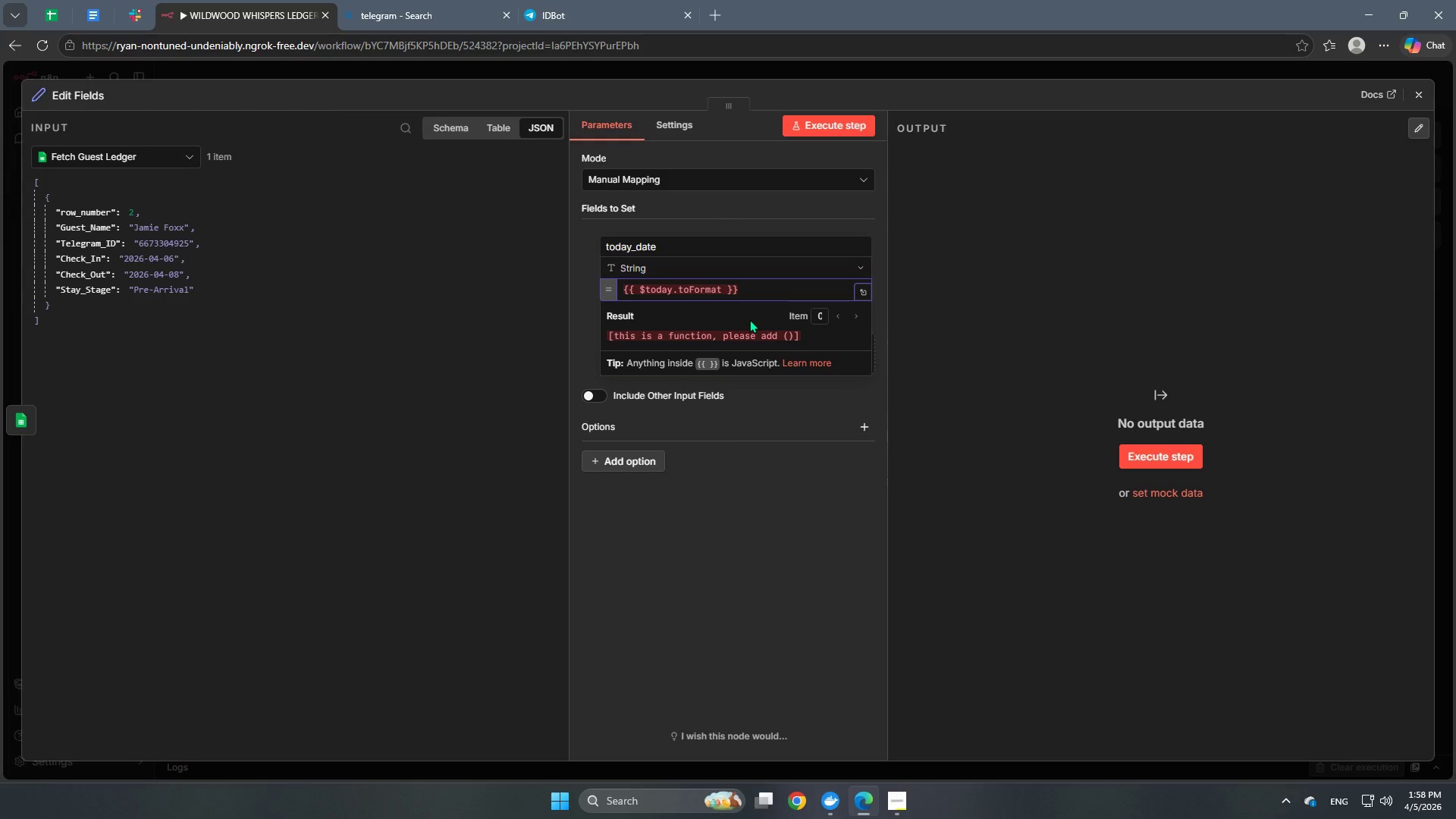 
wait(6.83)
 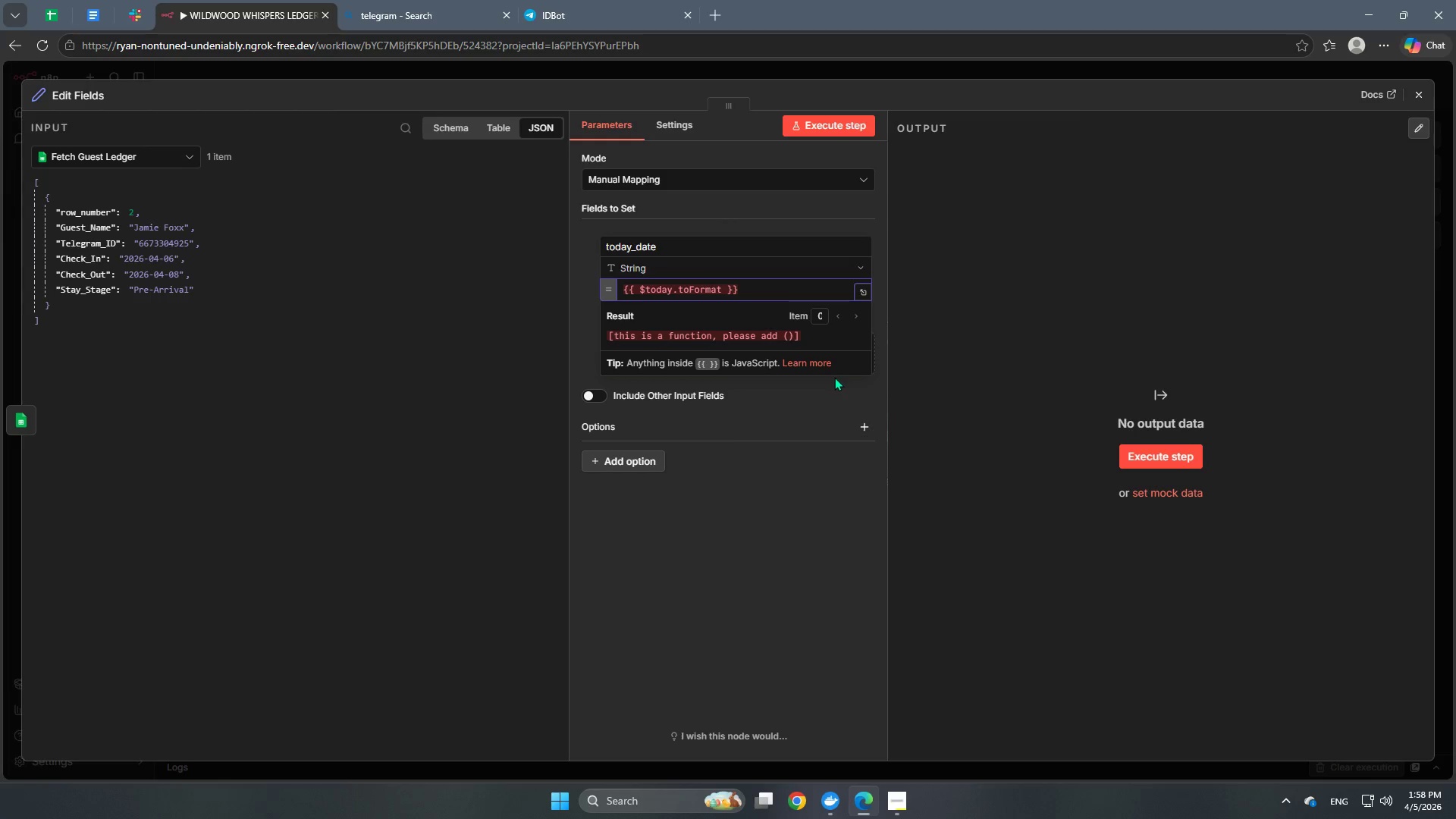 
key(Shift+9)
 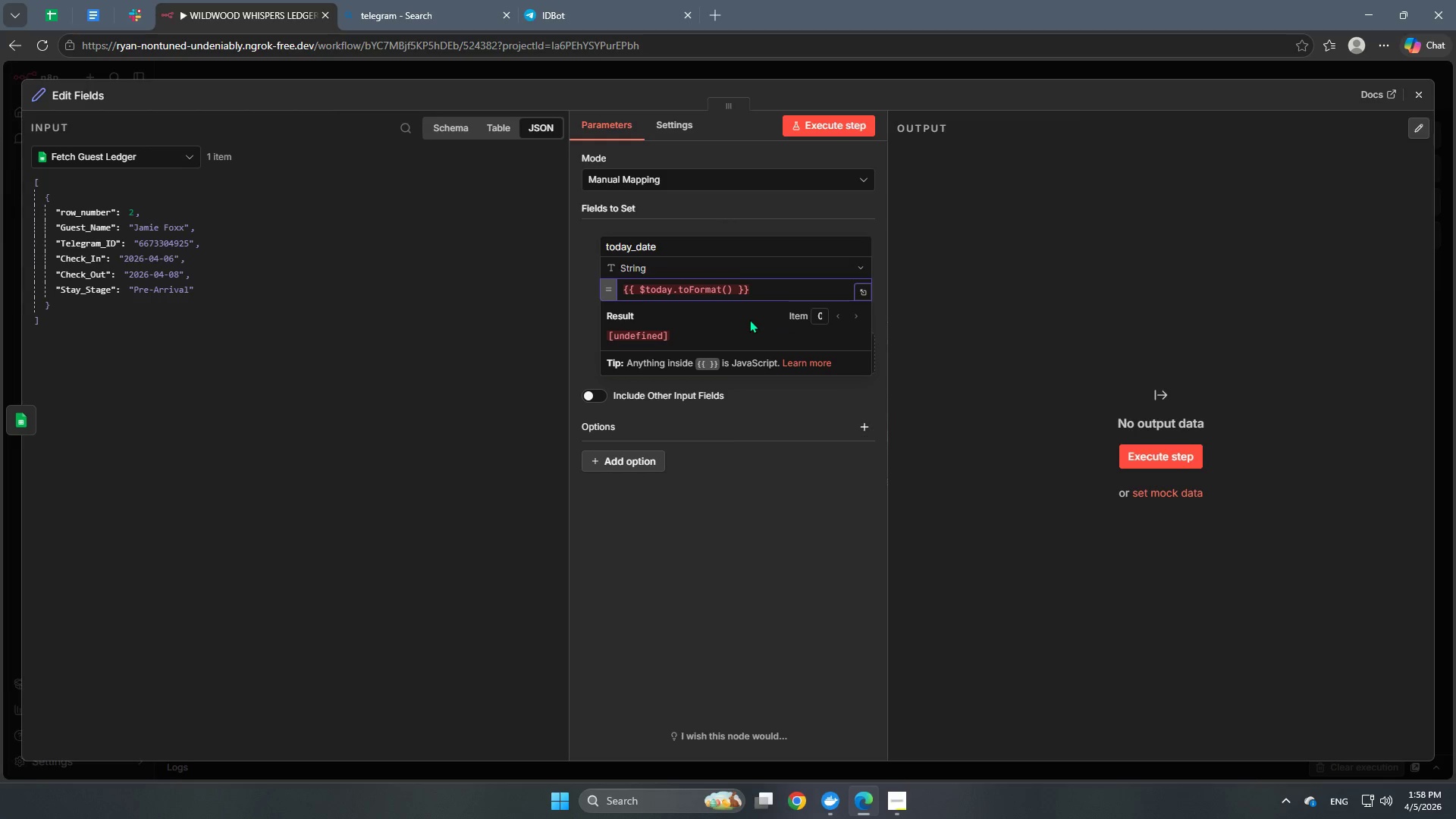 
key(Quote)
 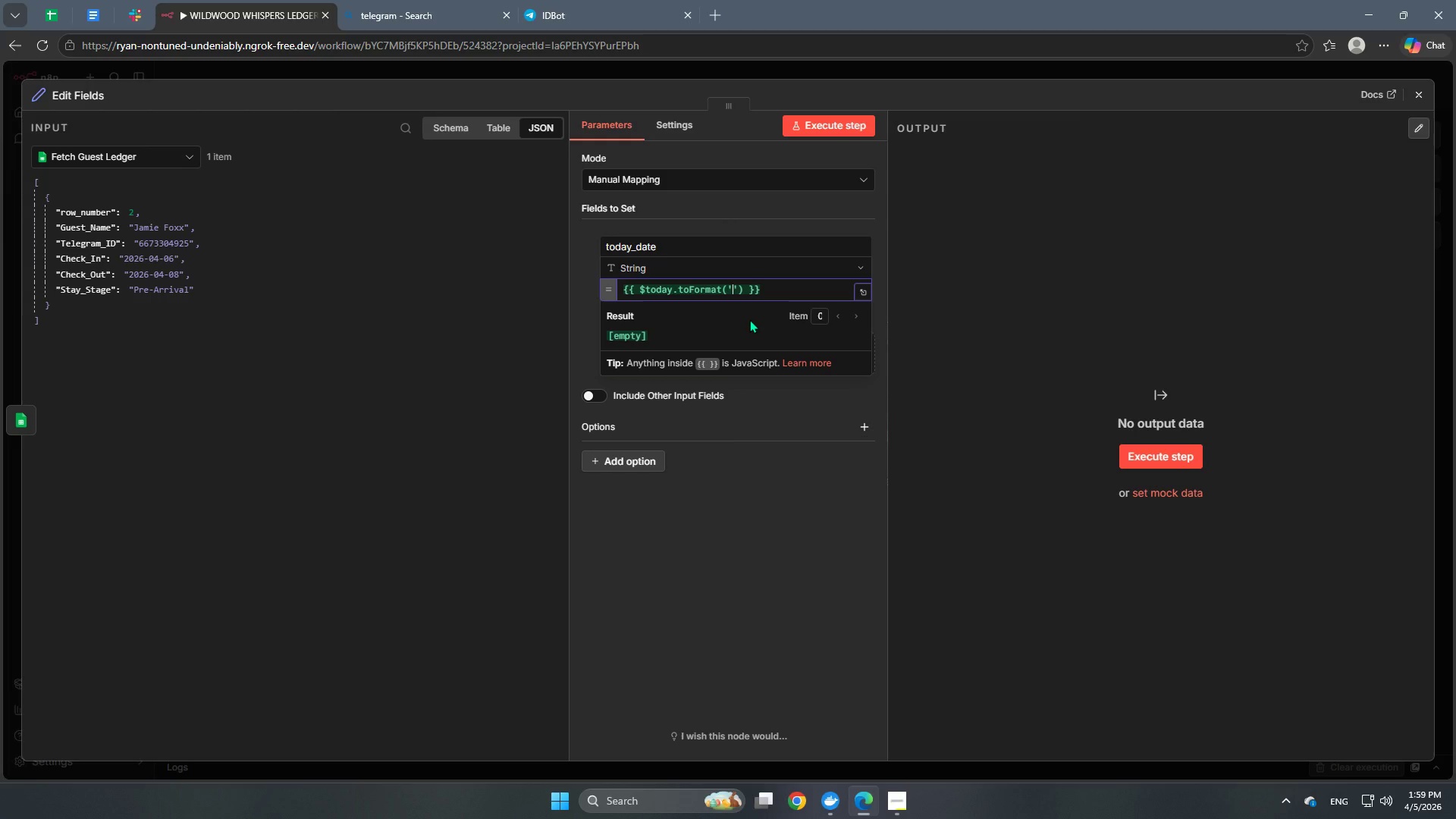 
type(yyyy-MM-dd)
 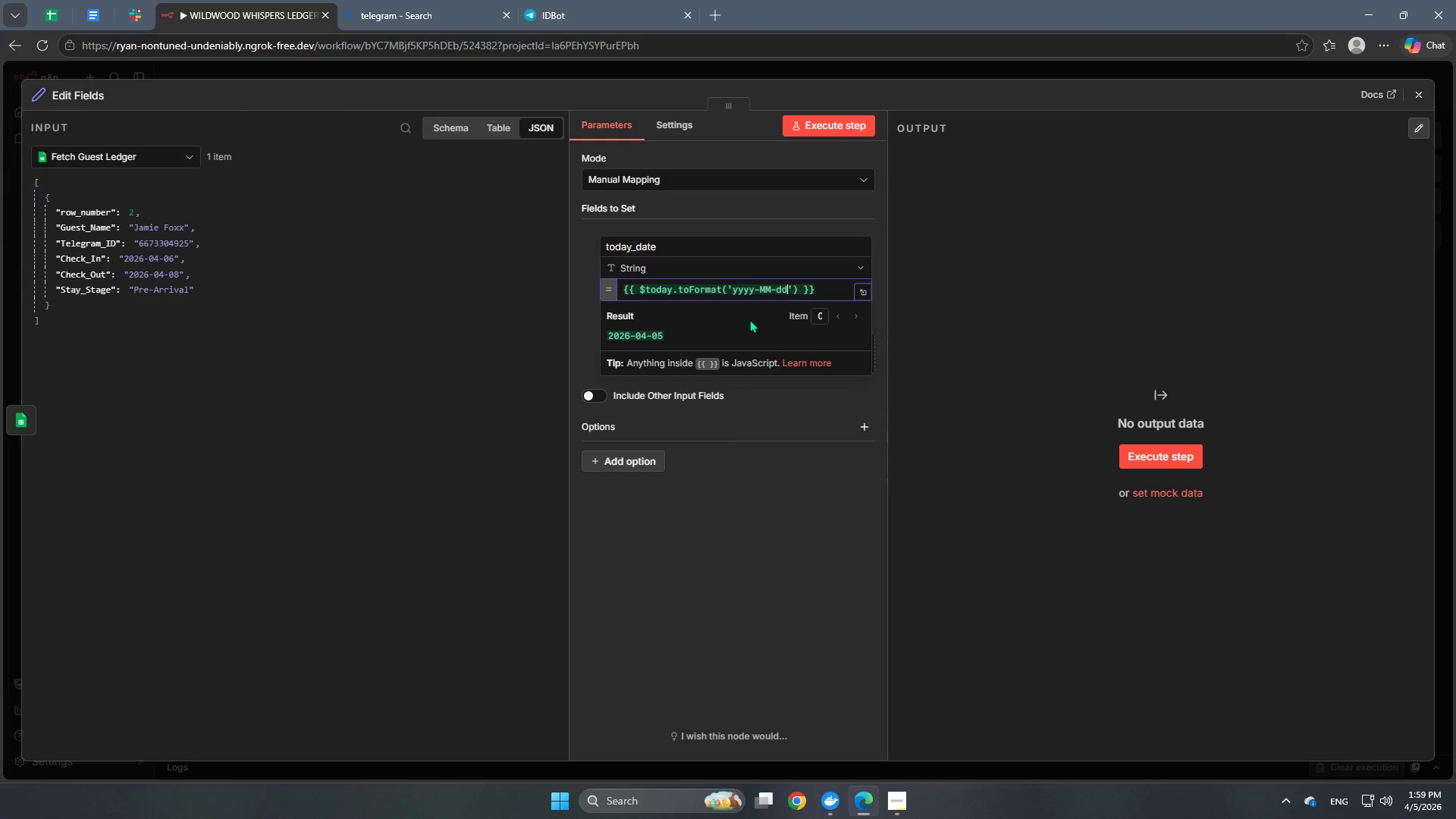 
left_click([593, 338])
 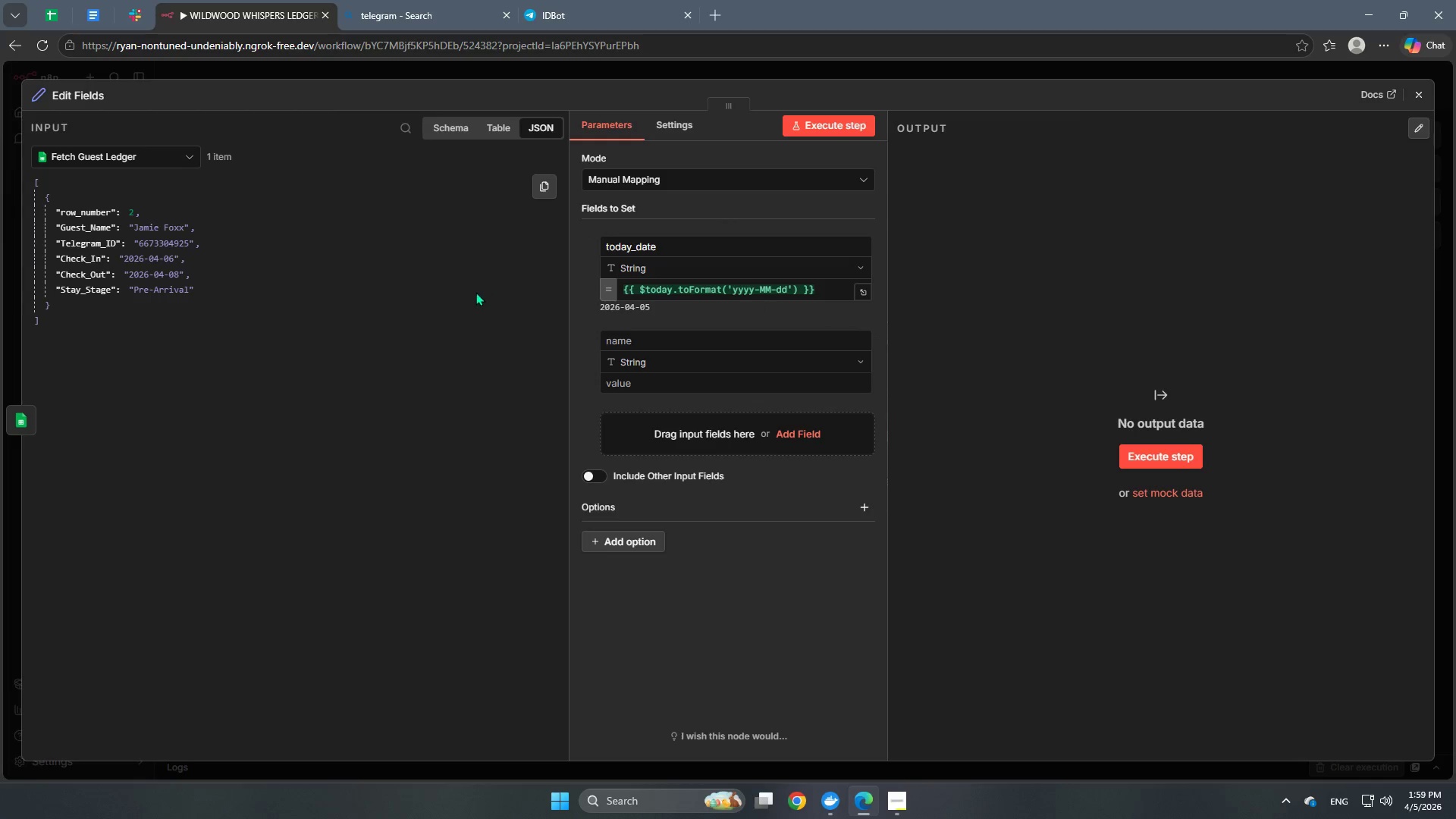 
wait(7.41)
 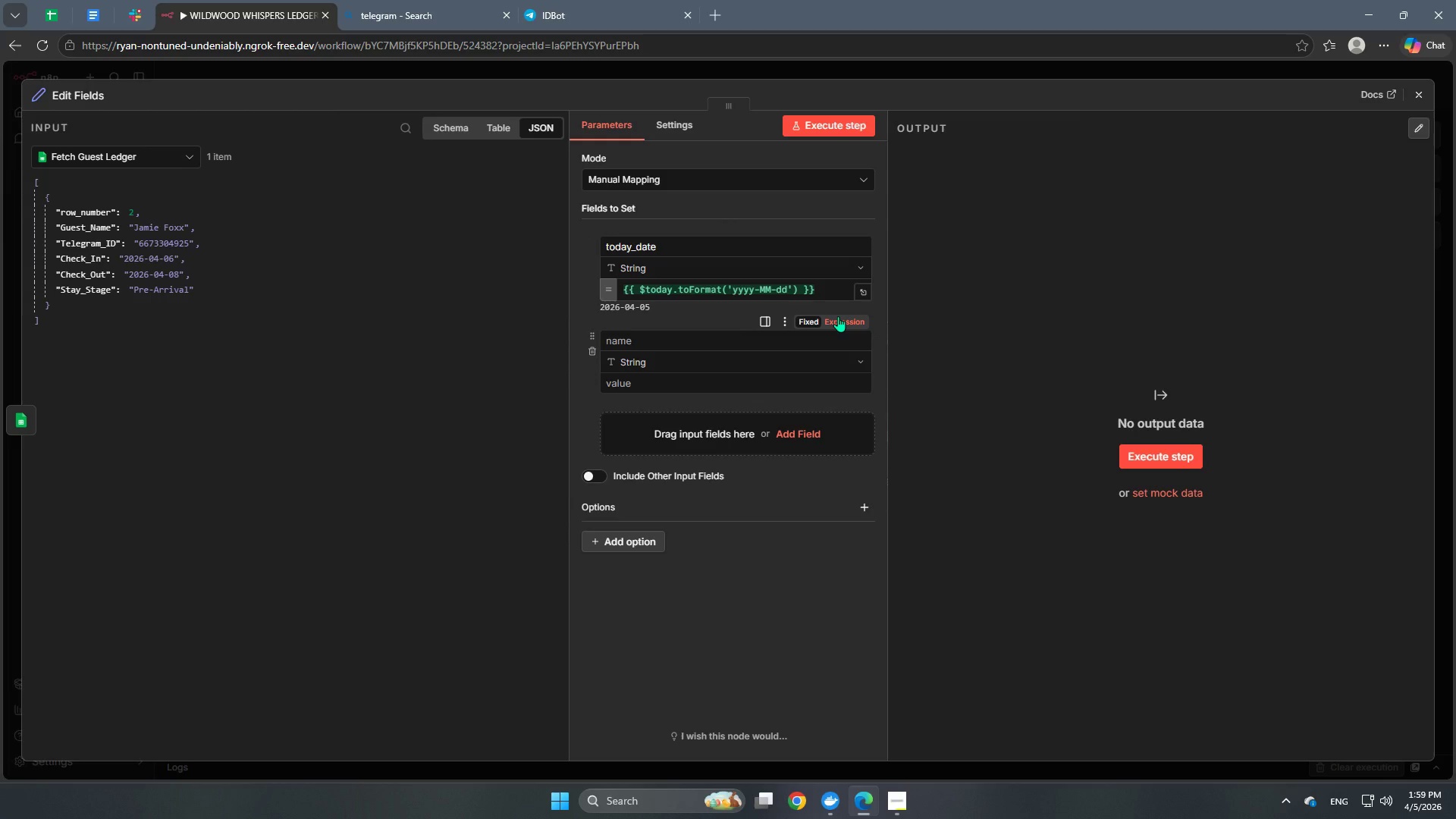 
left_click([638, 337])
 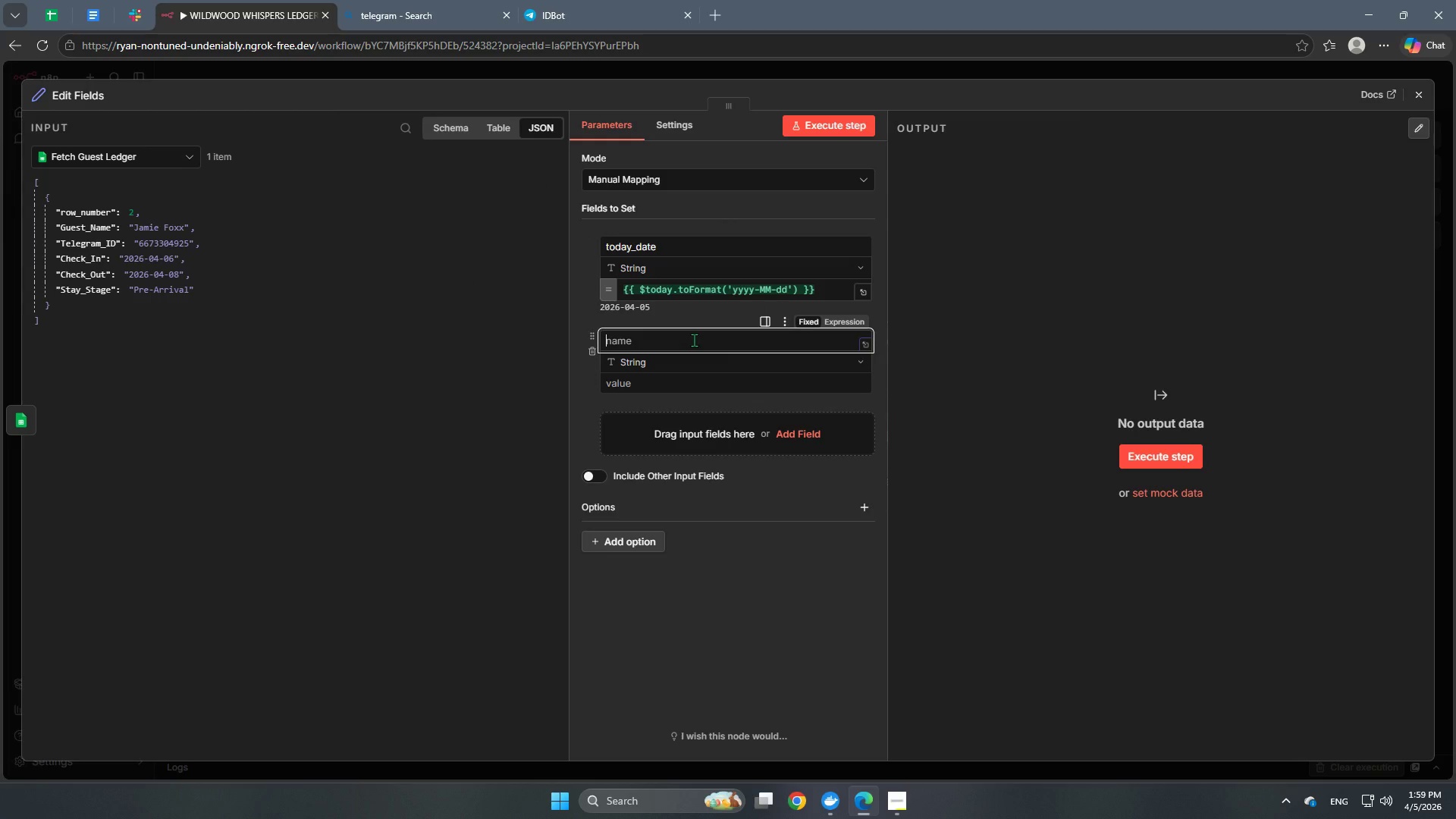 
type(tomorrow_date)
 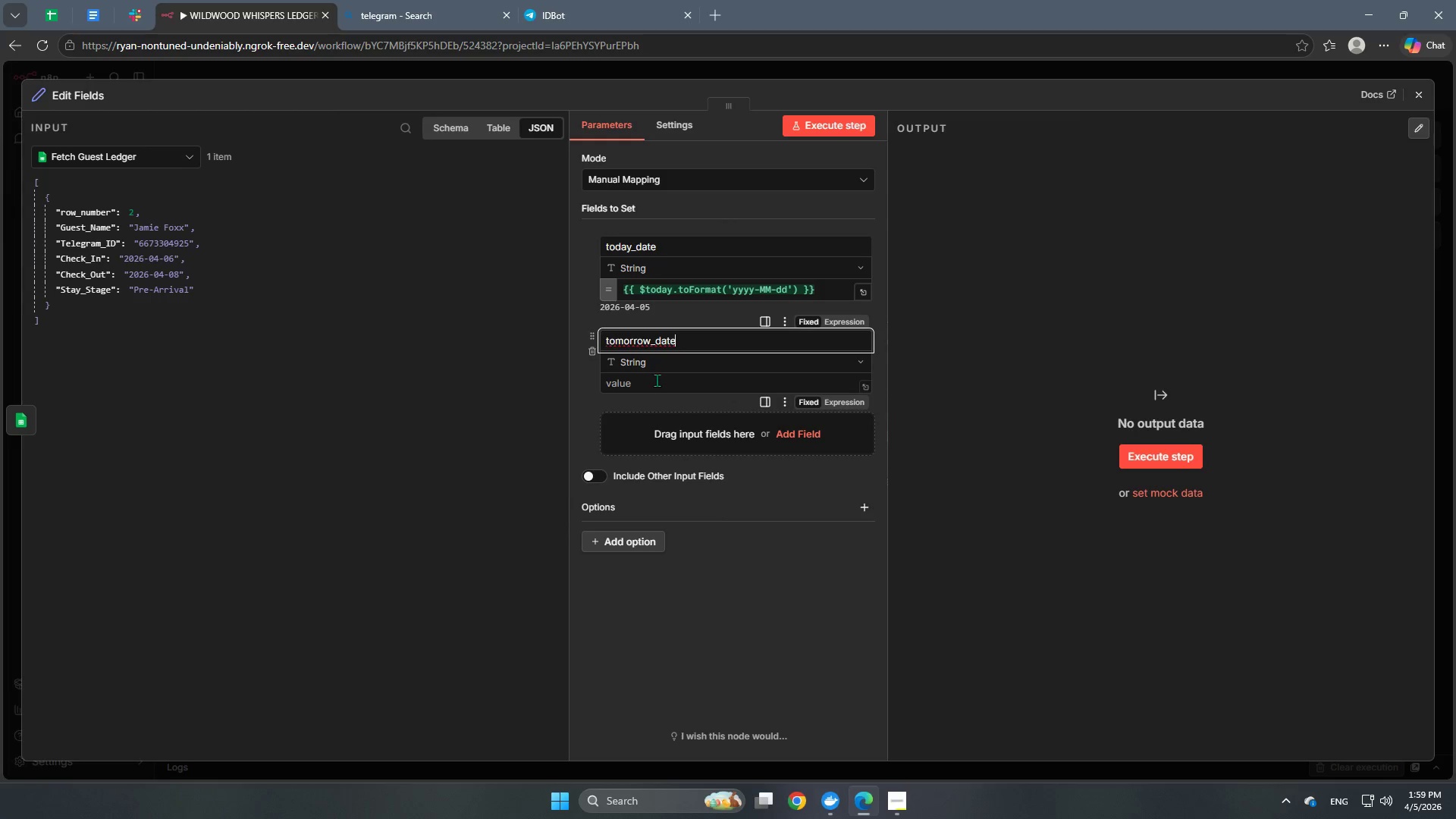 
left_click([655, 381])
 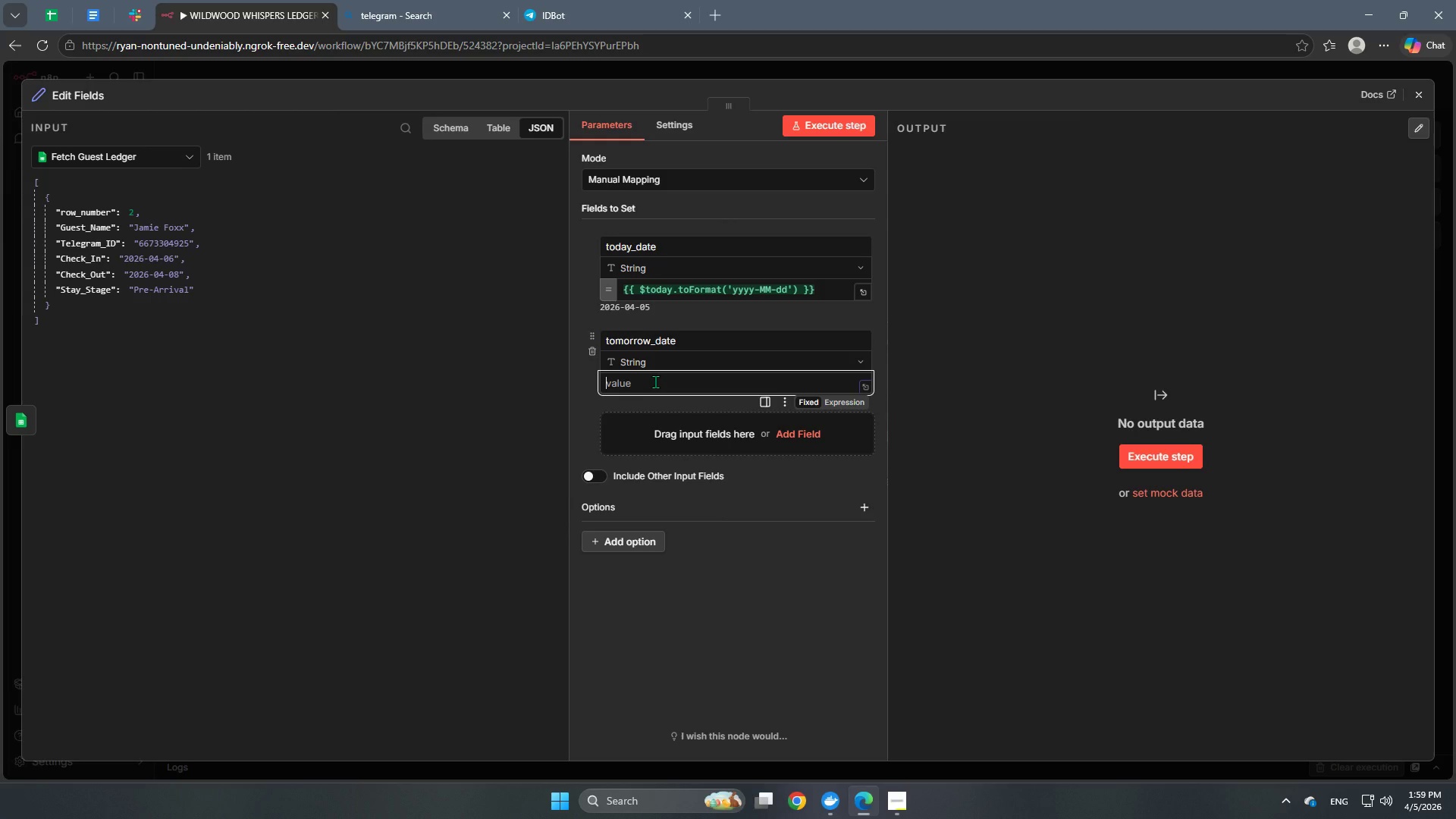 
wait(5.83)
 